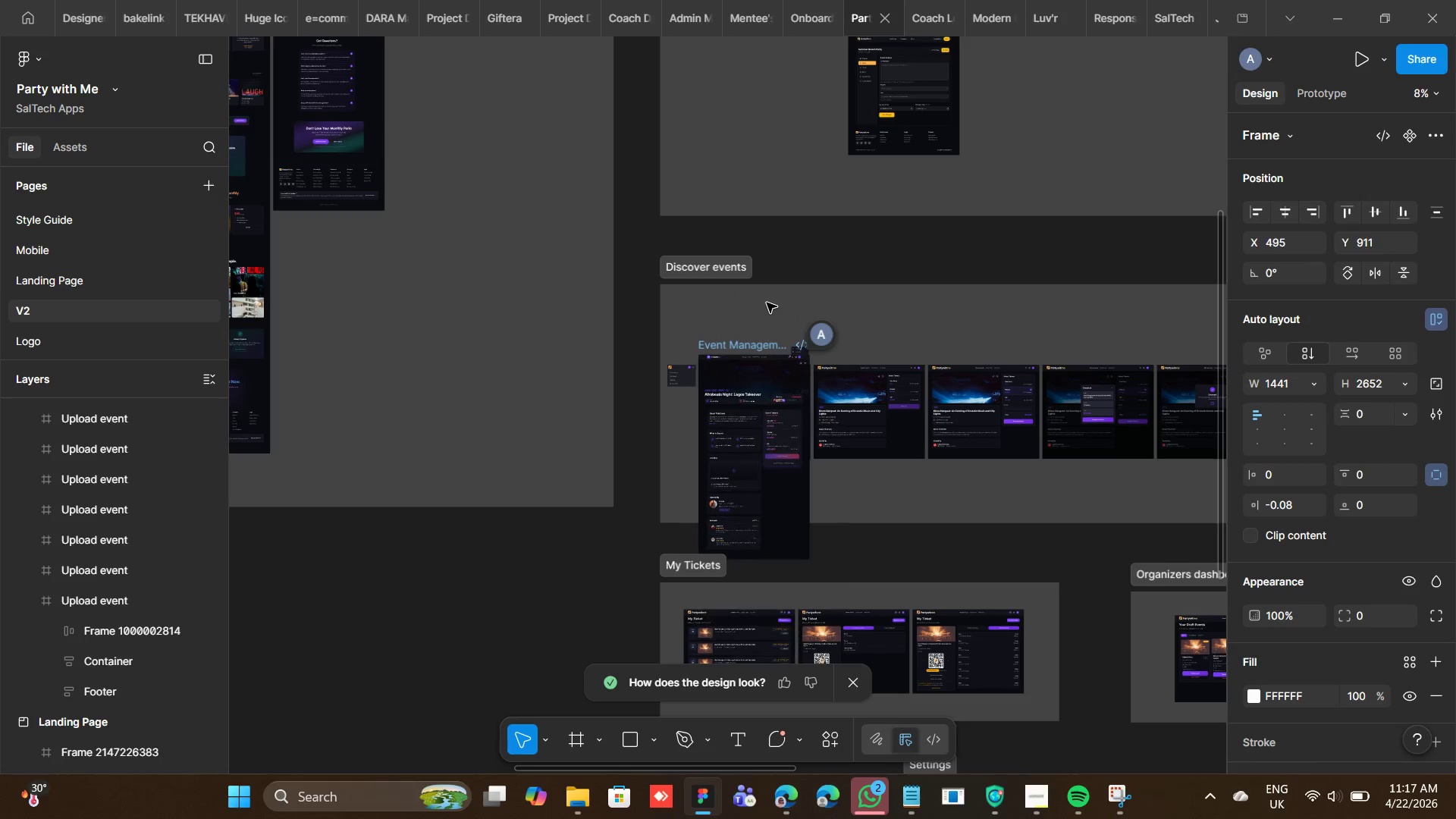 
key(Shift+ArrowRight)
 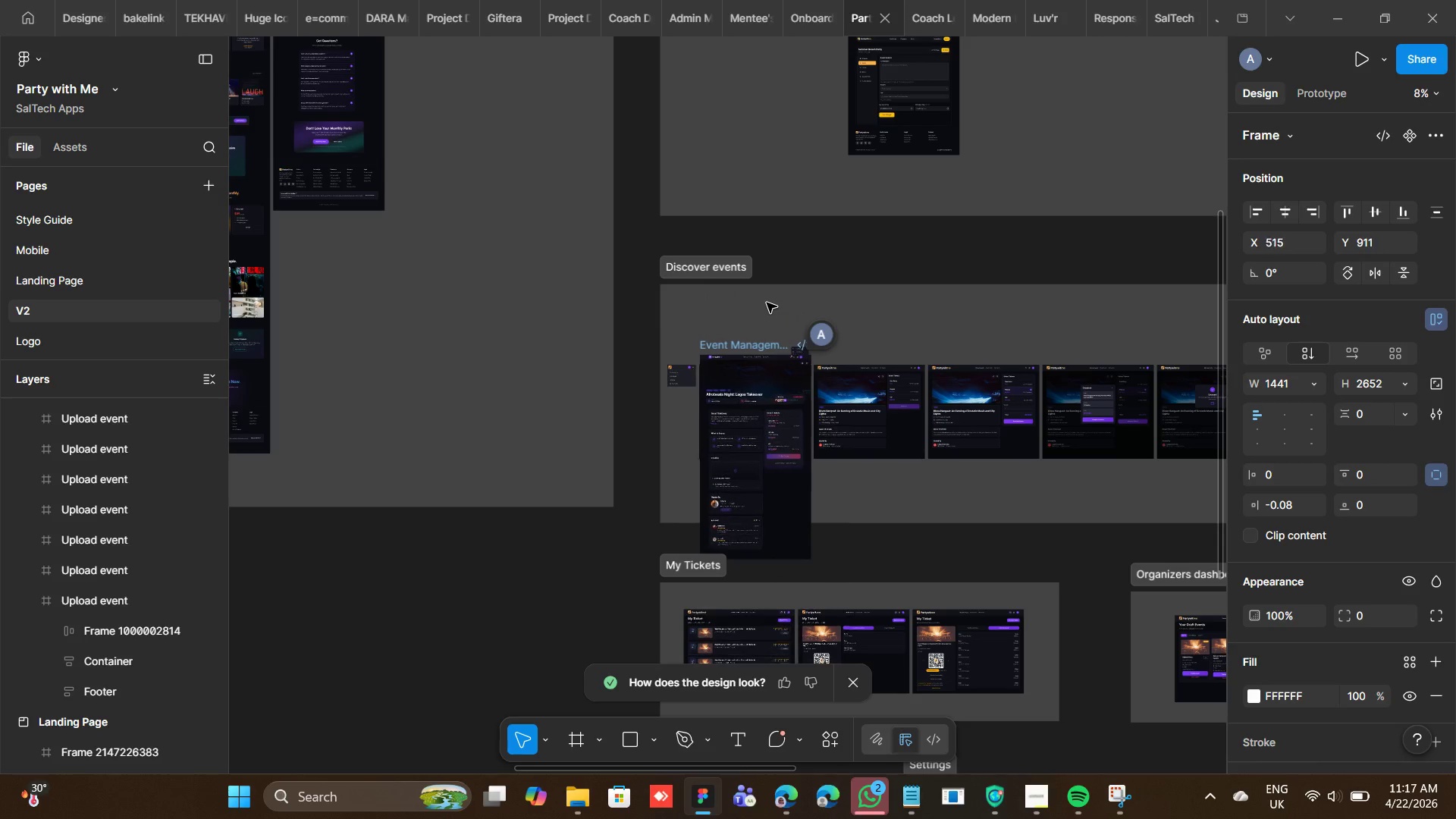 
key(Shift+ArrowRight)
 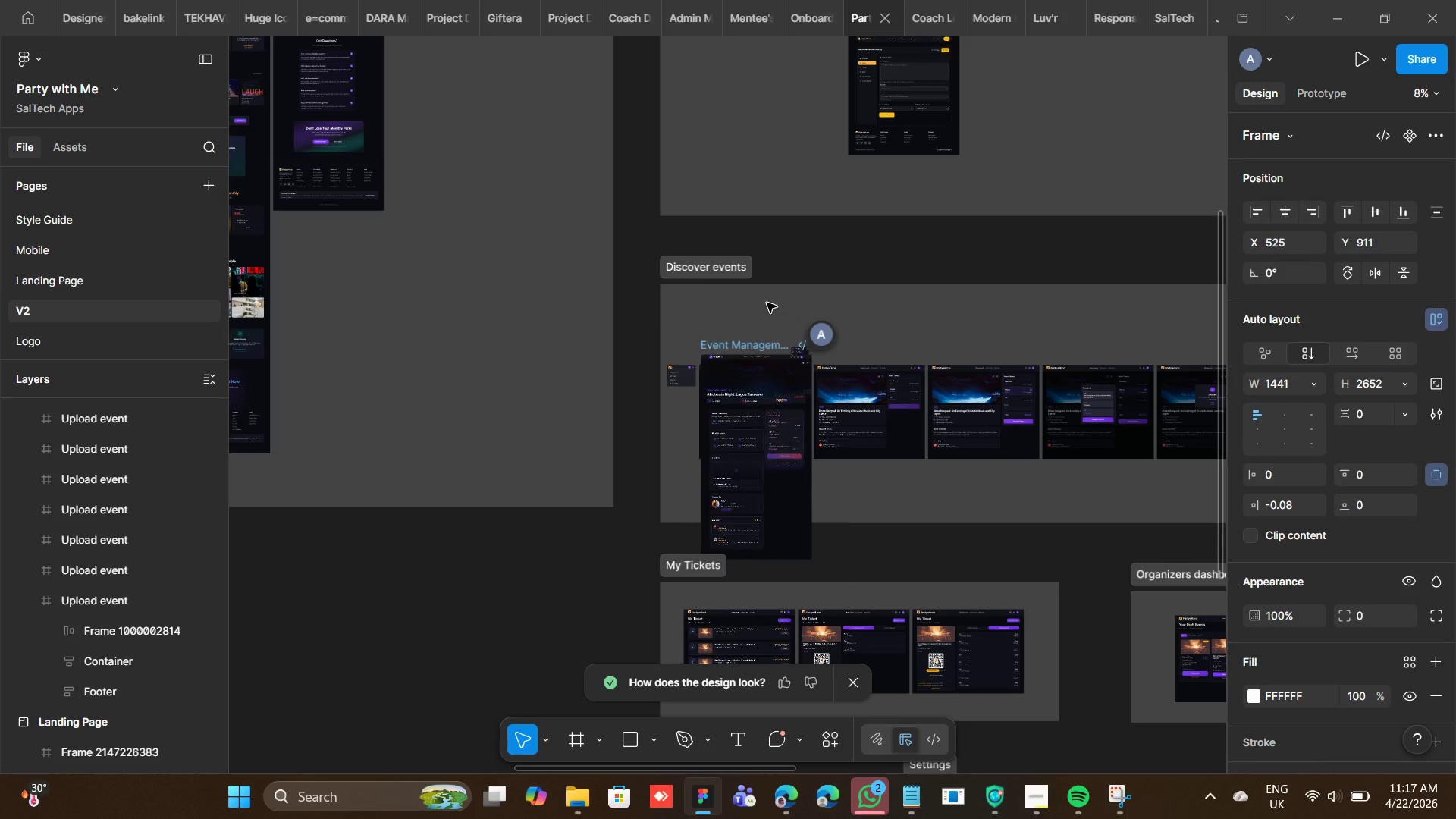 
key(Shift+ArrowRight)
 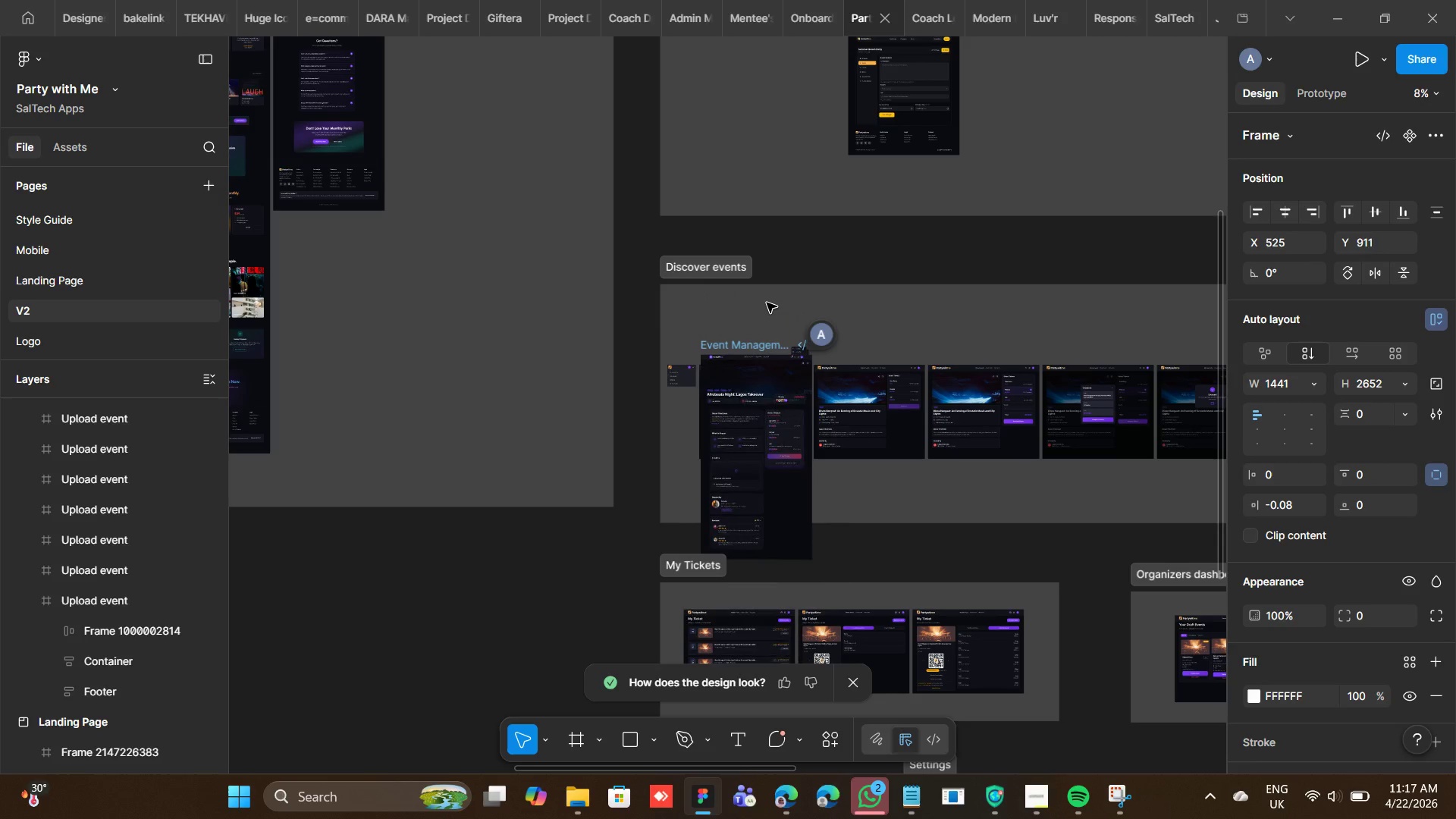 
key(Shift+ArrowRight)
 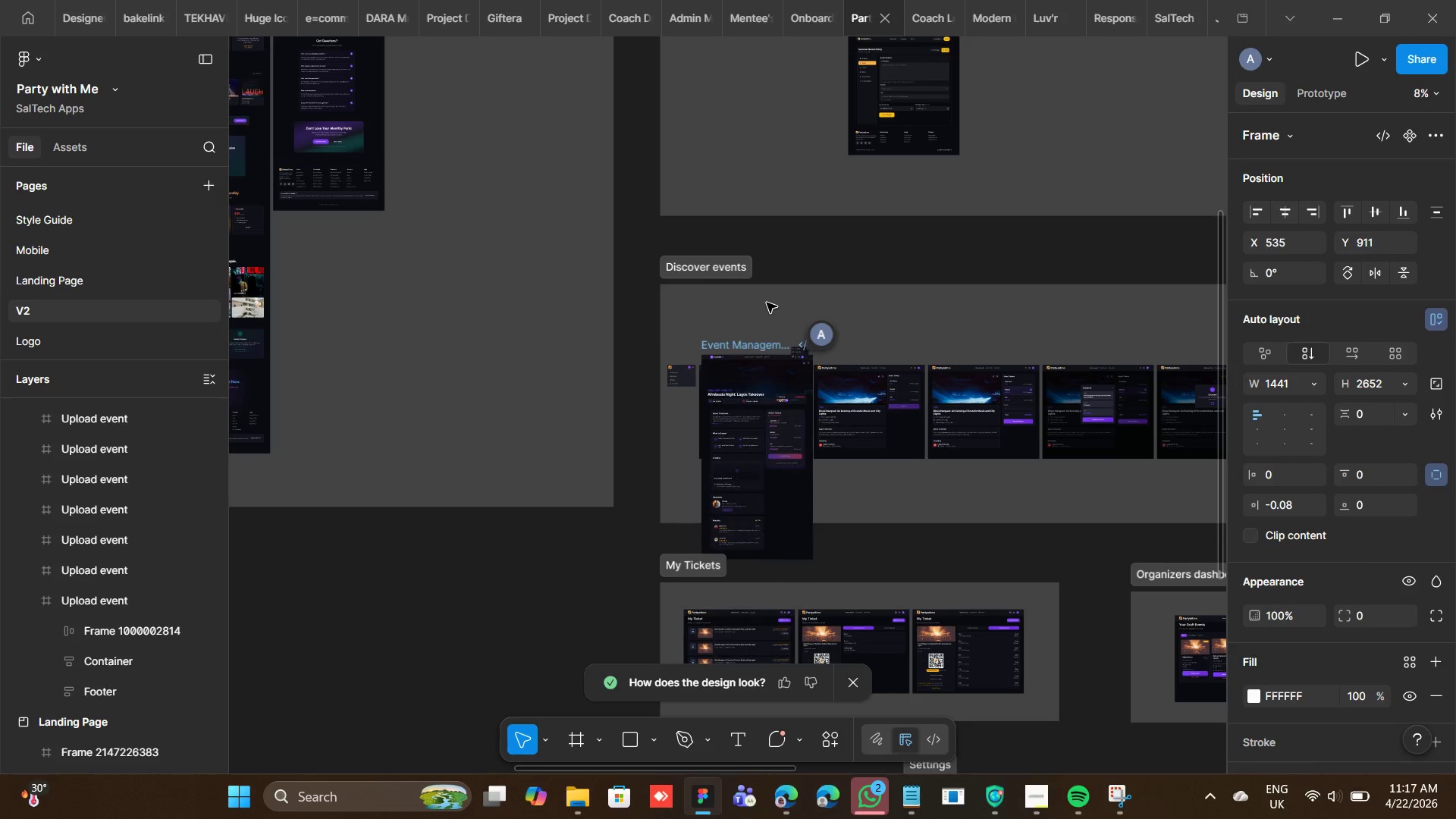 
key(Shift+ArrowDown)
 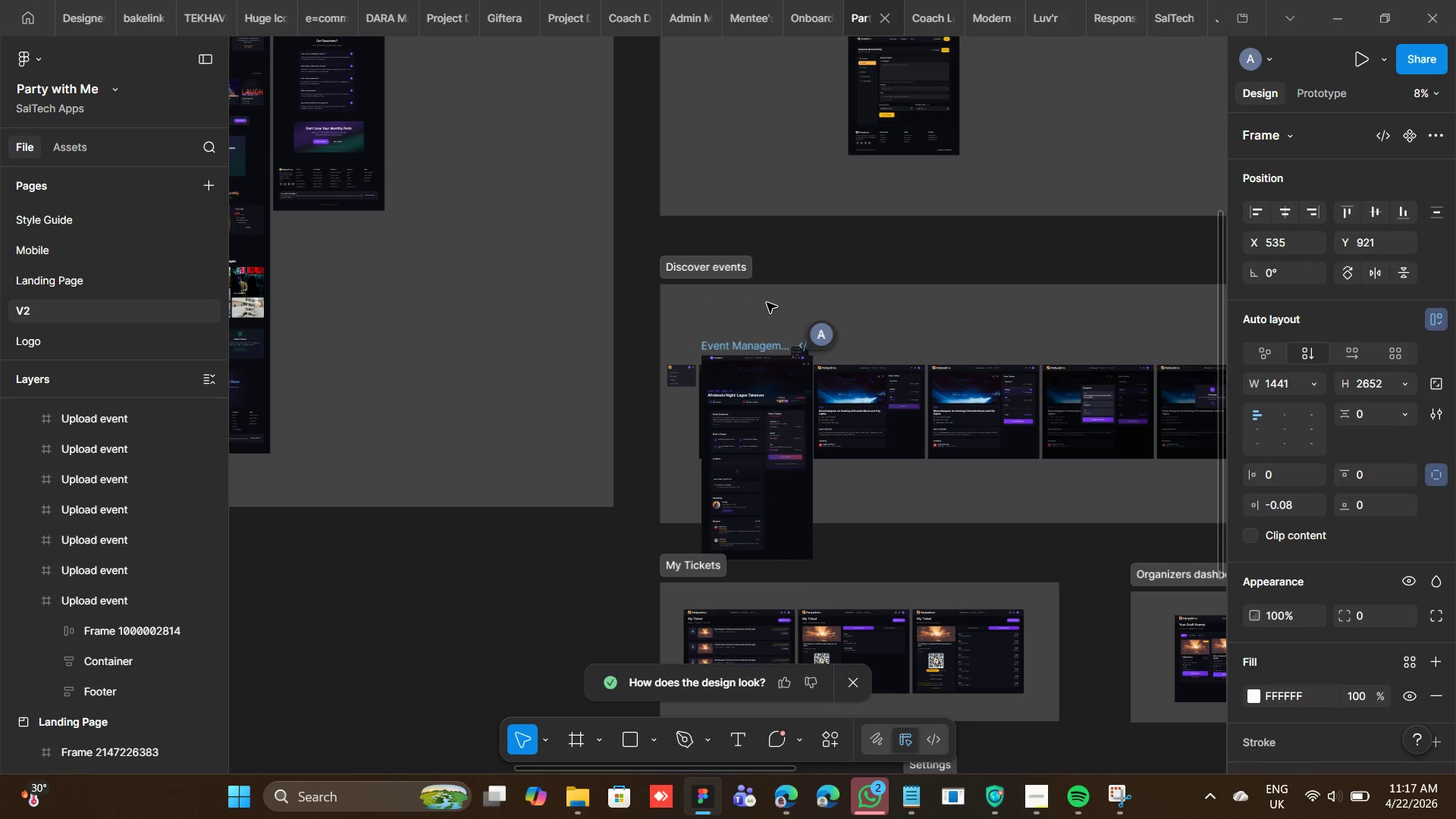 
key(Shift+ArrowDown)
 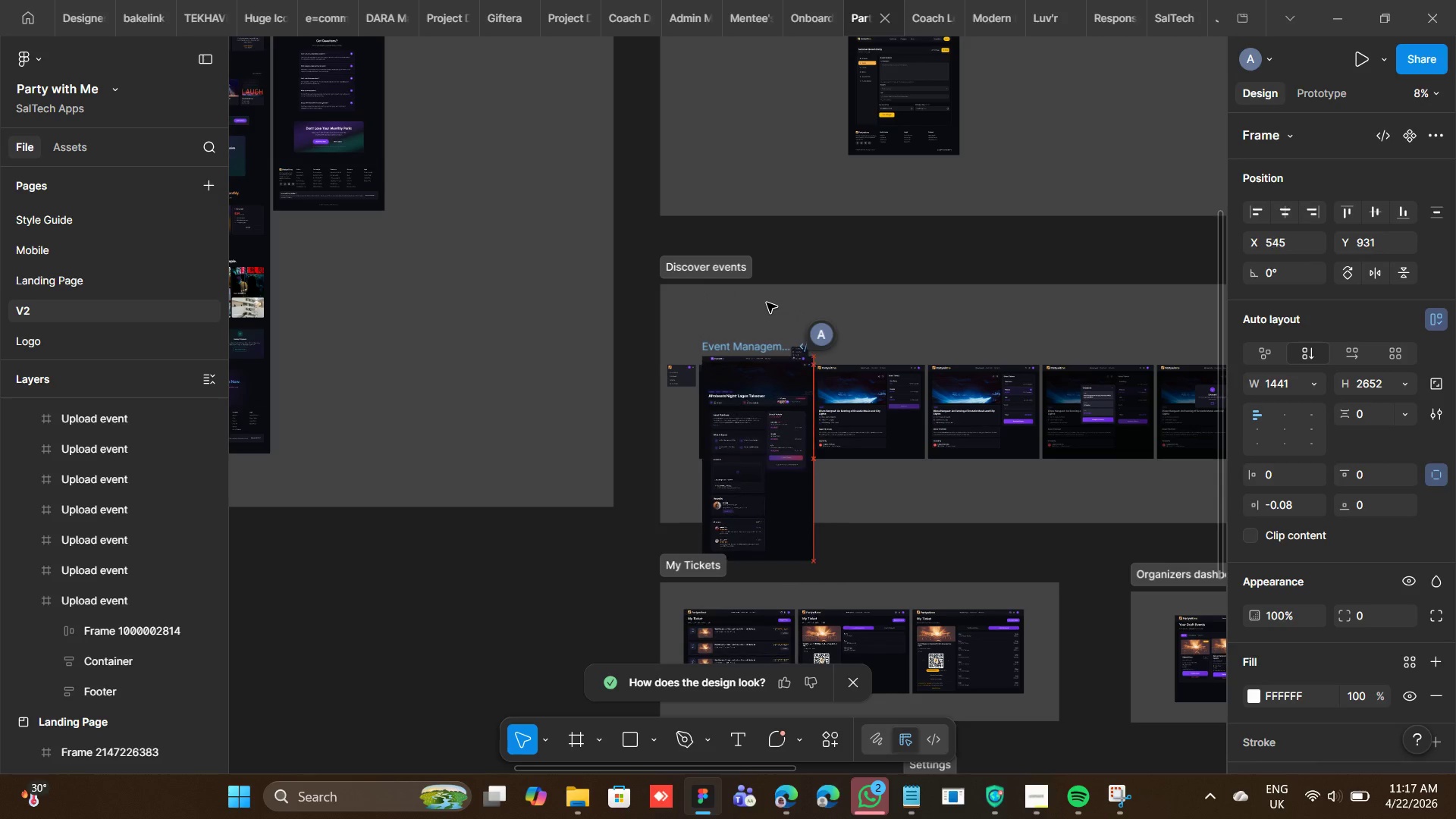 
key(Shift+ArrowRight)
 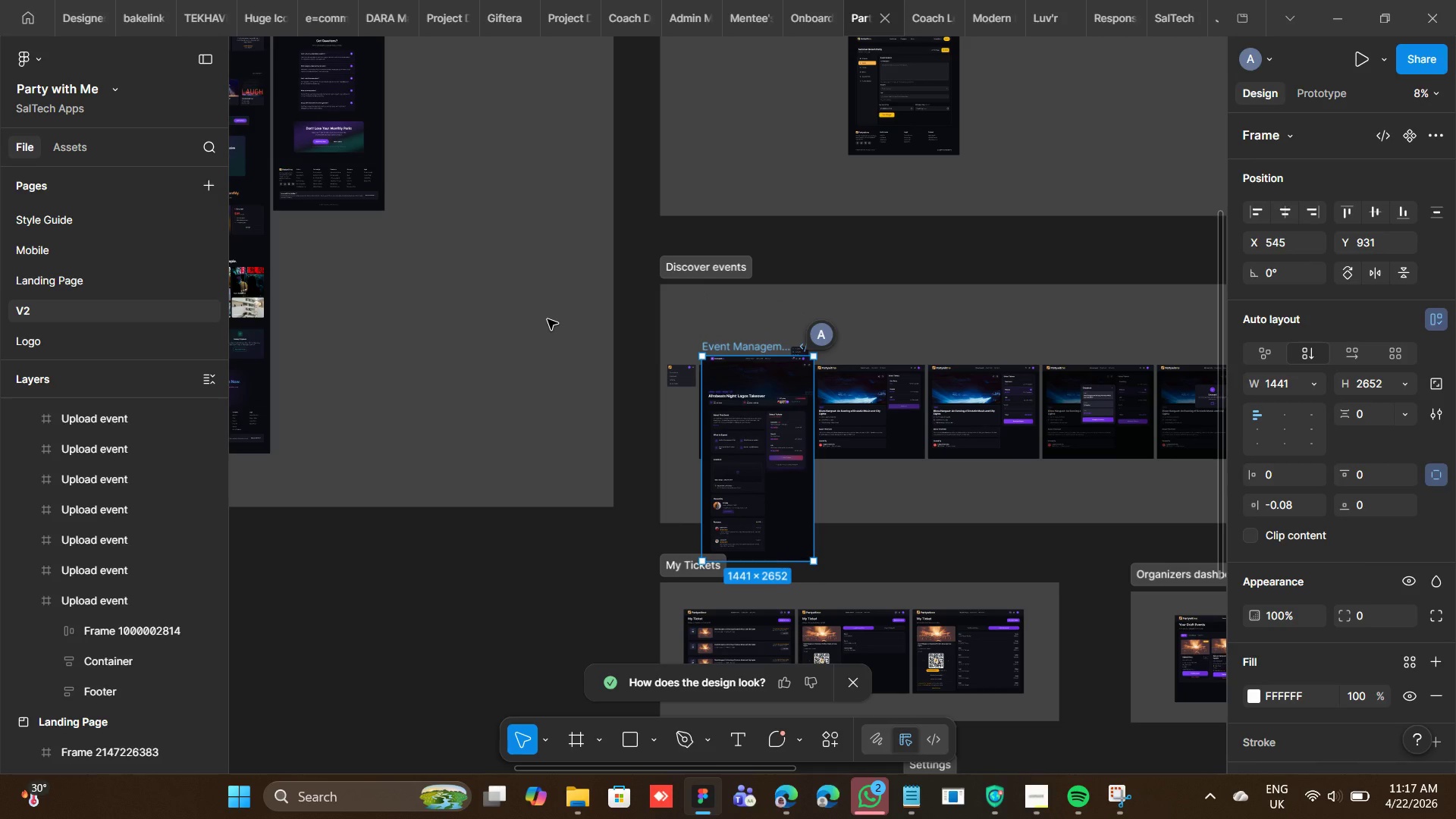 
mouse_move([856, 352])
 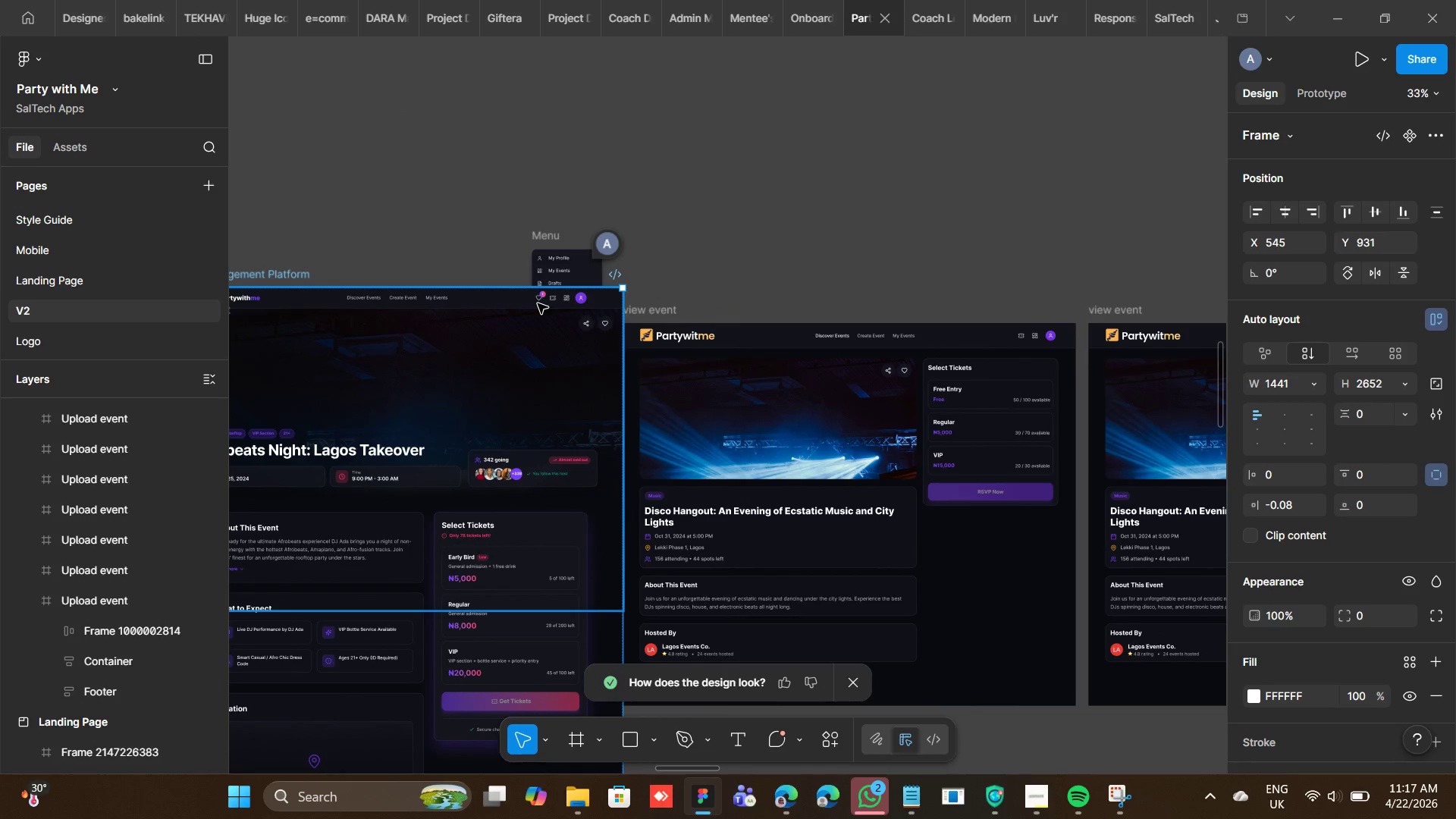 
left_click([544, 297])
 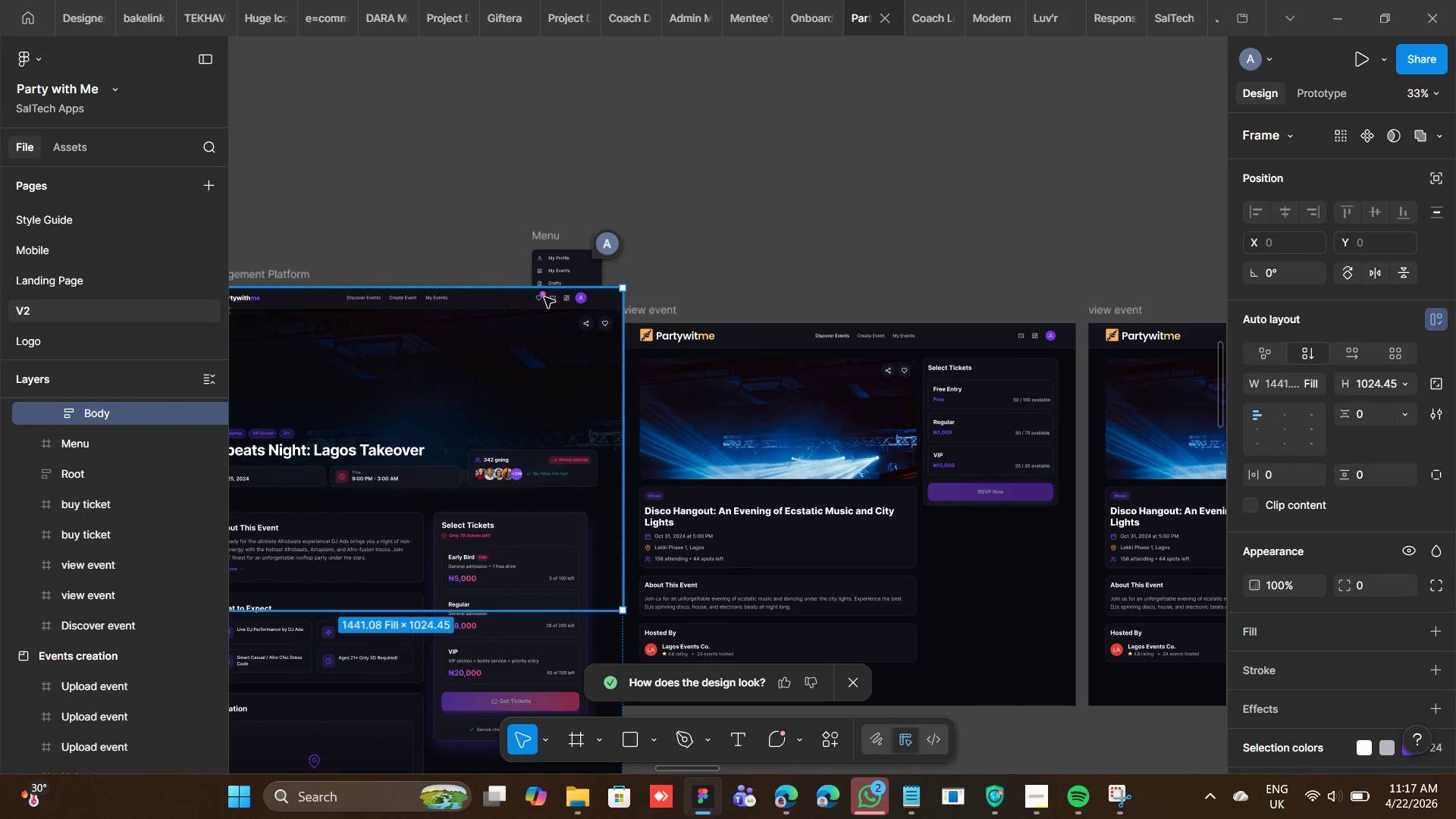 
hold_key(key=ArrowLeft, duration=0.47)
 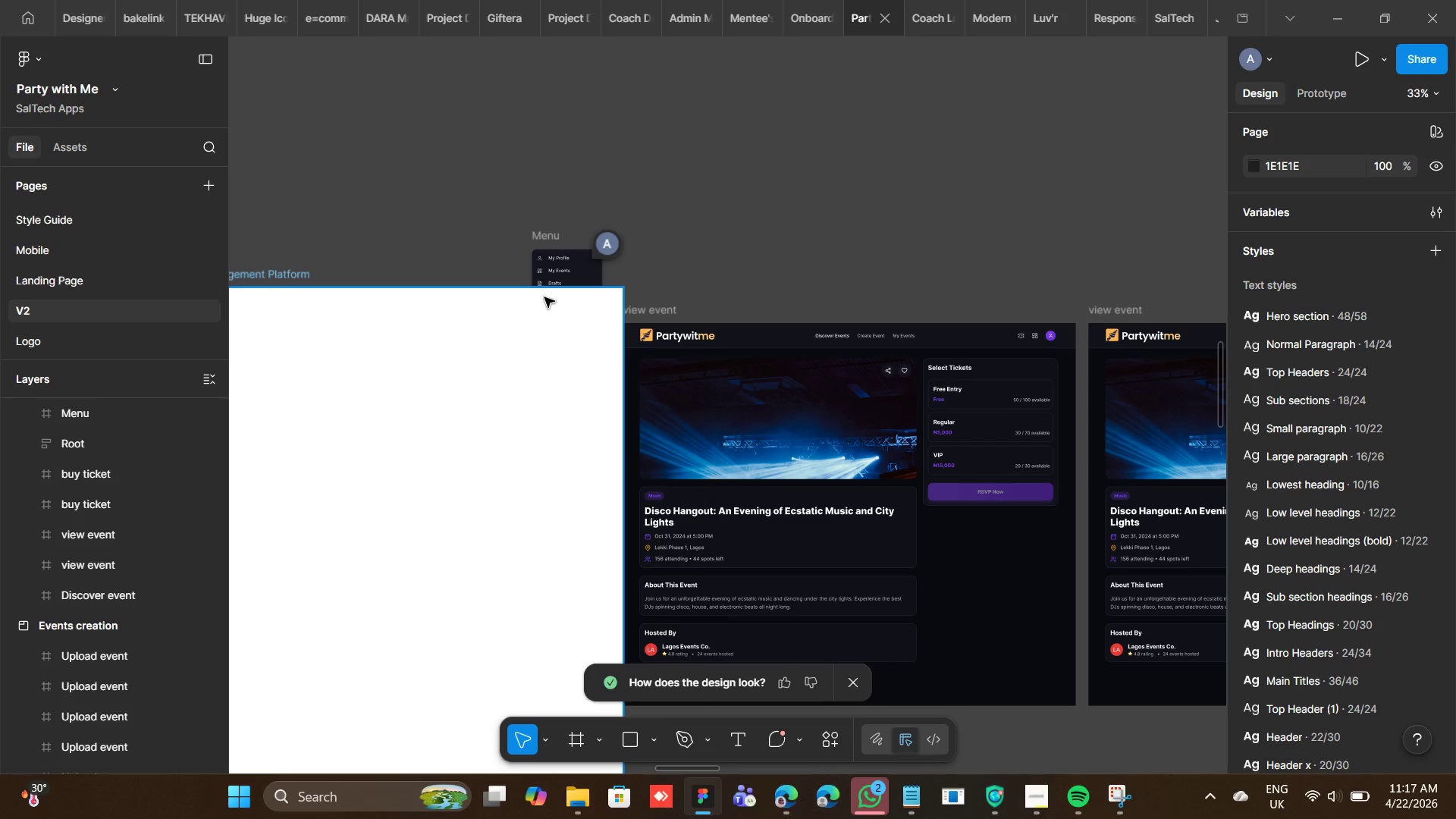 
key(Backspace)
 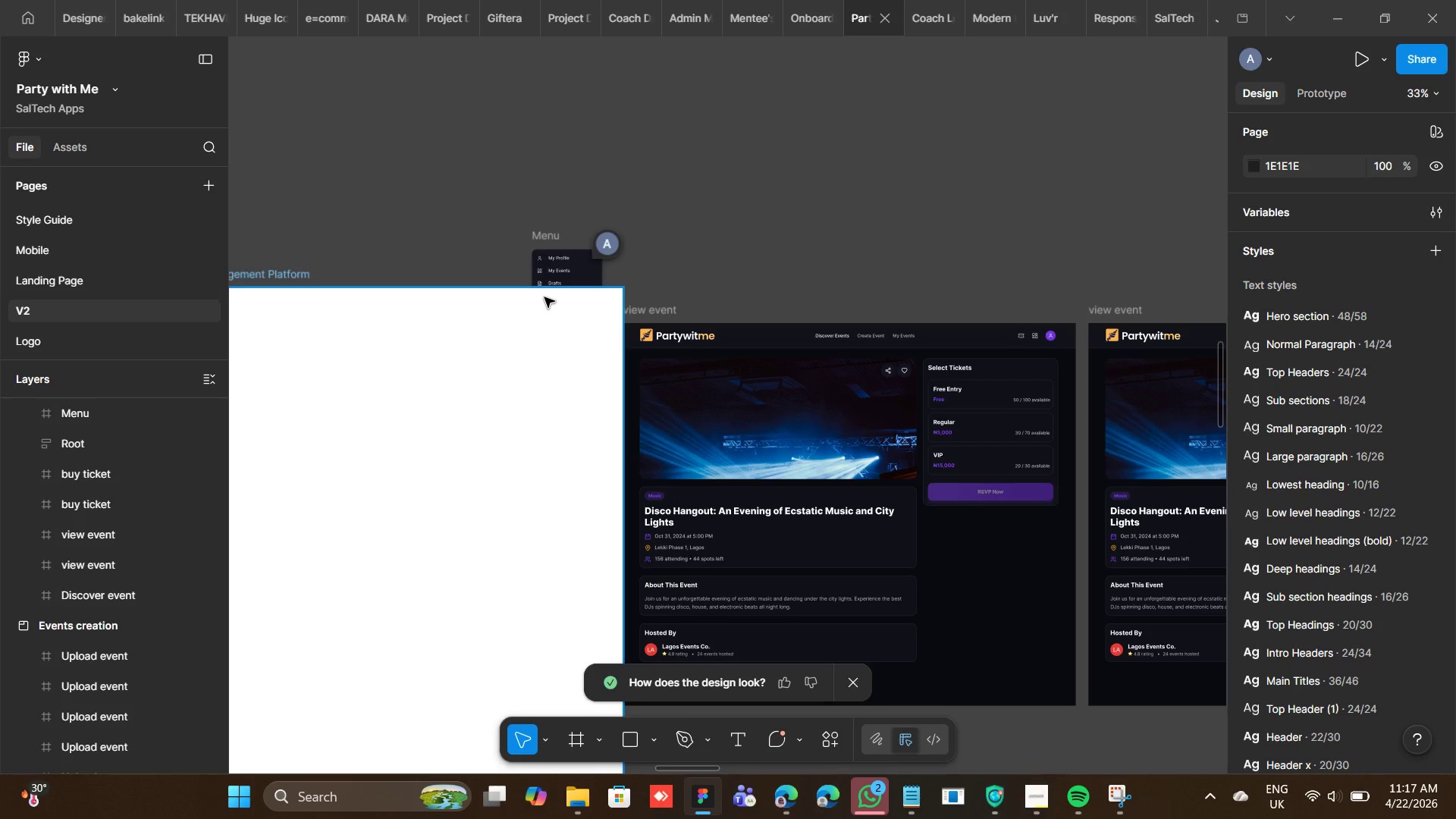 
key(Control+Z)
 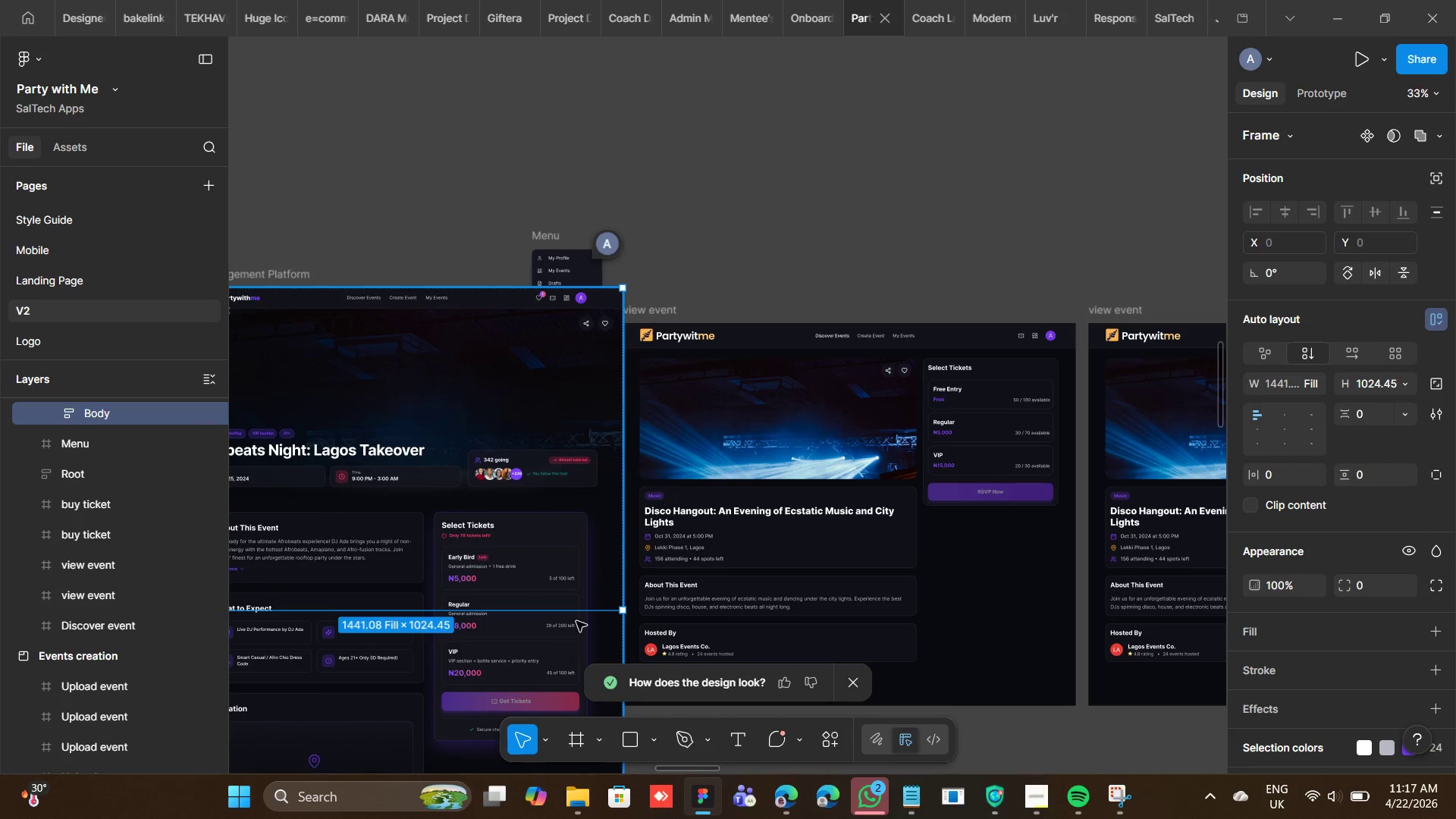 
left_click([582, 585])
 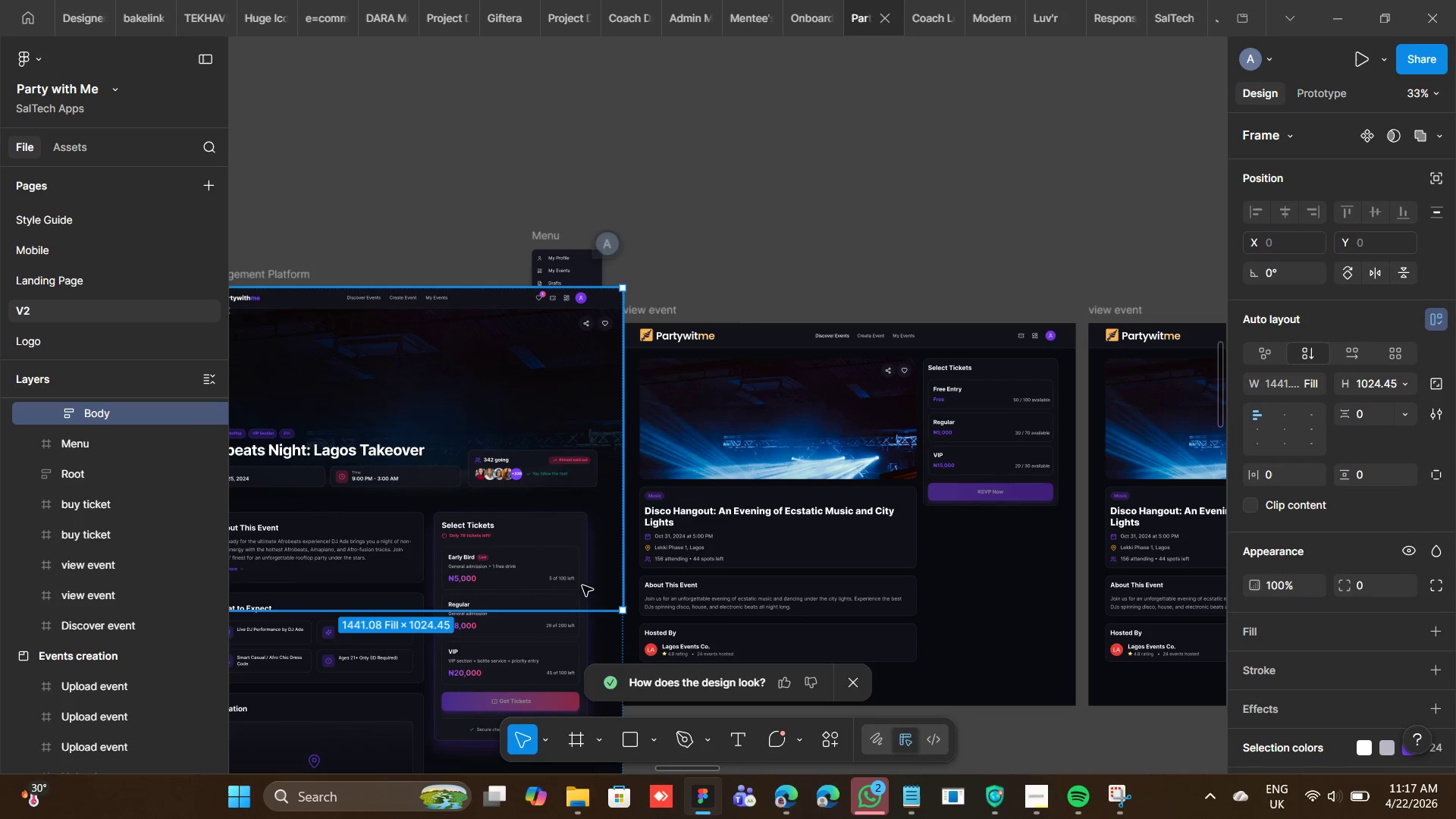 
double_click([582, 585])
 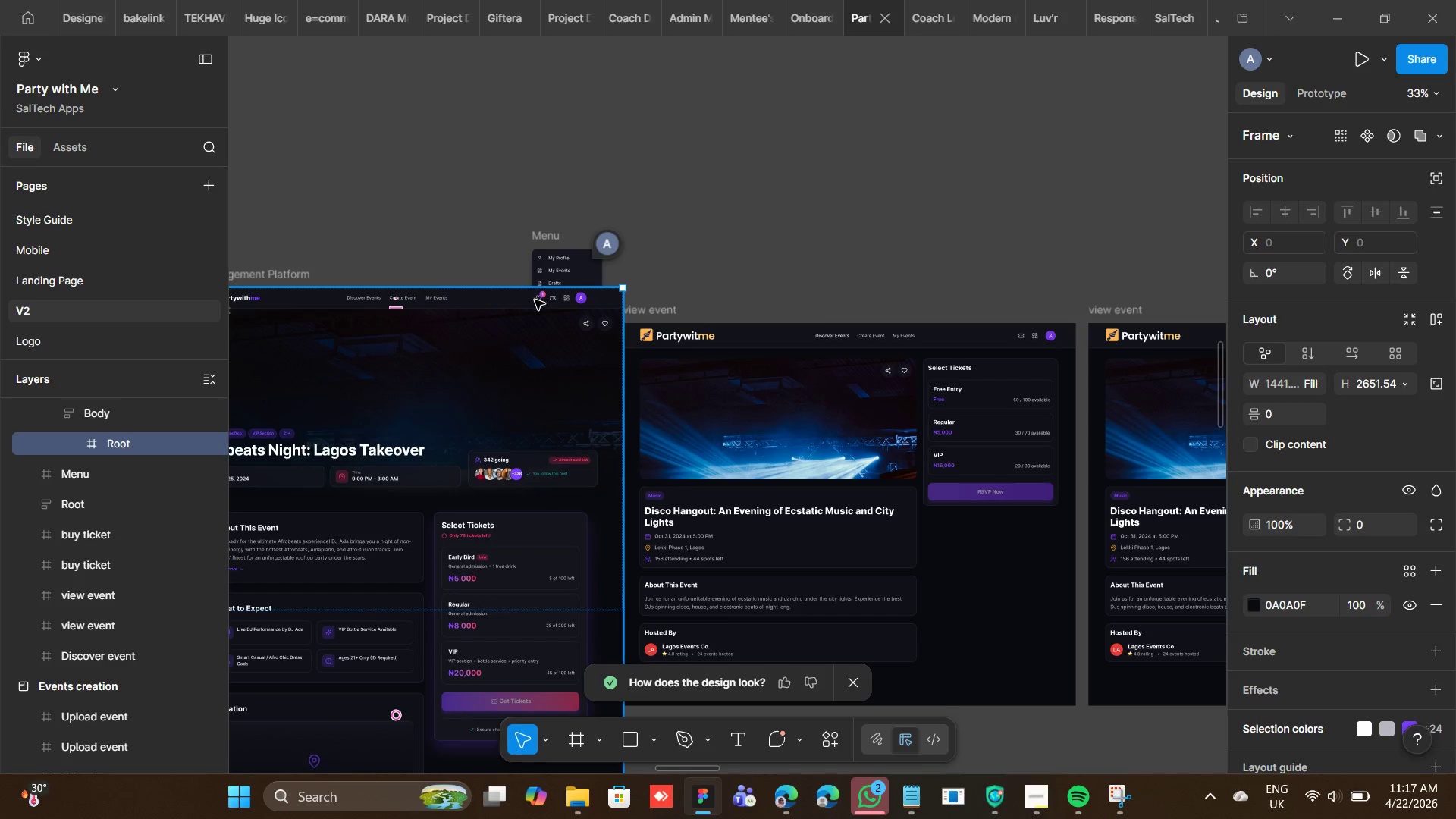 
double_click([535, 300])
 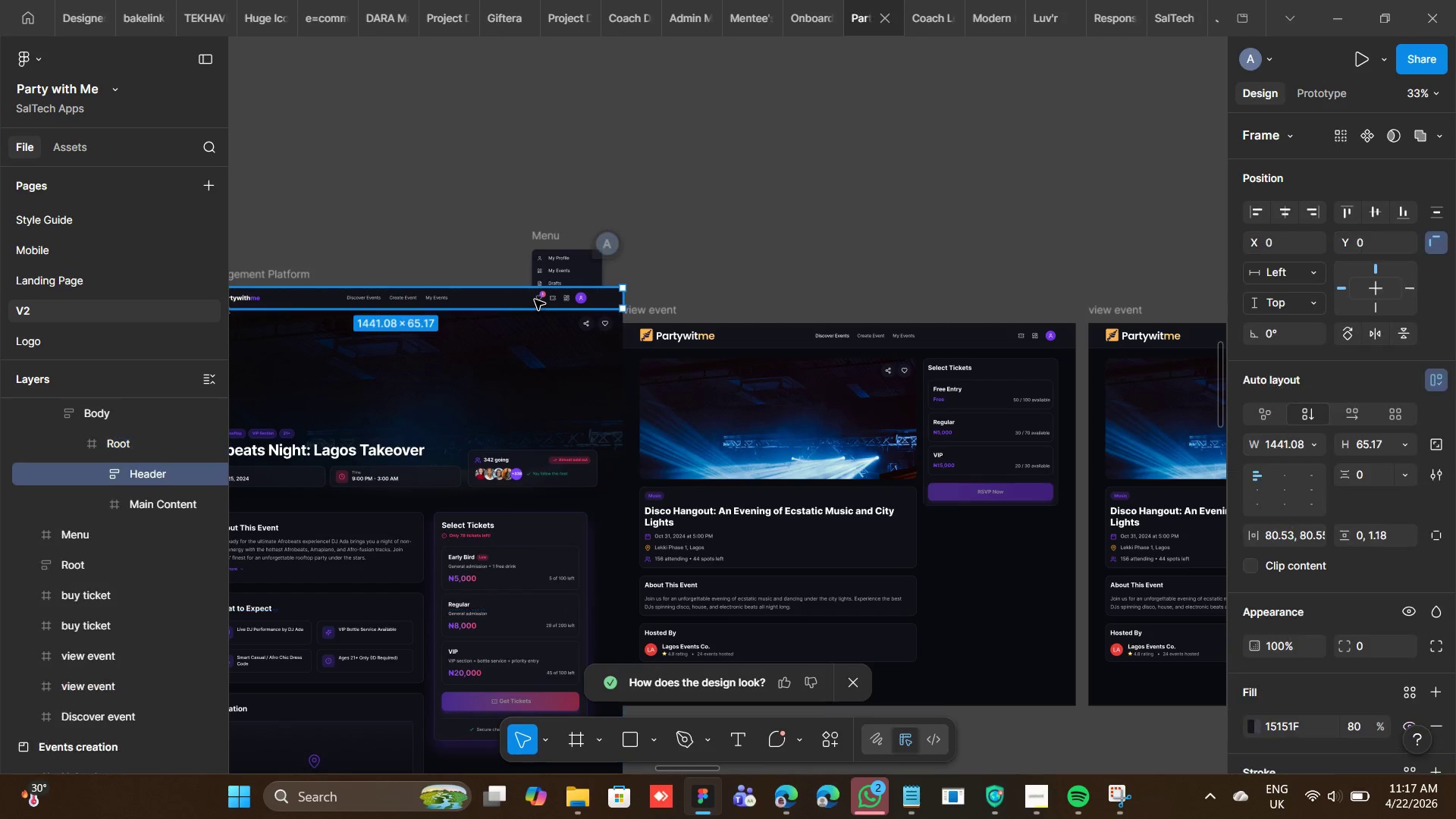 
triple_click([535, 300])
 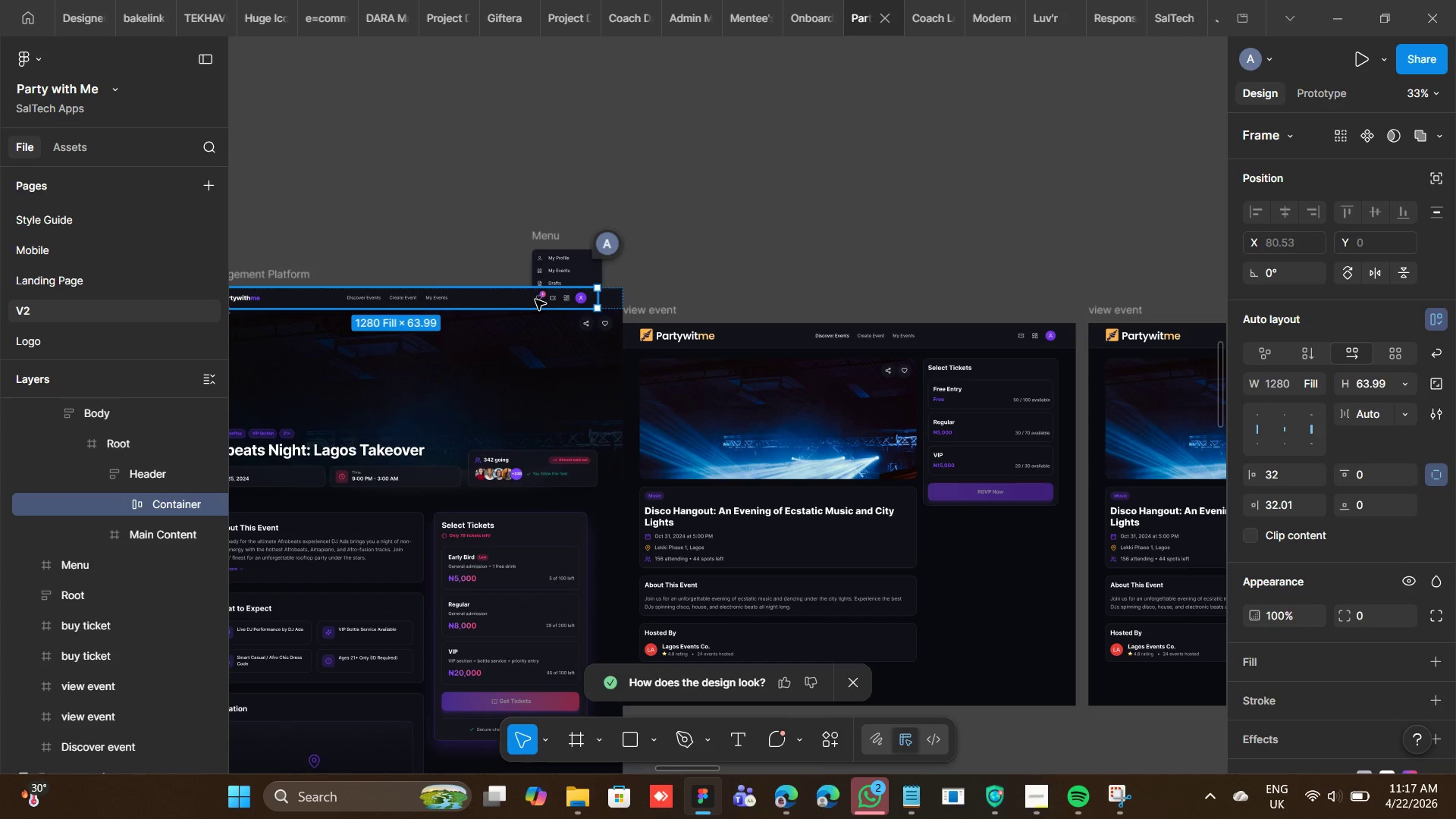 
double_click([535, 300])
 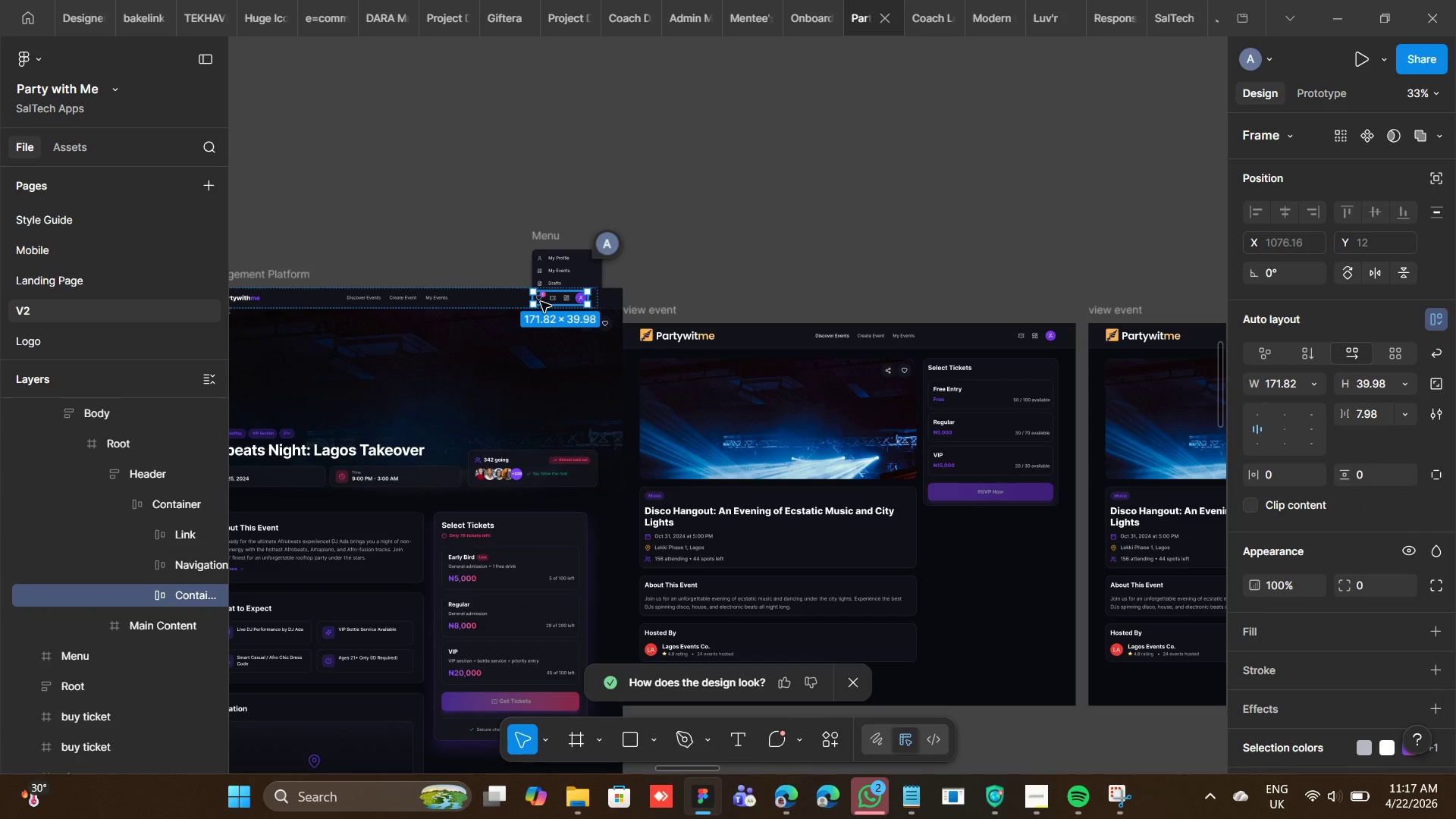 
double_click([541, 302])
 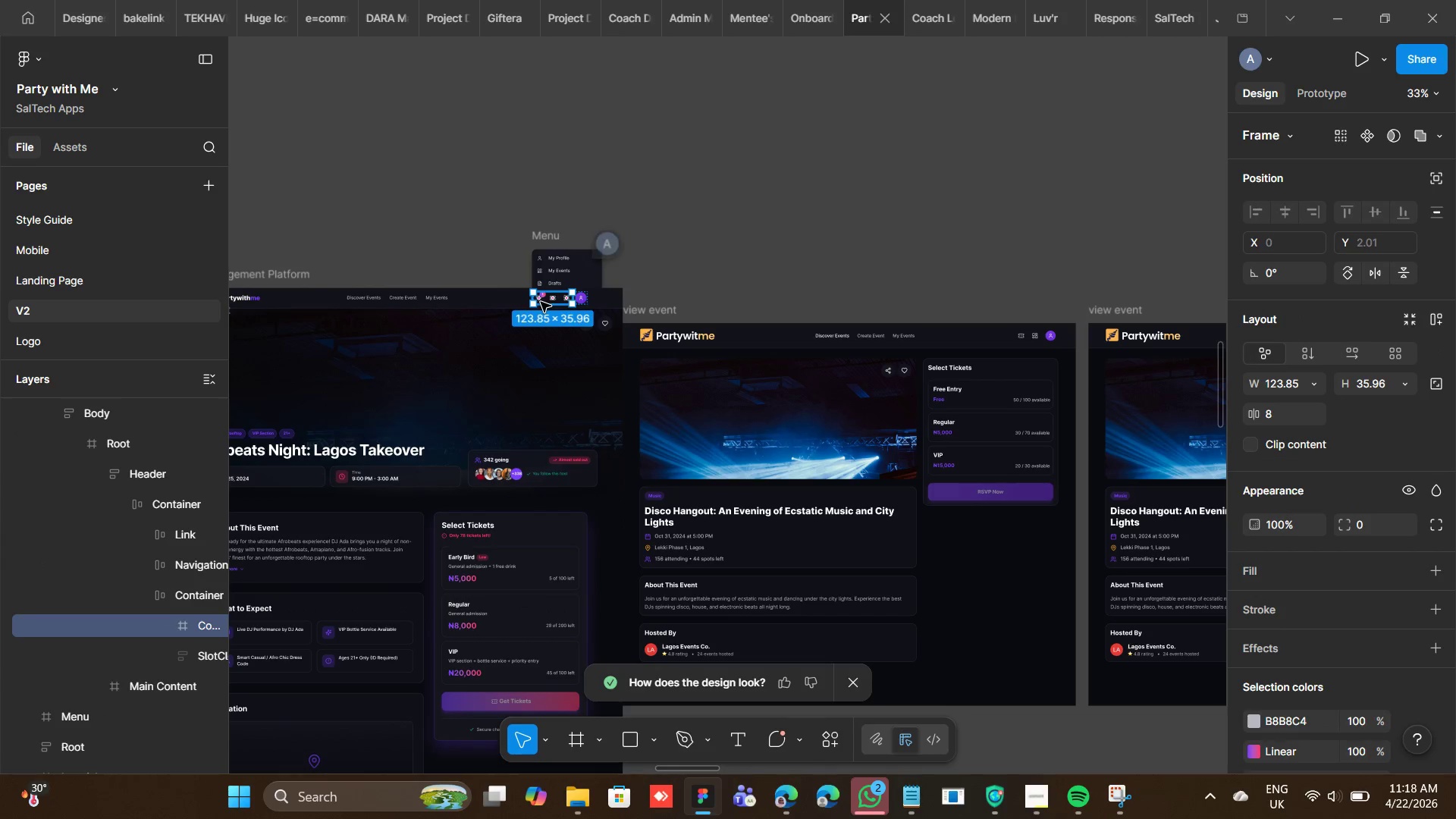 
double_click([541, 302])
 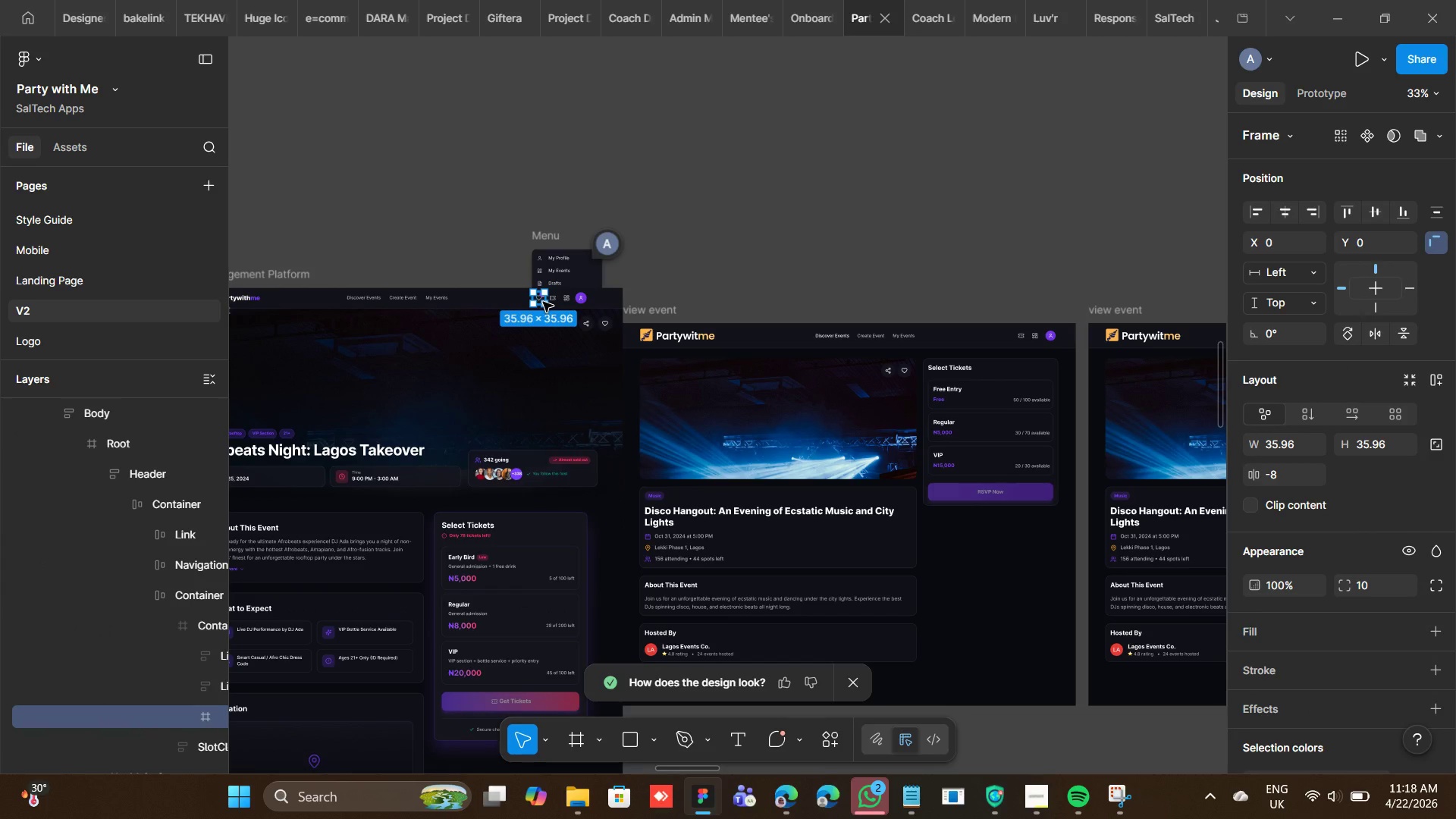 
wait(9.14)
 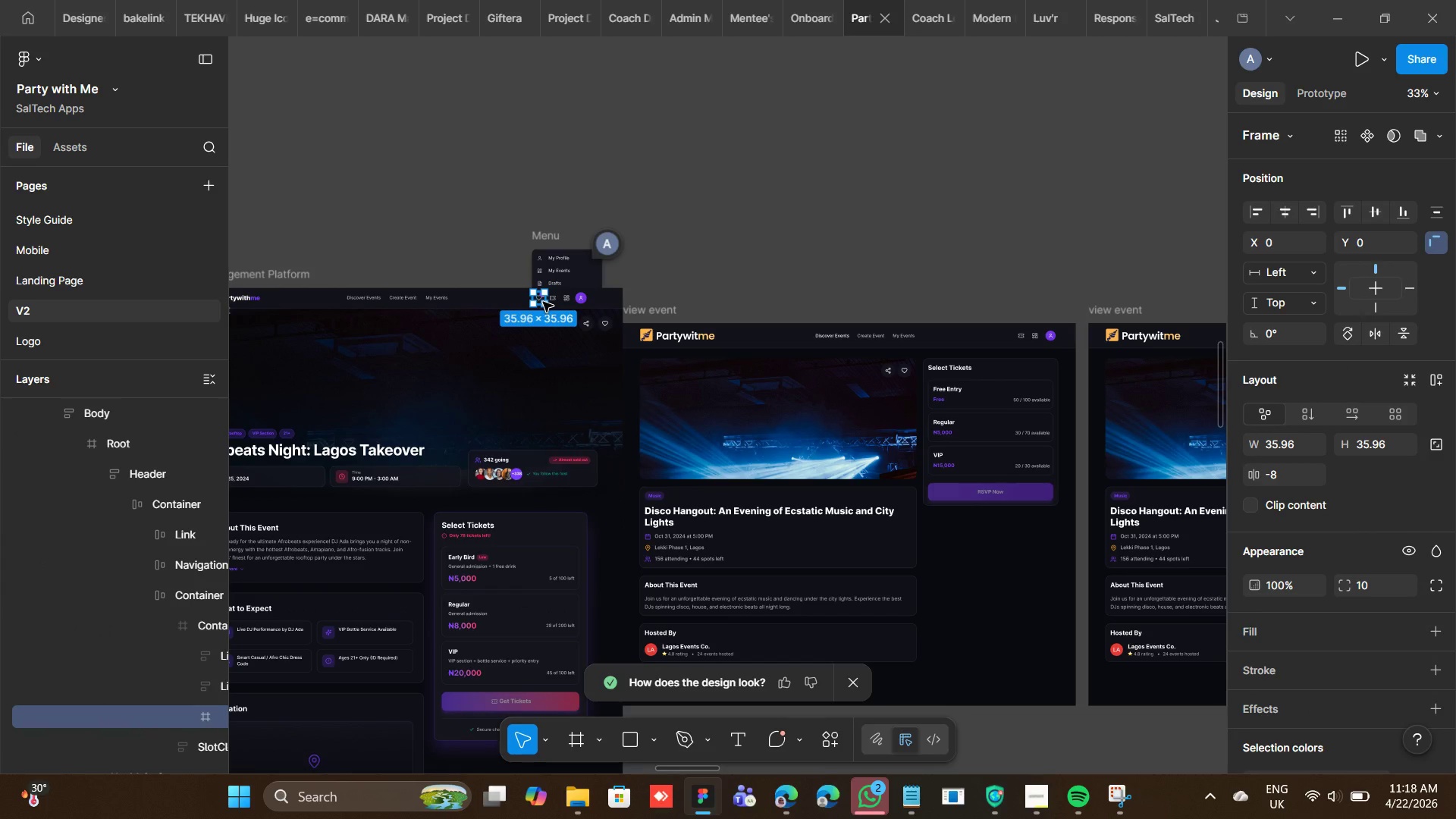 
key(Control+C)
 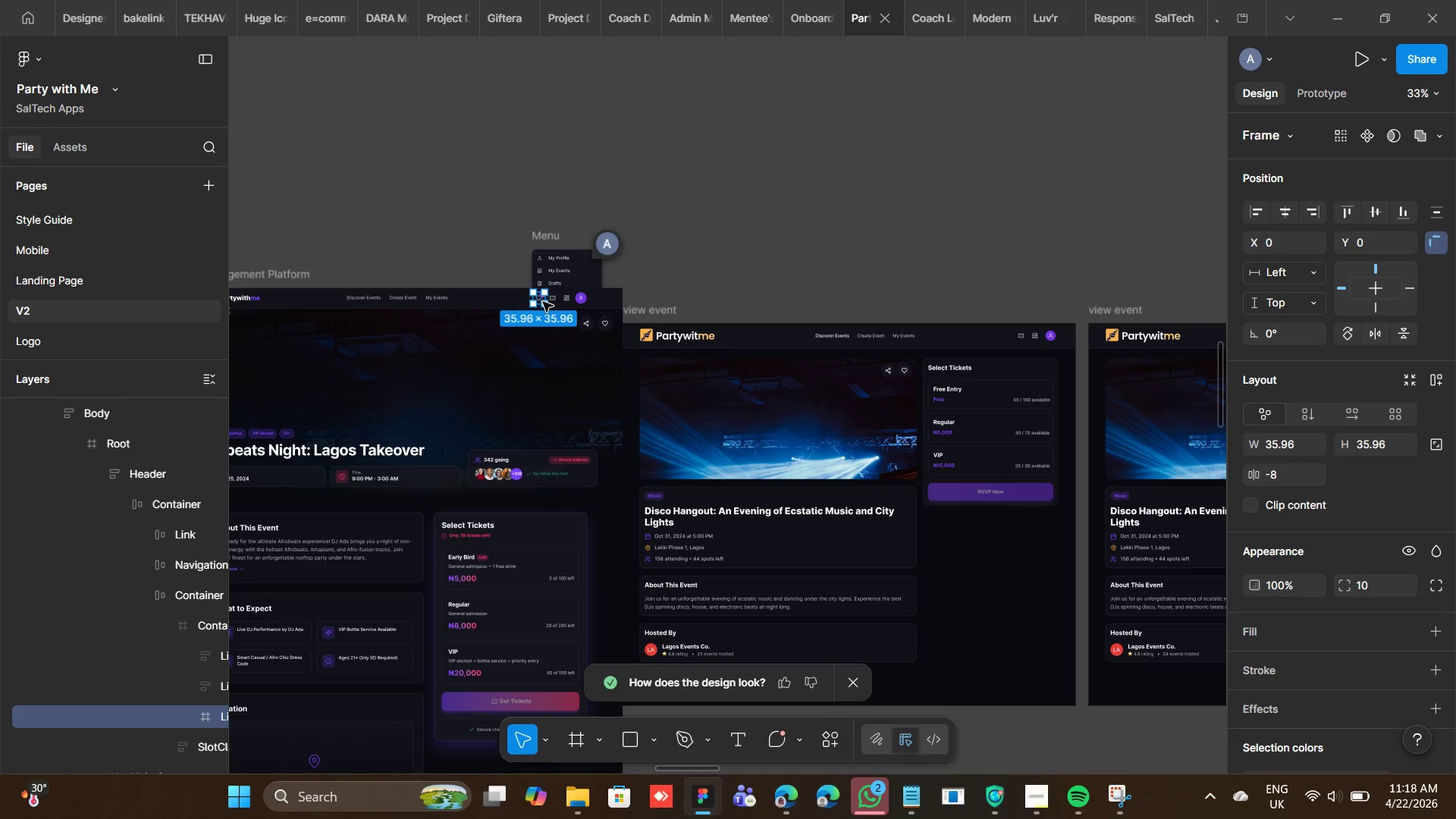 
key(Control+C)
 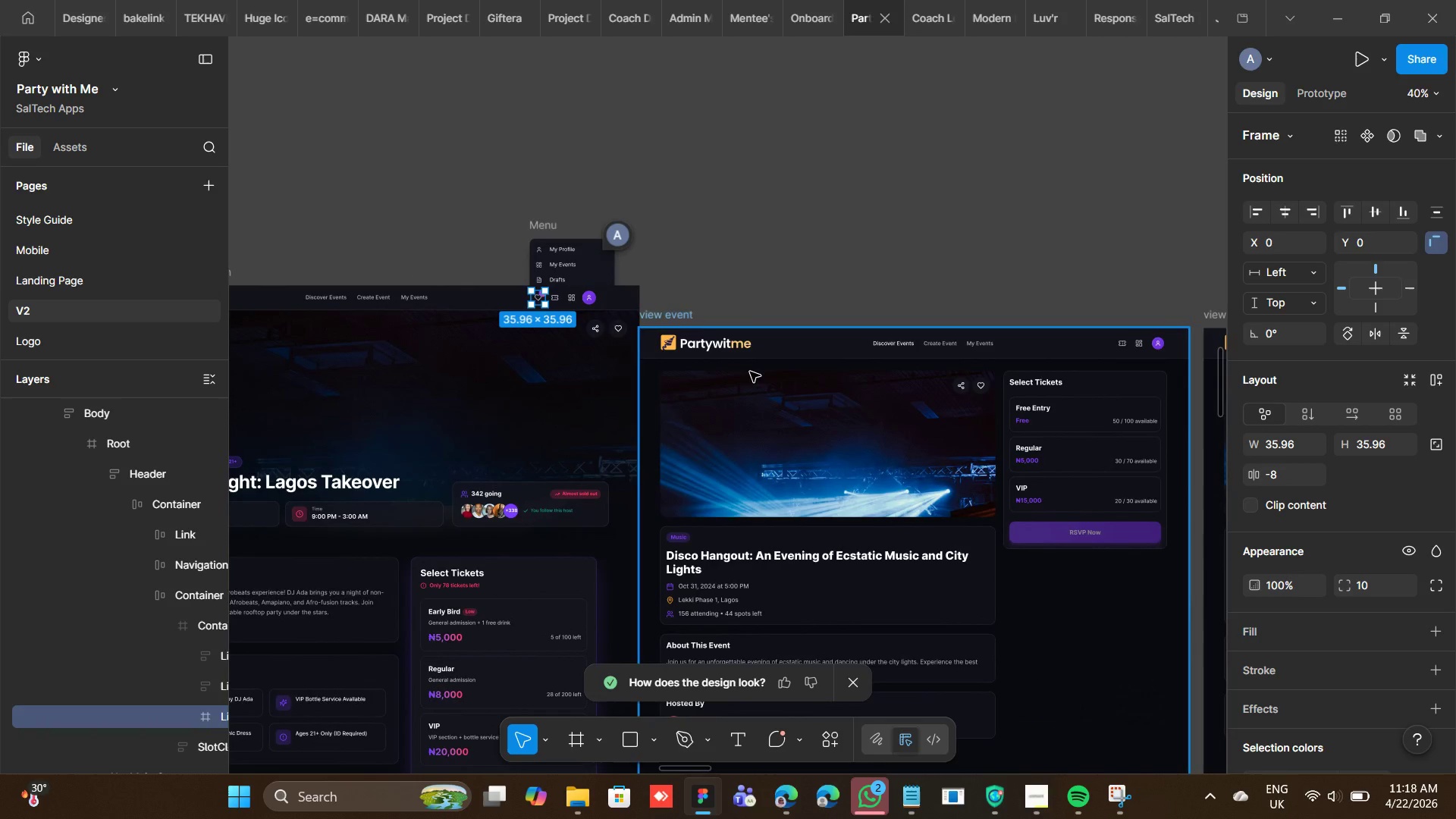 
wait(5.23)
 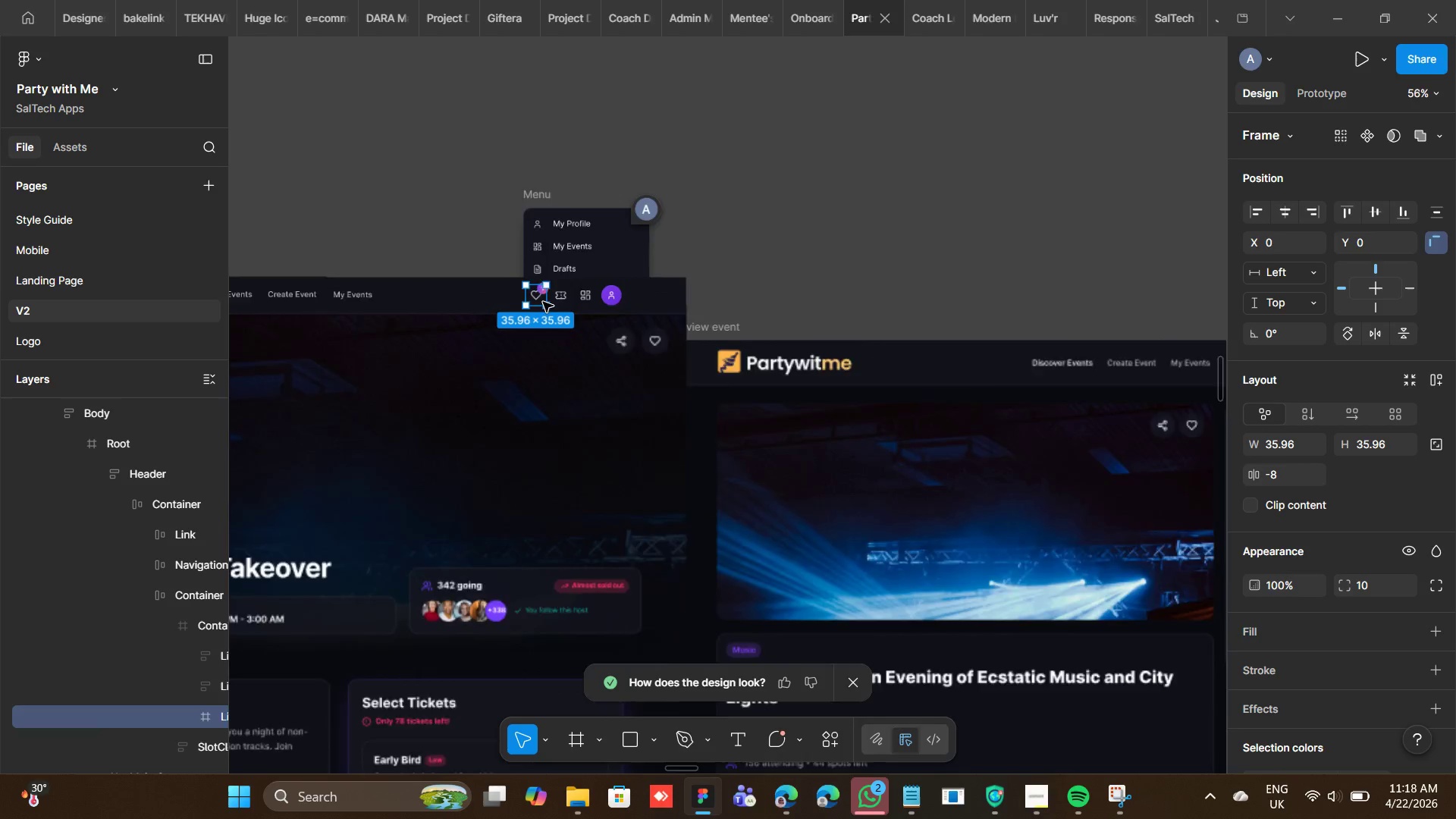 
double_click([1140, 345])
 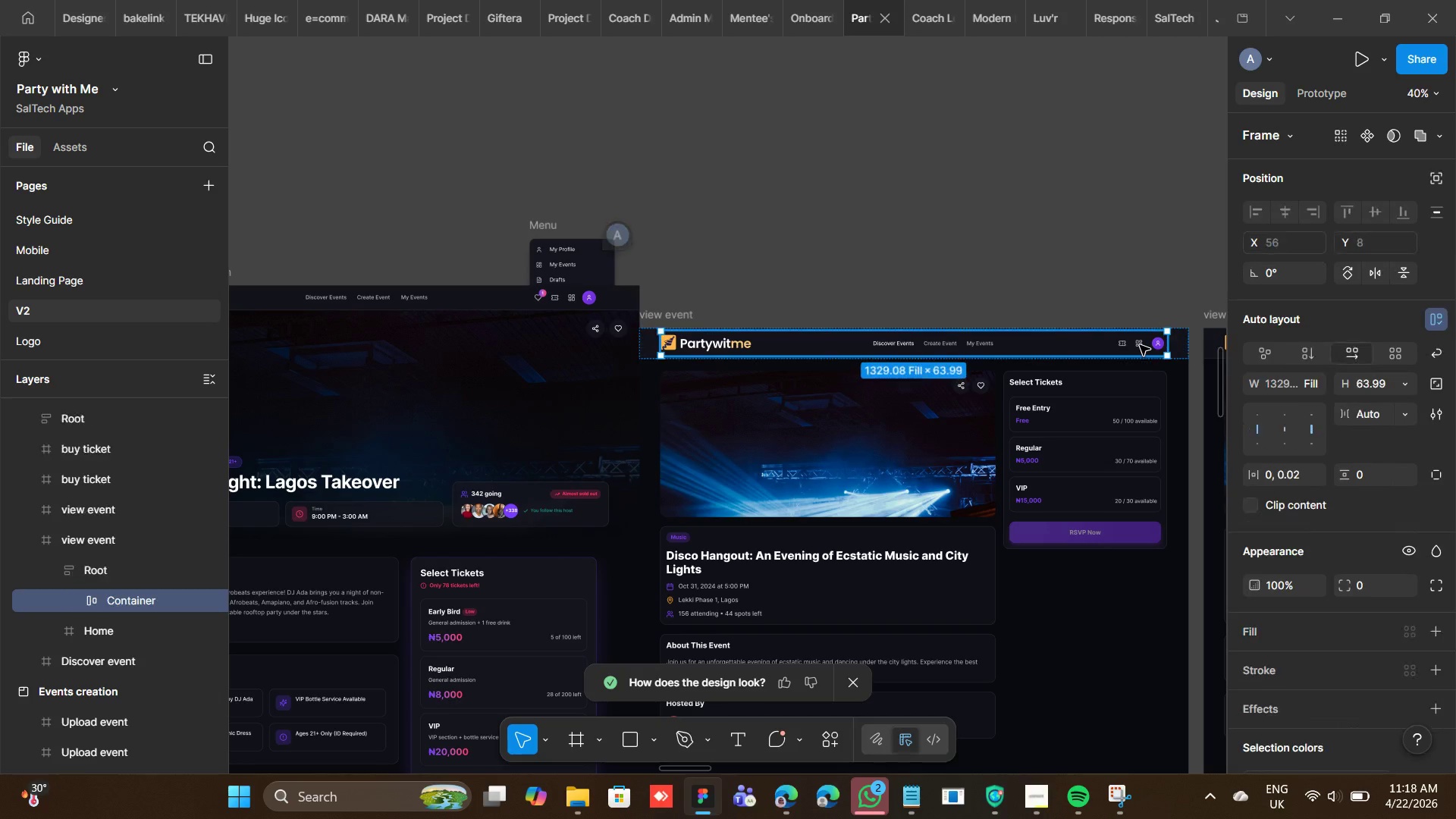 
triple_click([1140, 345])
 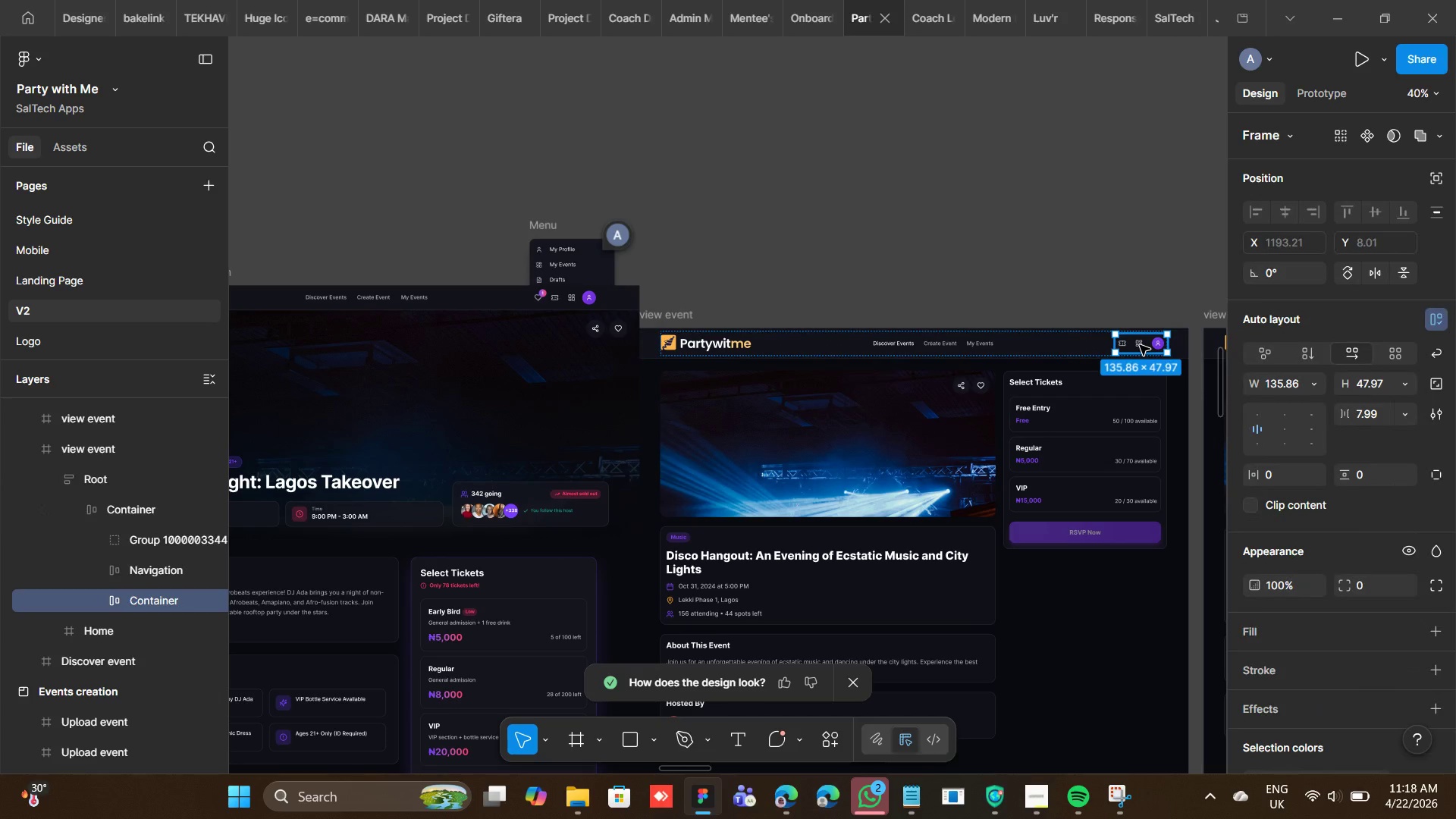 
key(Control+V)
 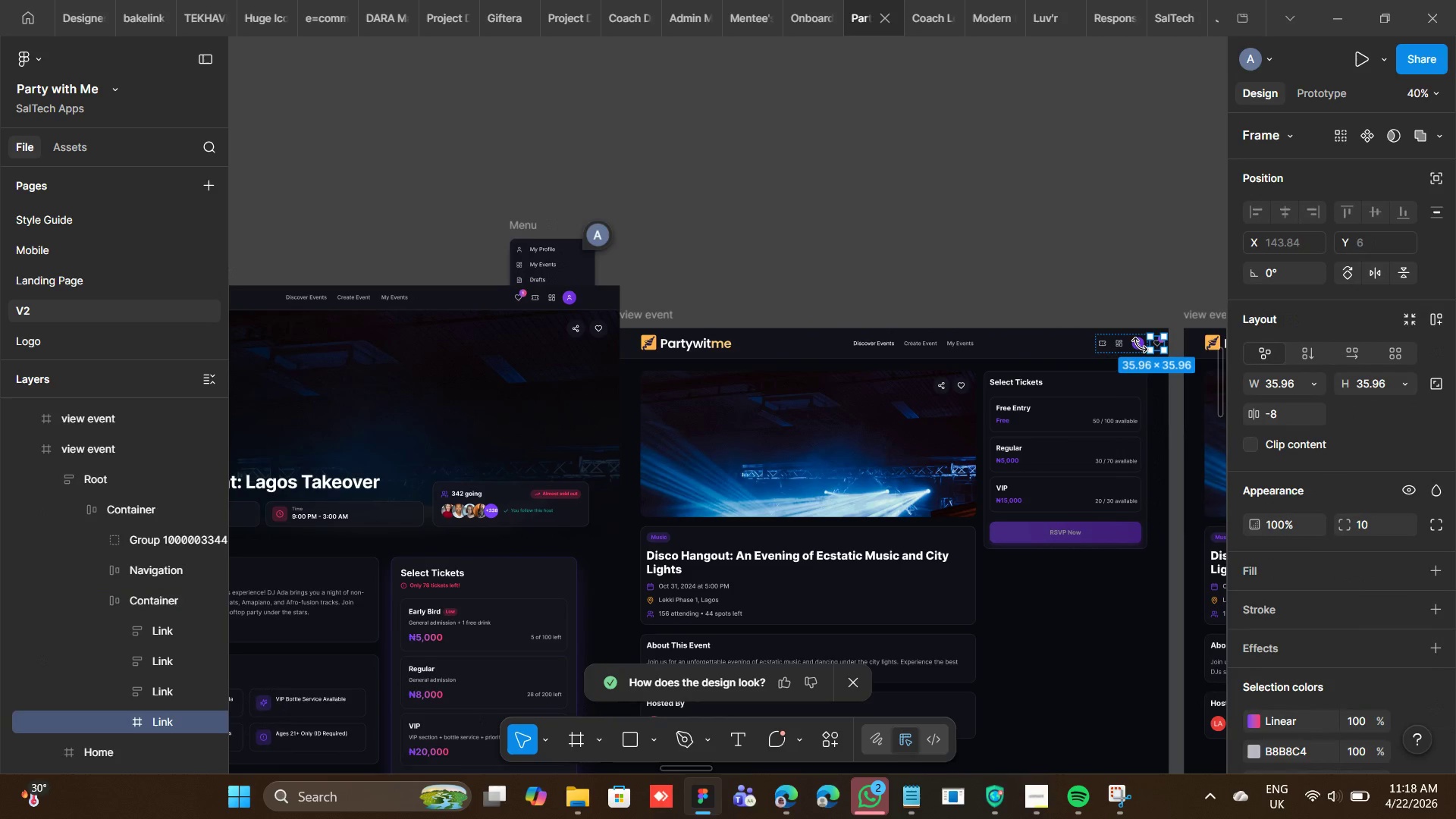 
key(ArrowLeft)
 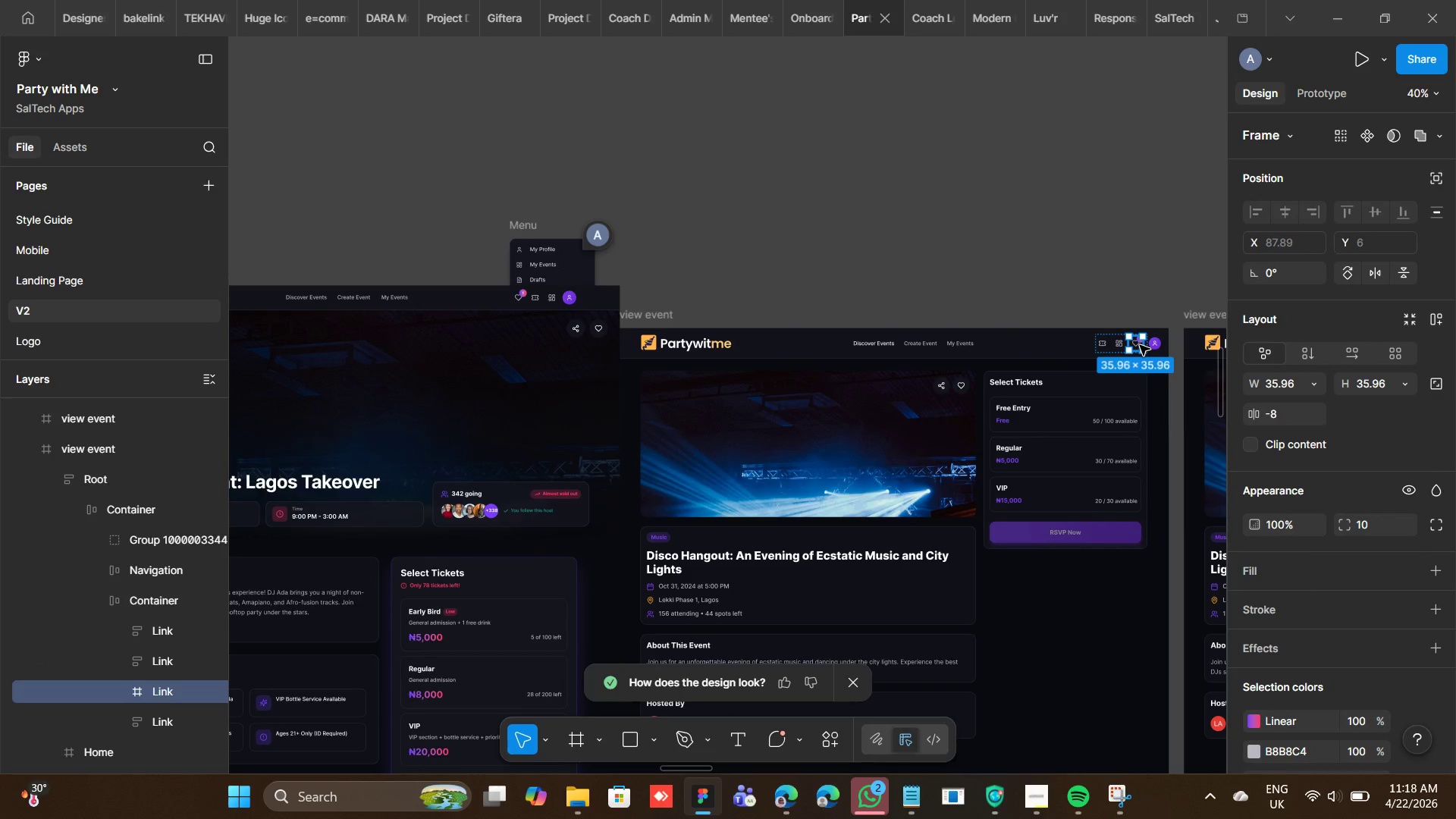 
key(ArrowLeft)
 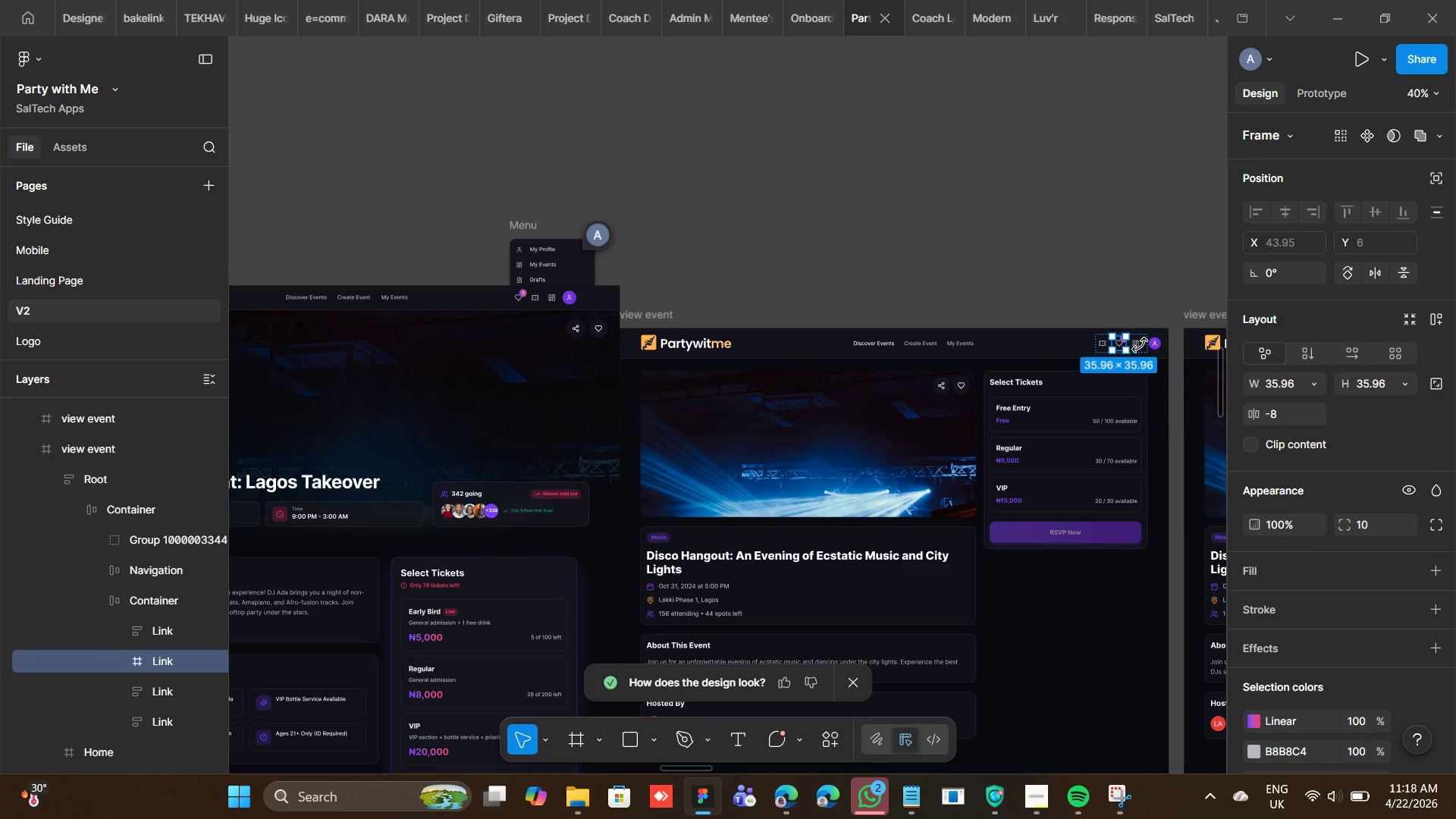 
key(ArrowLeft)
 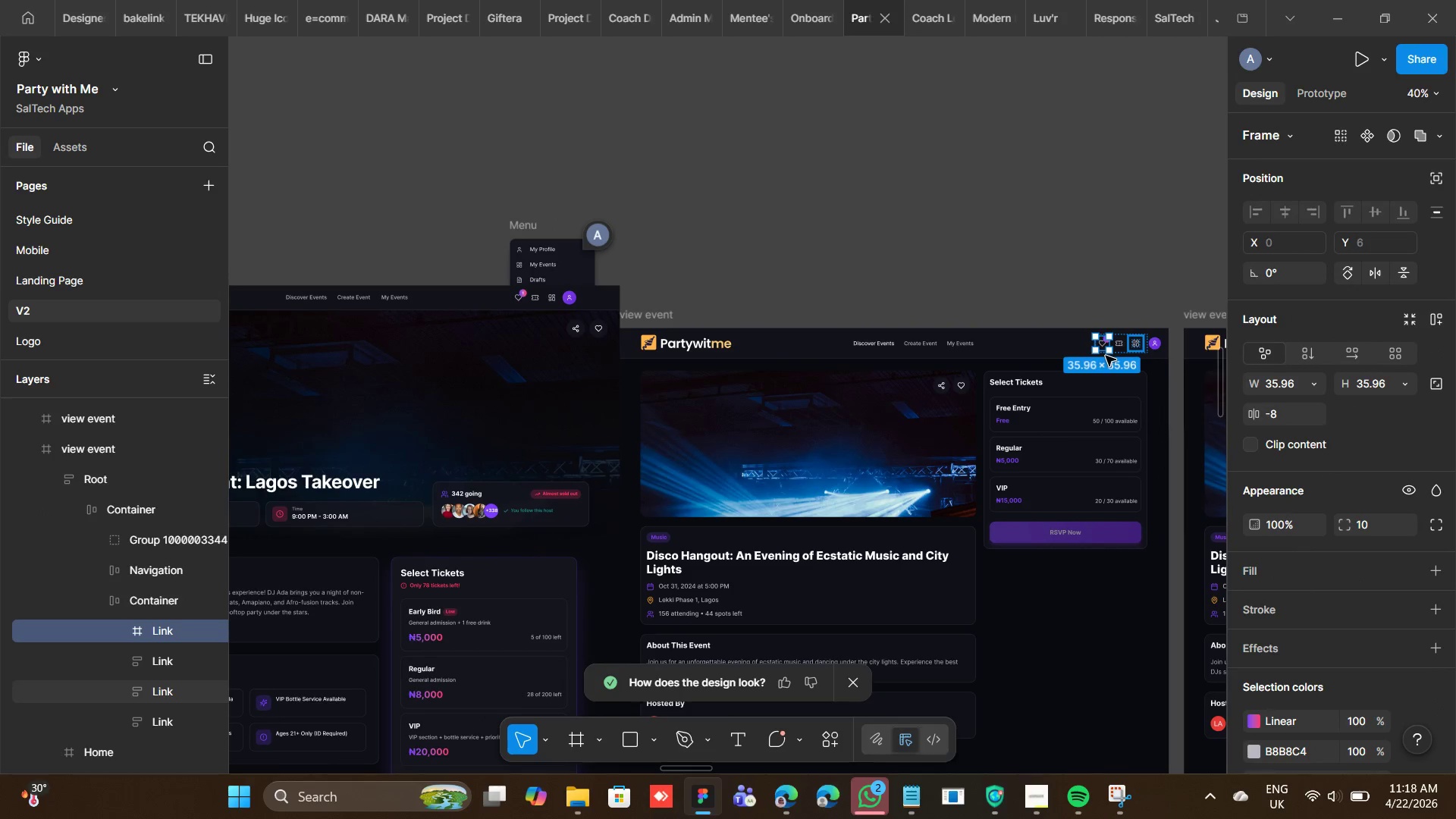 
left_click([1066, 354])
 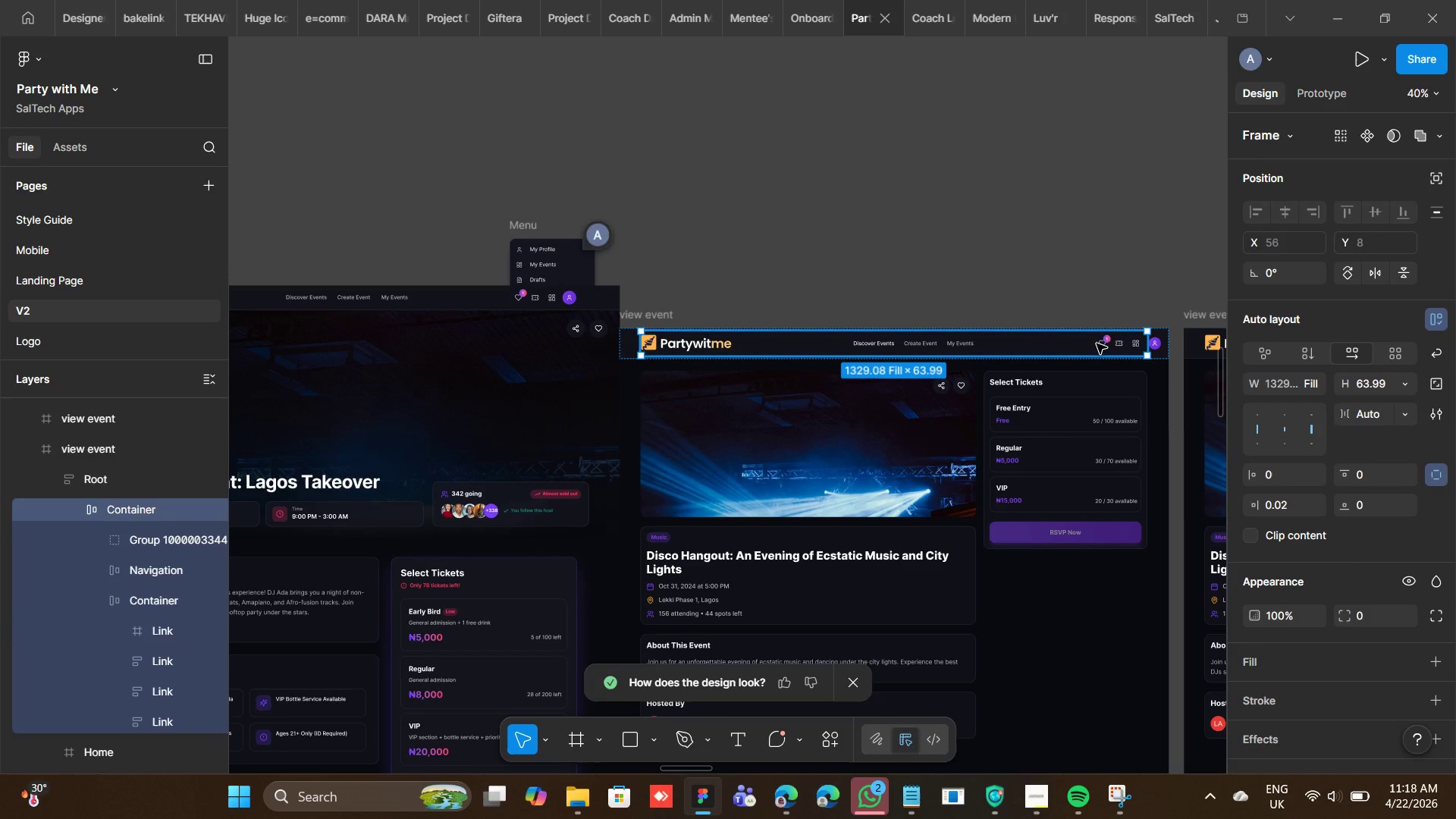 
double_click([1097, 344])
 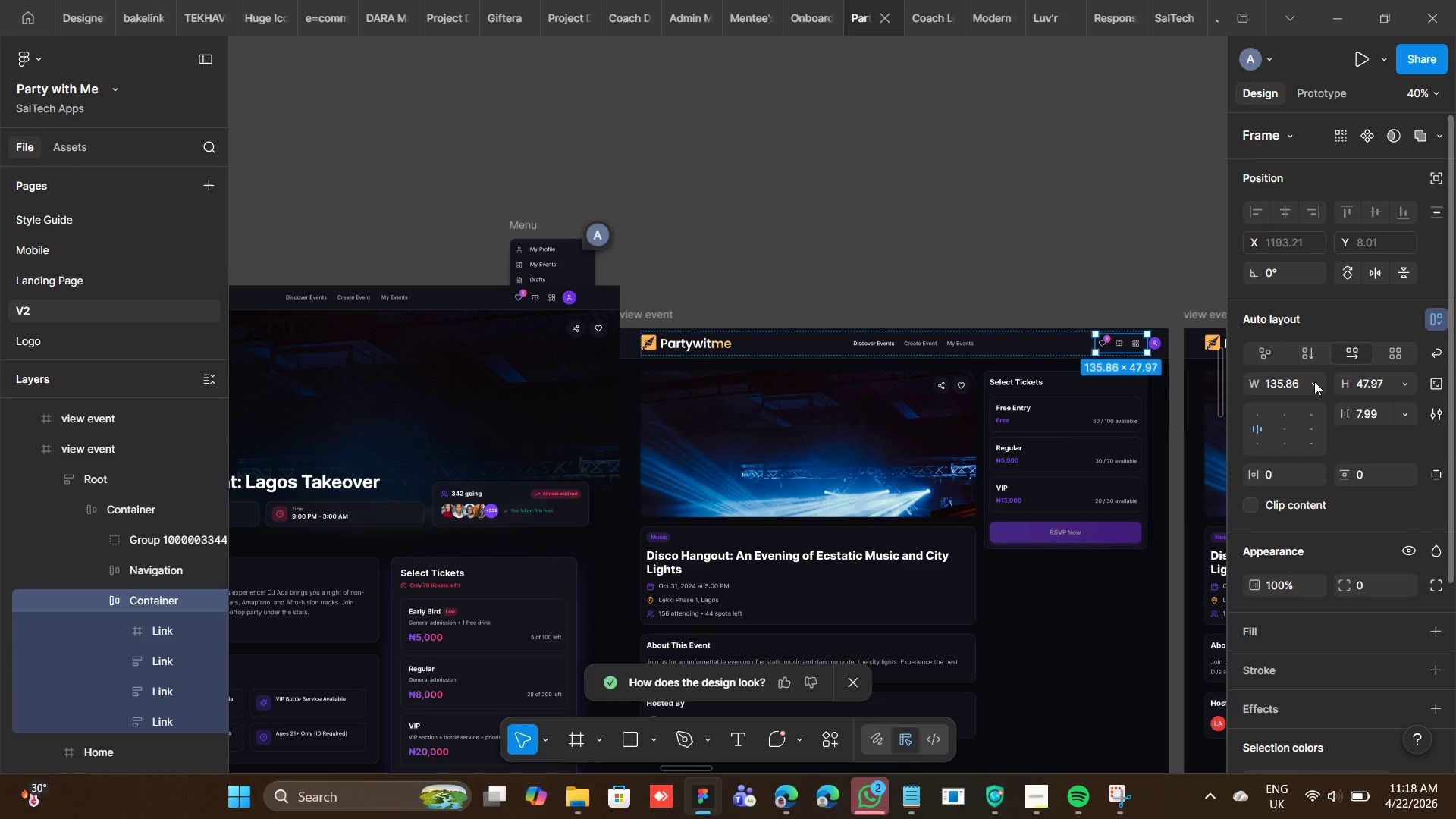 
left_click([1314, 388])
 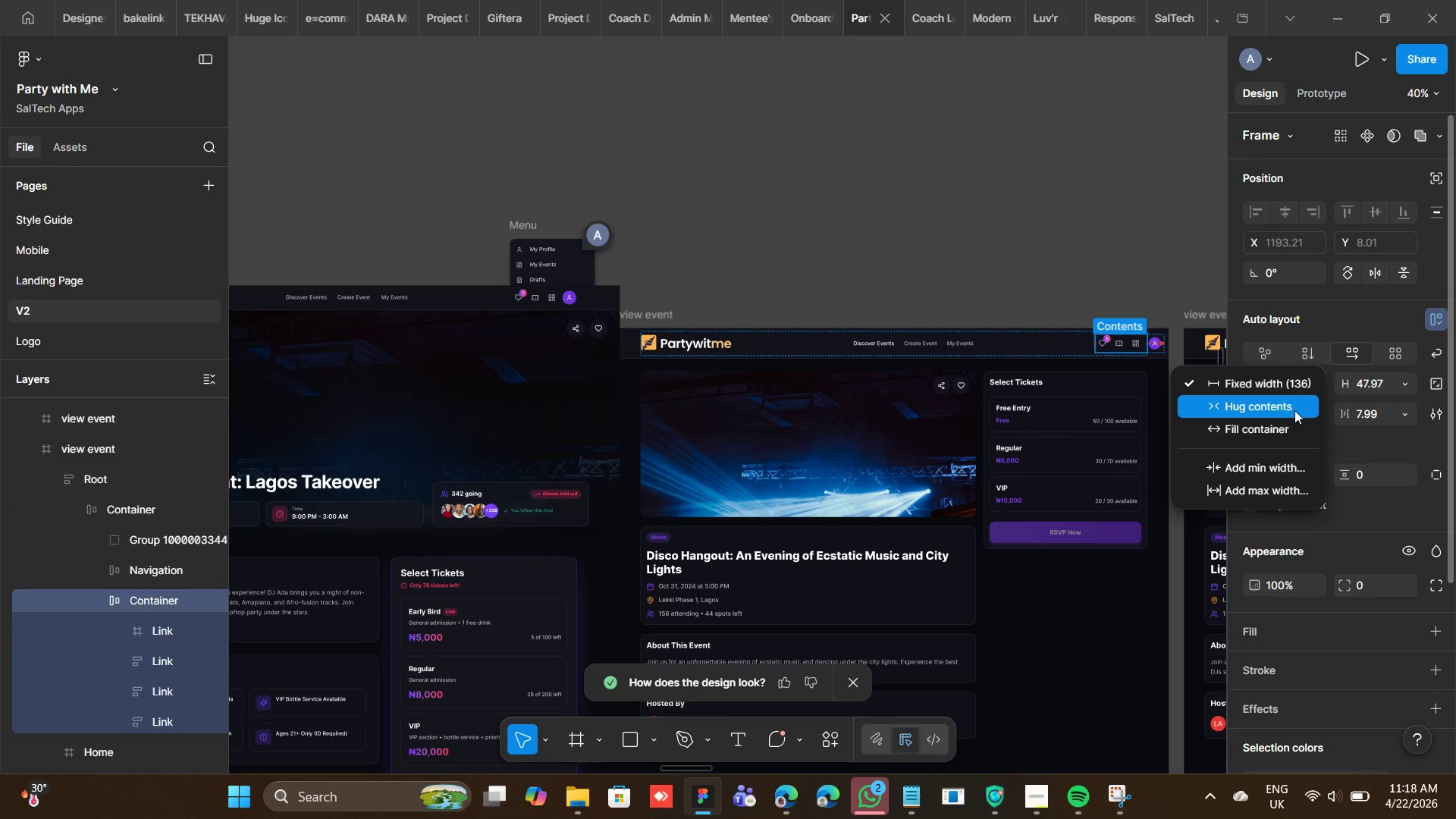 
left_click([1294, 410])
 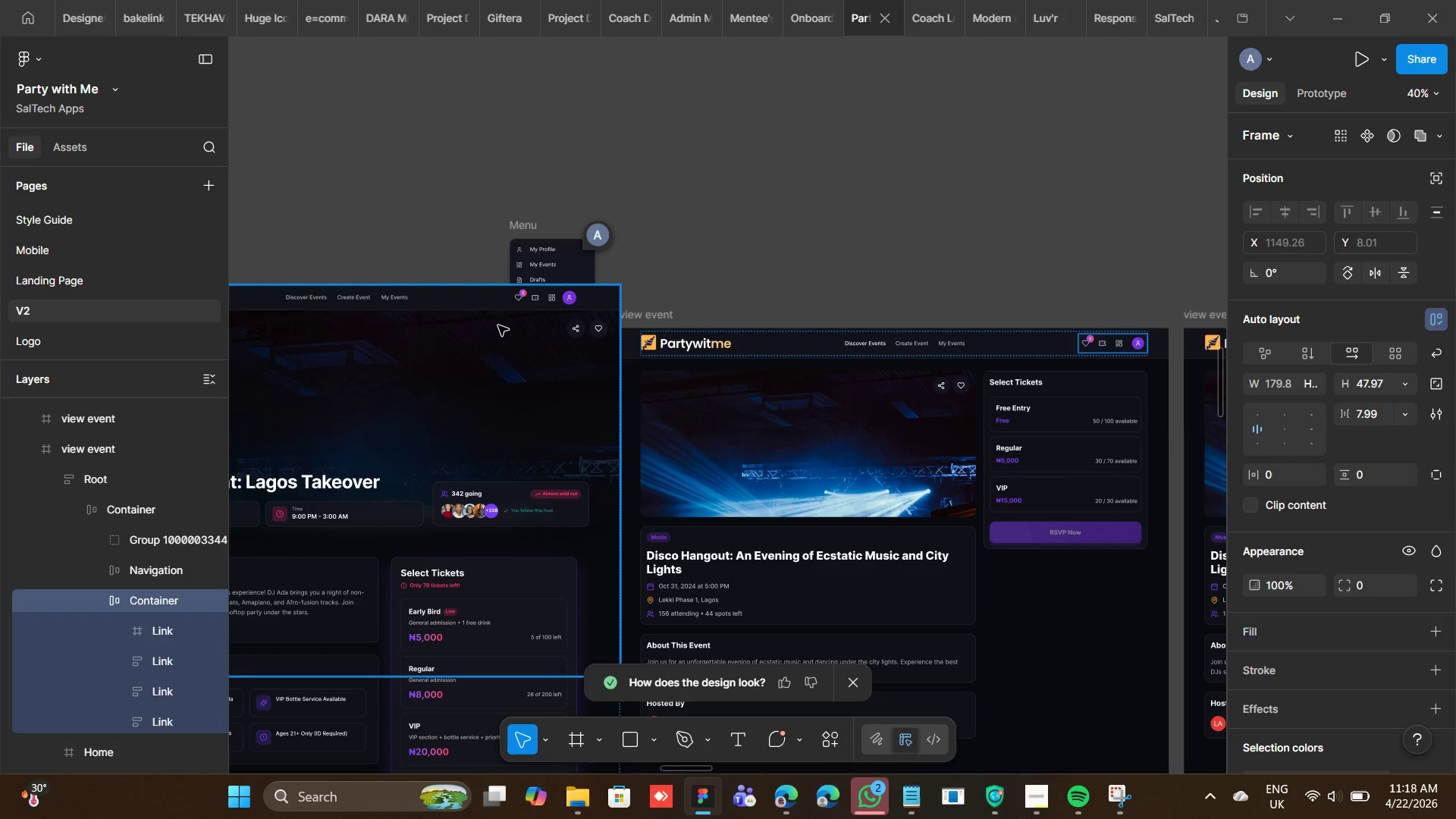 
double_click([507, 303])
 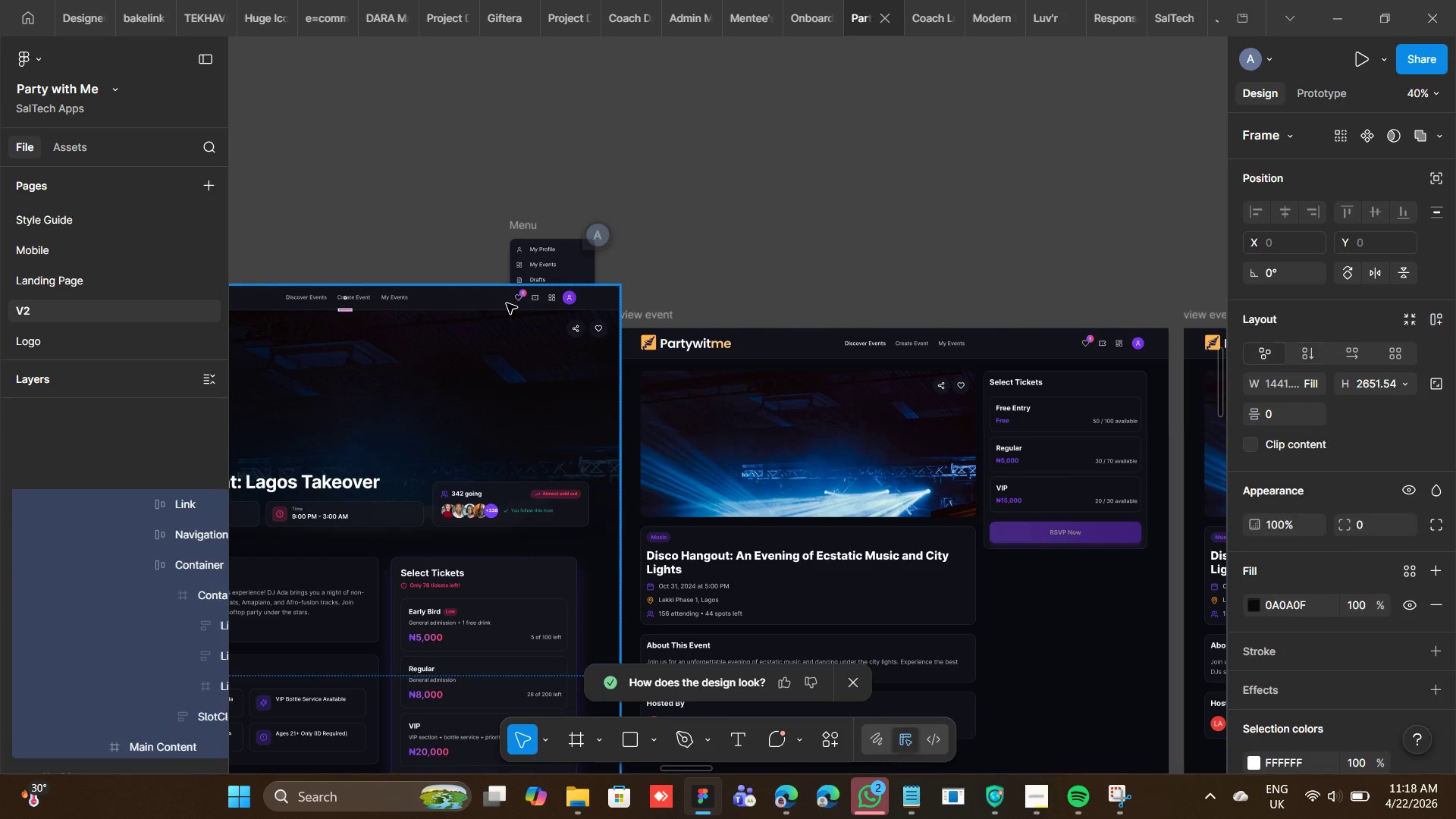 
triple_click([507, 303])
 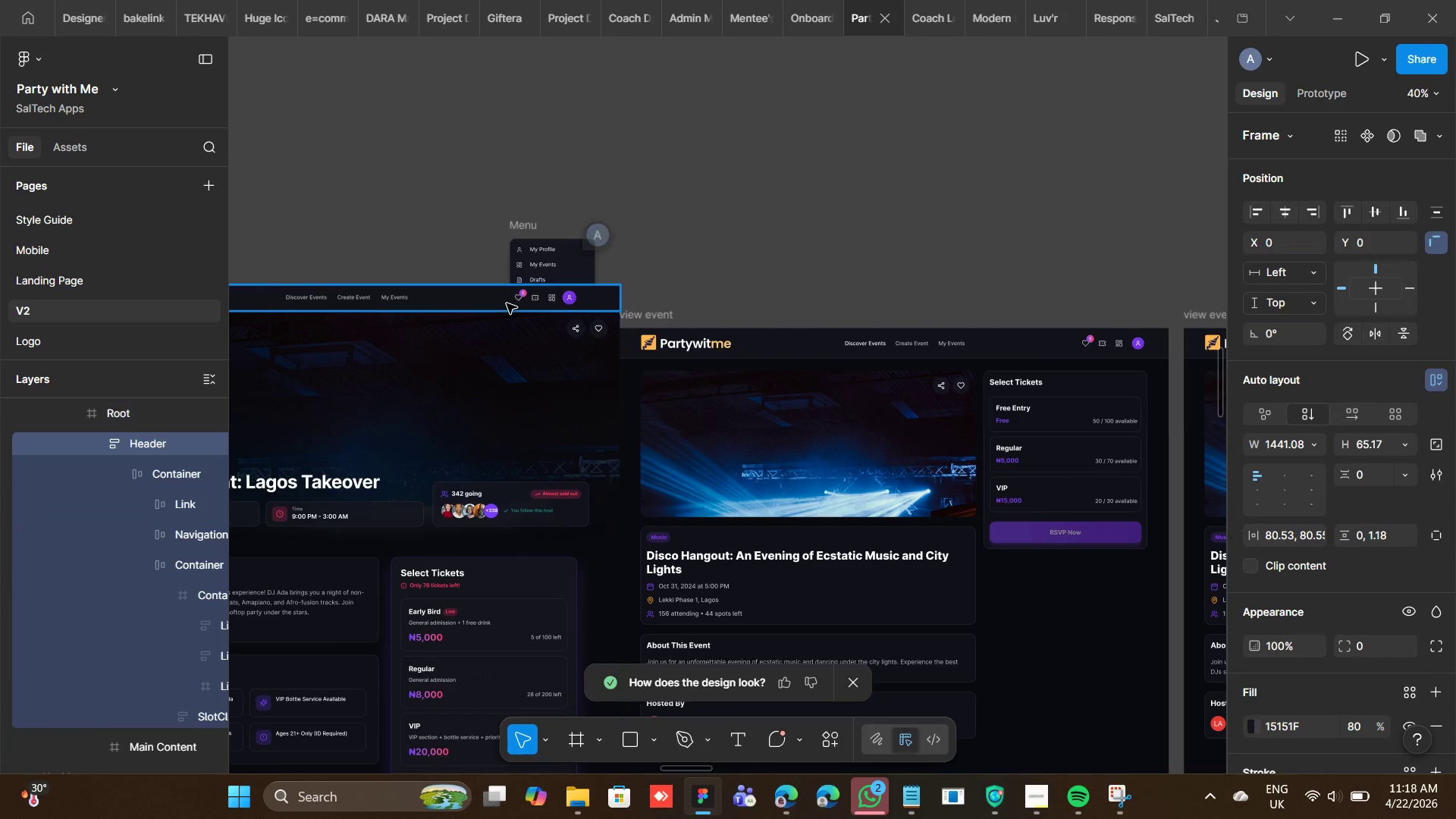 
triple_click([507, 303])
 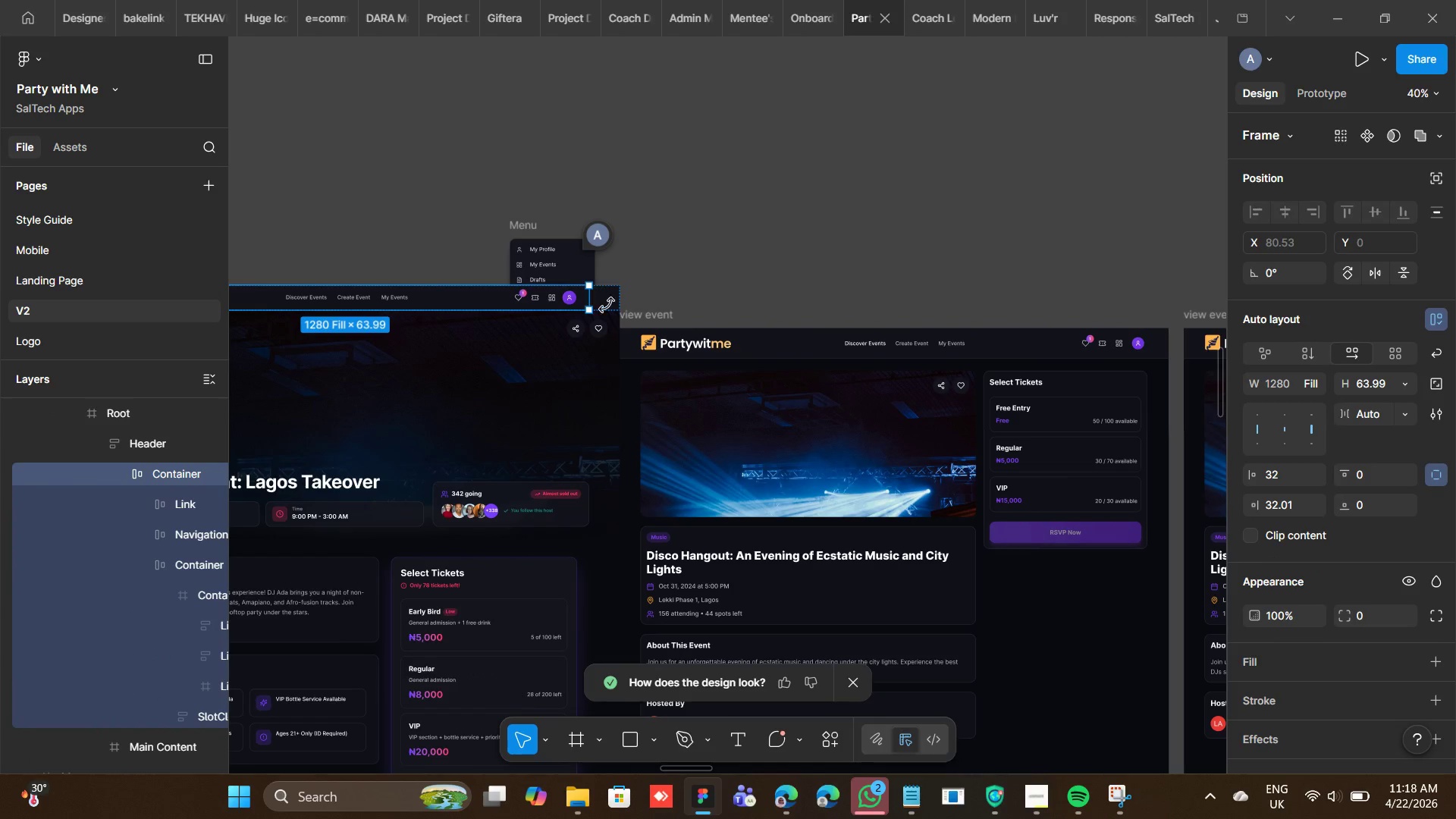 
left_click([614, 306])
 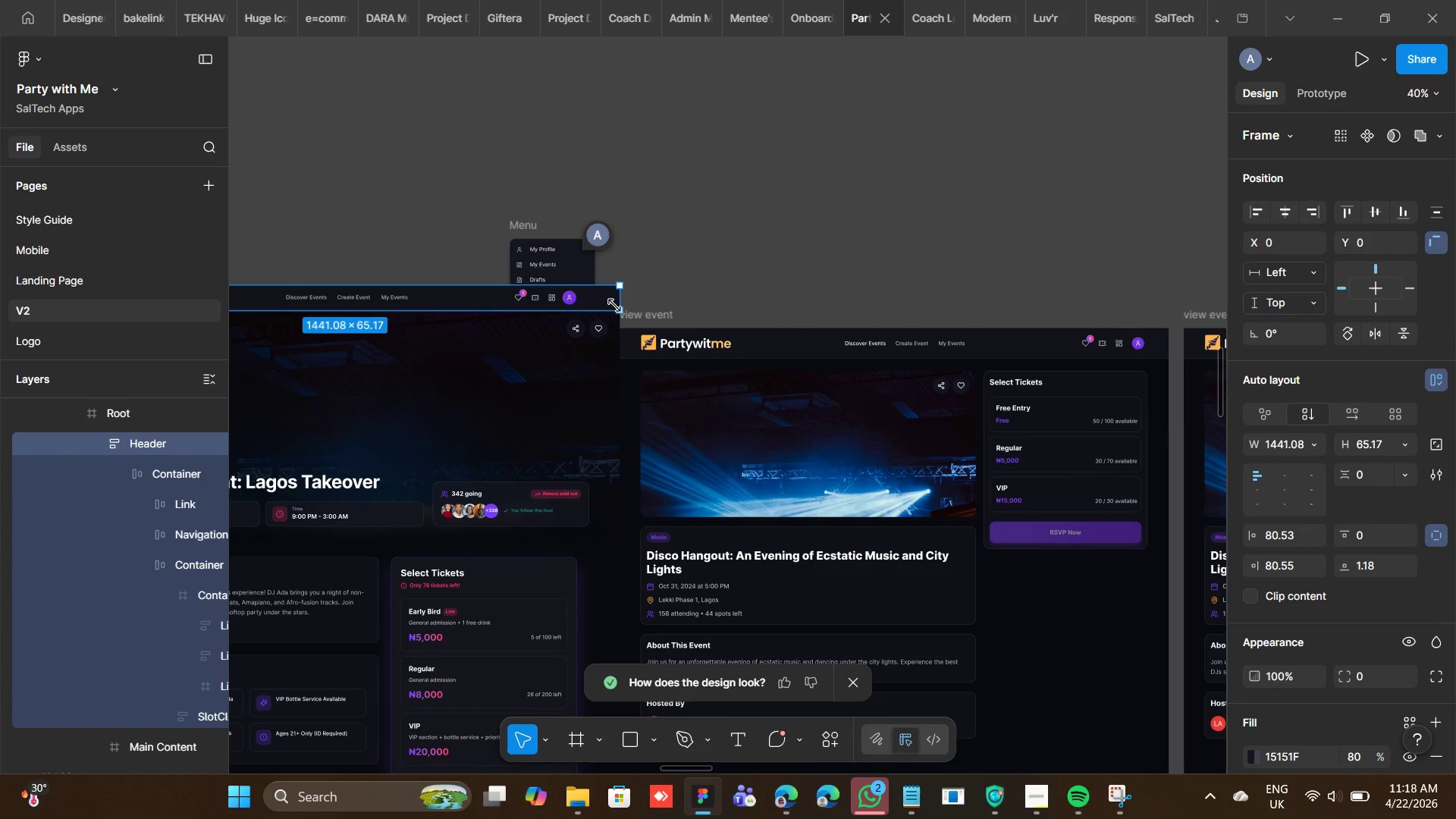 
key(Backspace)
 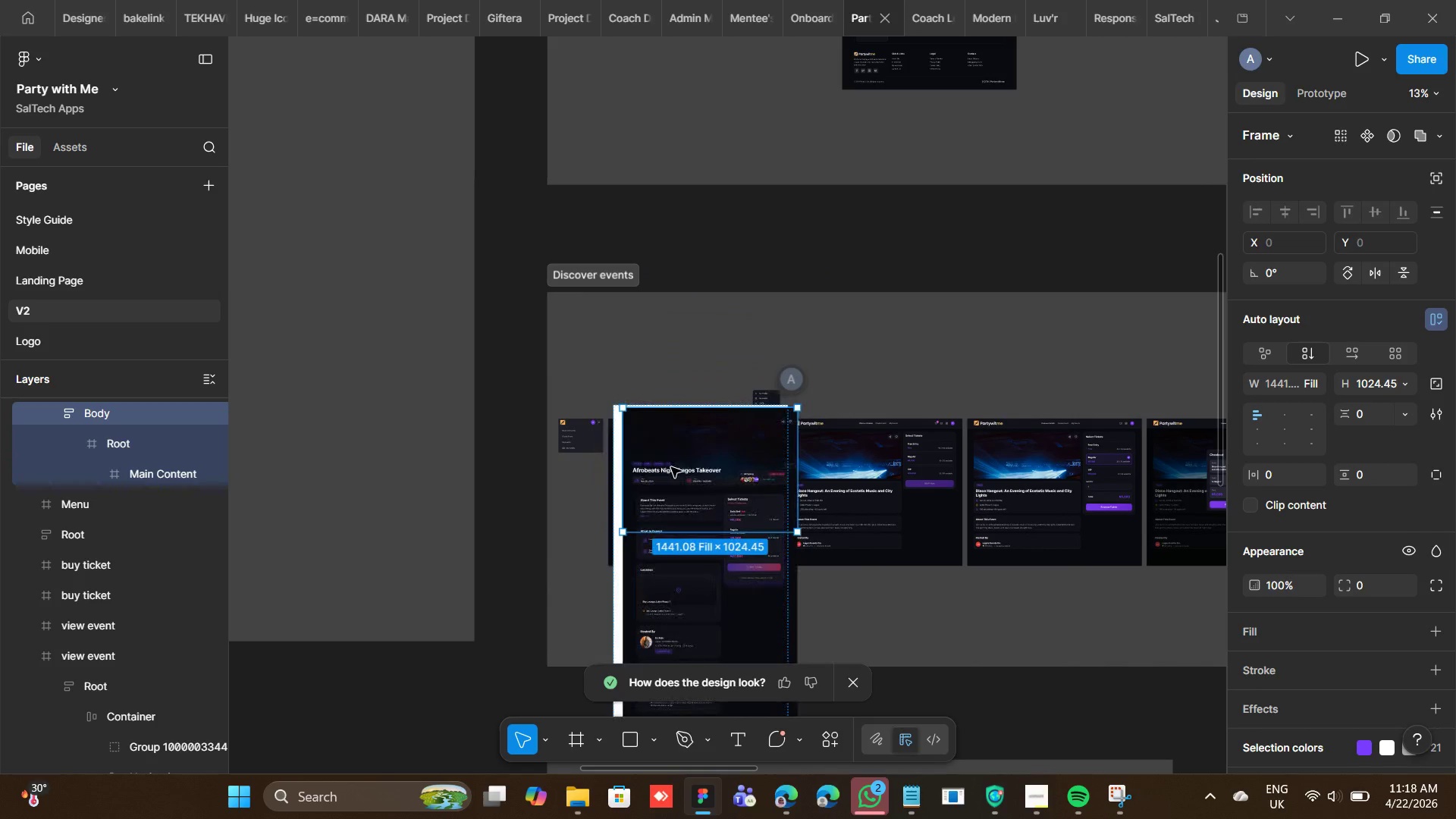 
wait(15.02)
 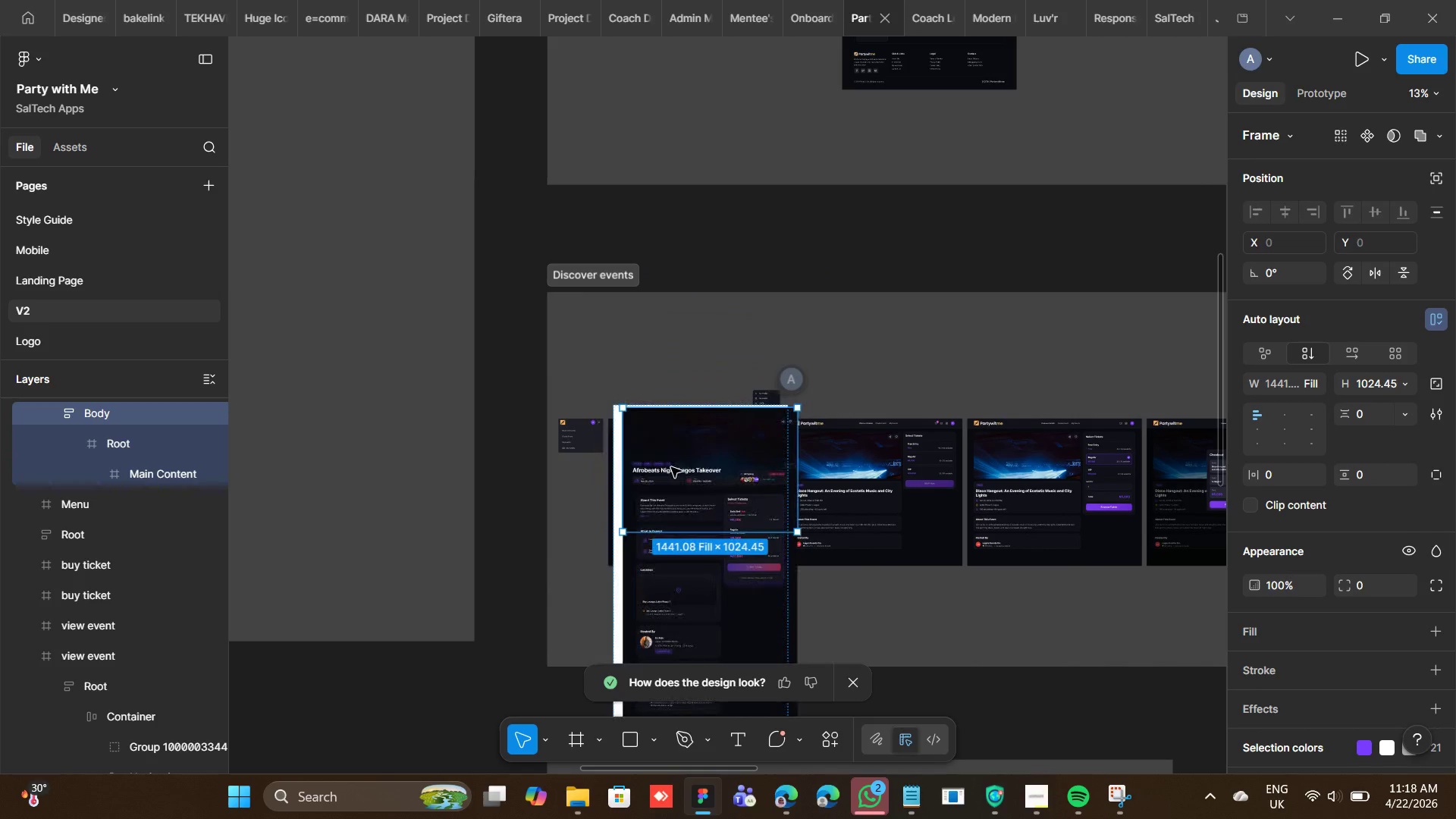 
left_click([692, 447])
 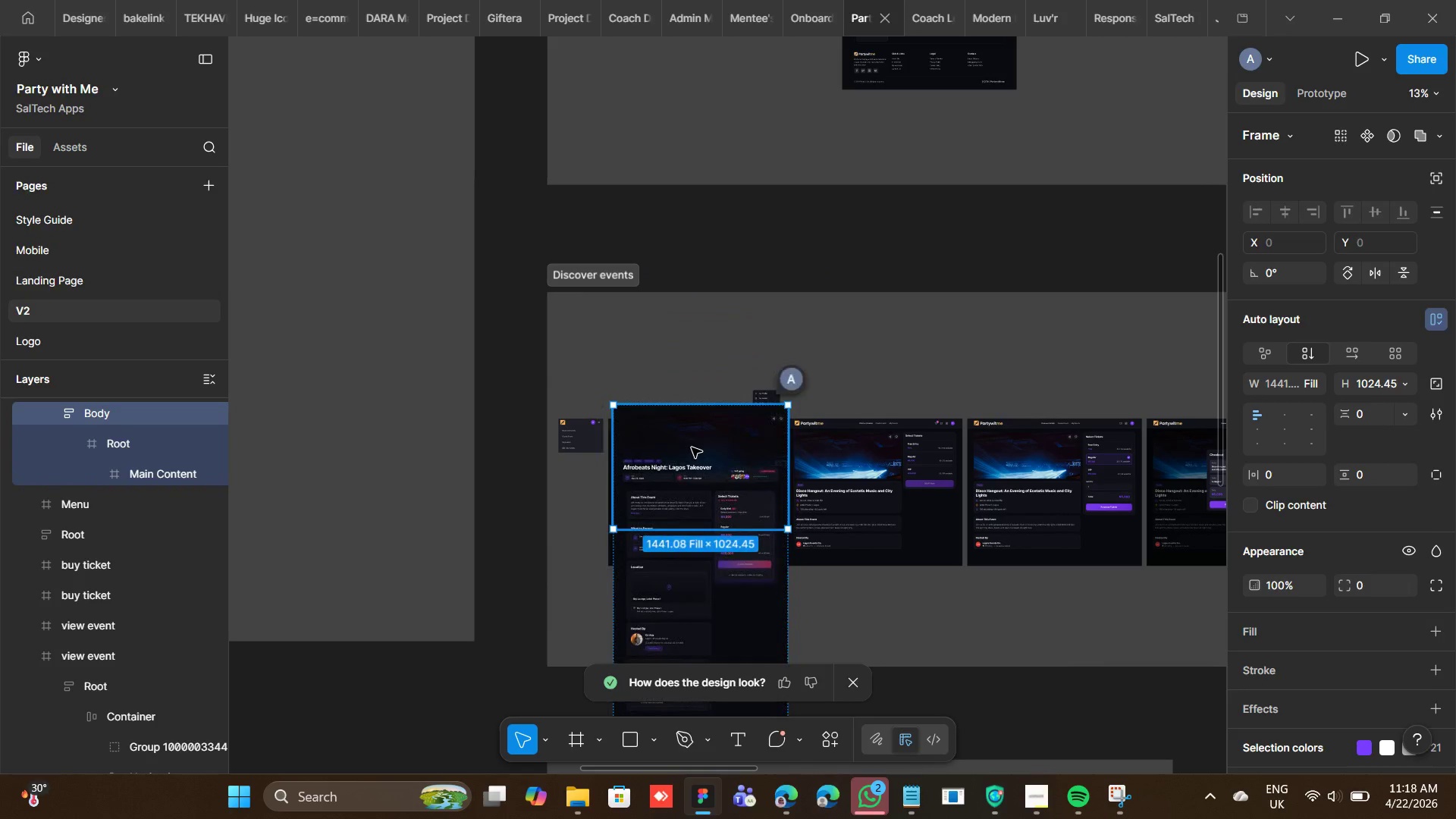 
left_click_drag(start_coordinate=[692, 447], to_coordinate=[690, 452])
 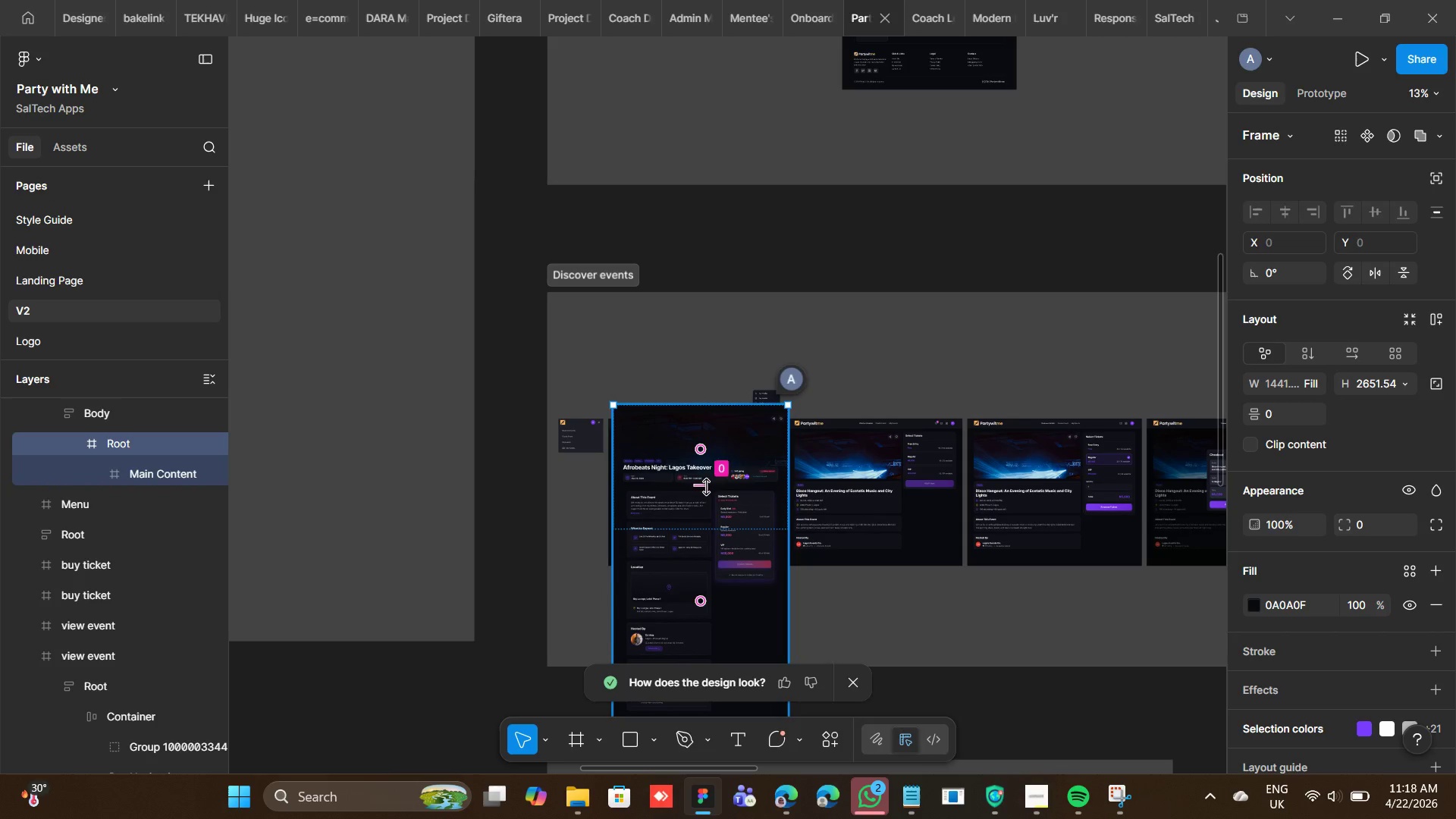 
double_click([701, 506])
 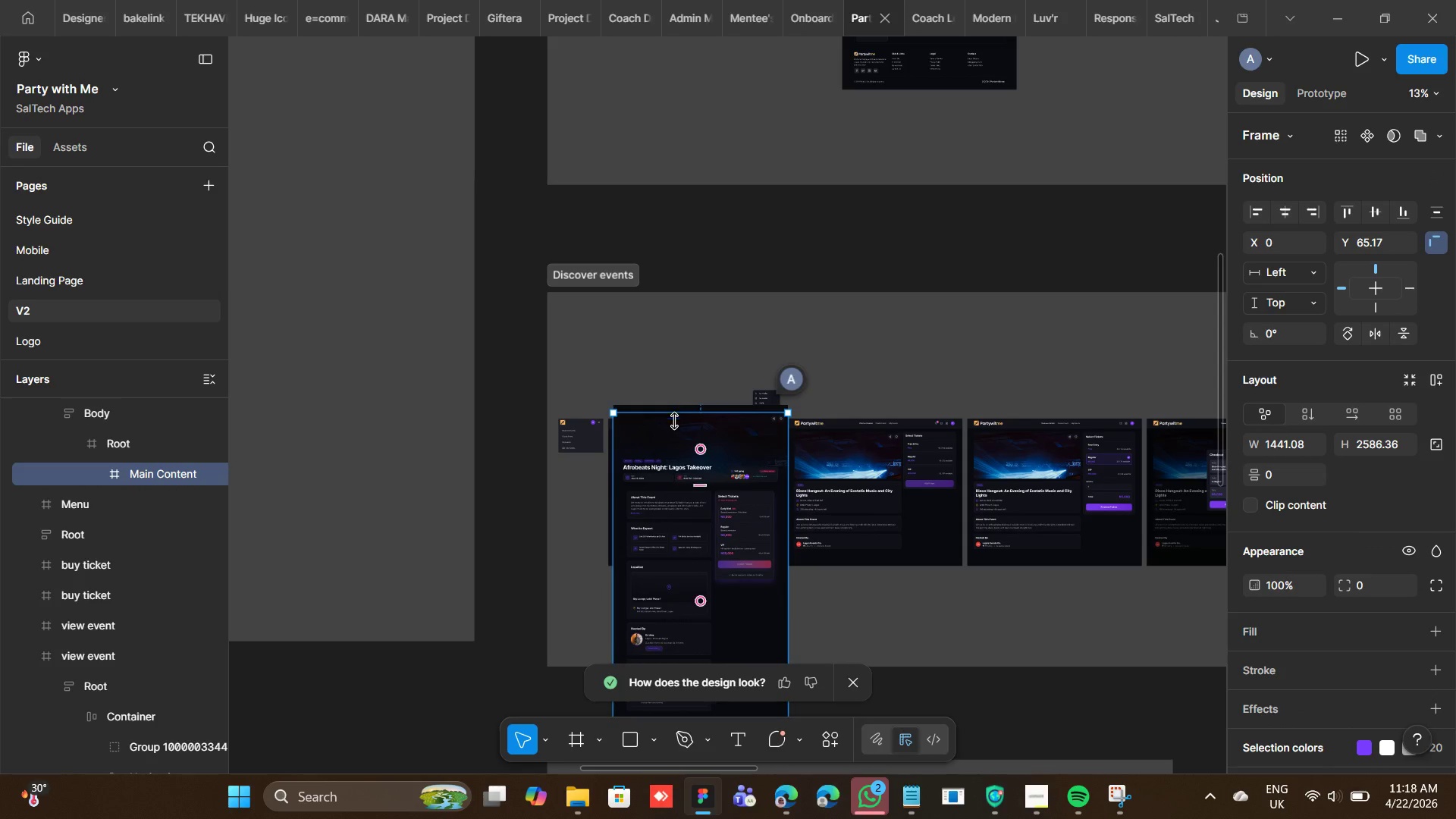 
left_click_drag(start_coordinate=[675, 422], to_coordinate=[675, 428])
 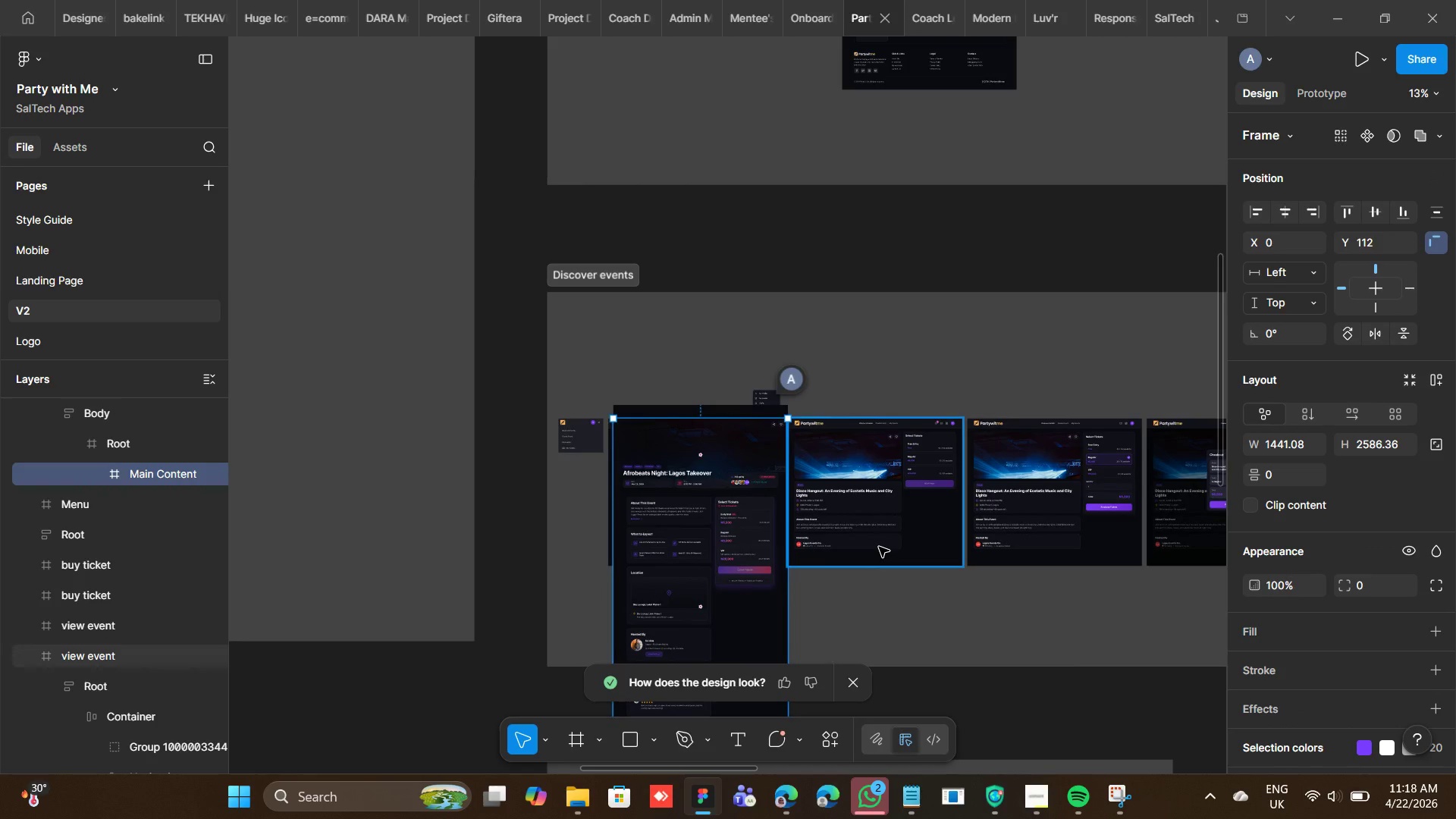 
left_click([879, 547])
 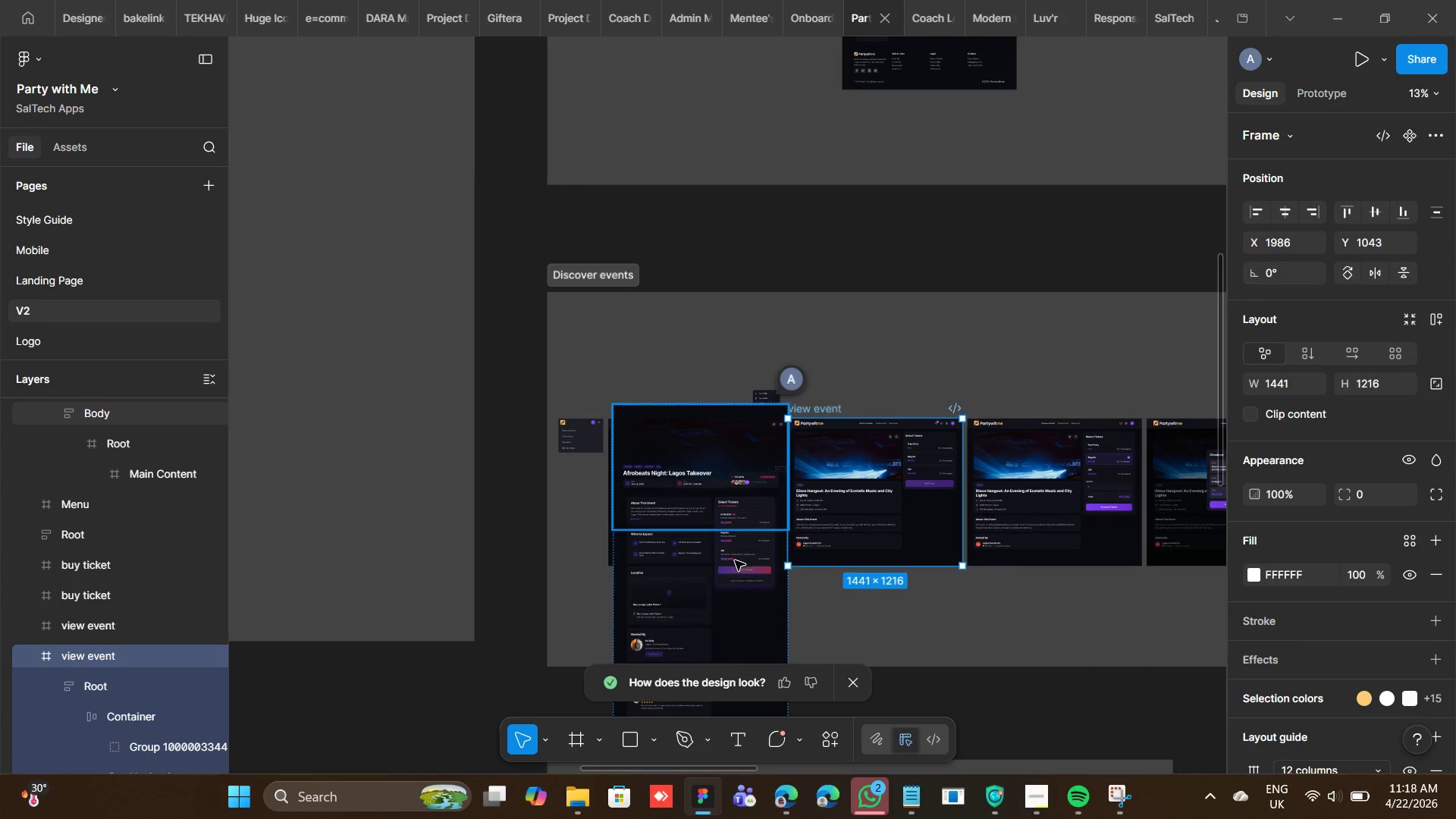 
left_click([733, 557])
 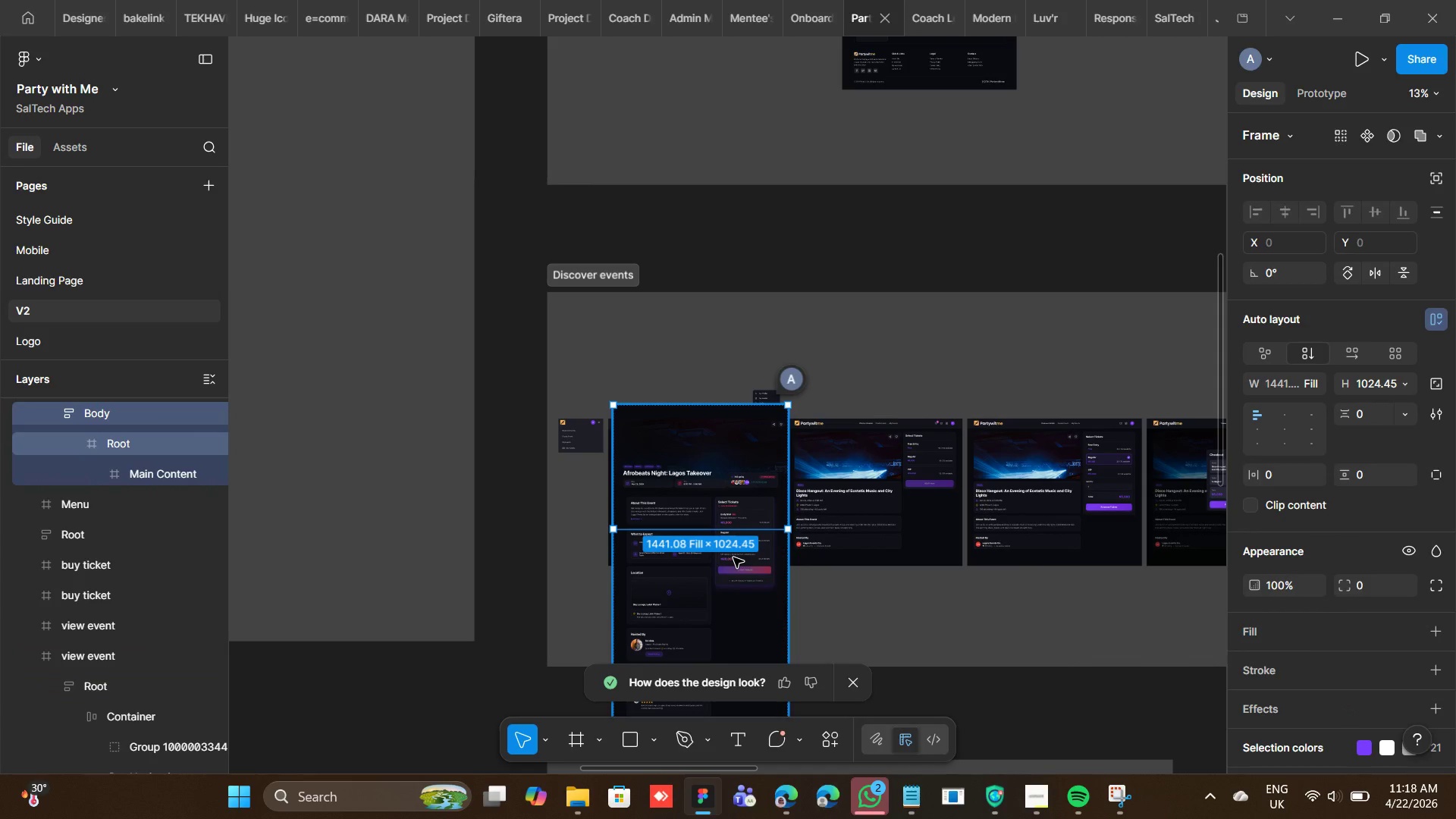 
key(Control+Backspace)
 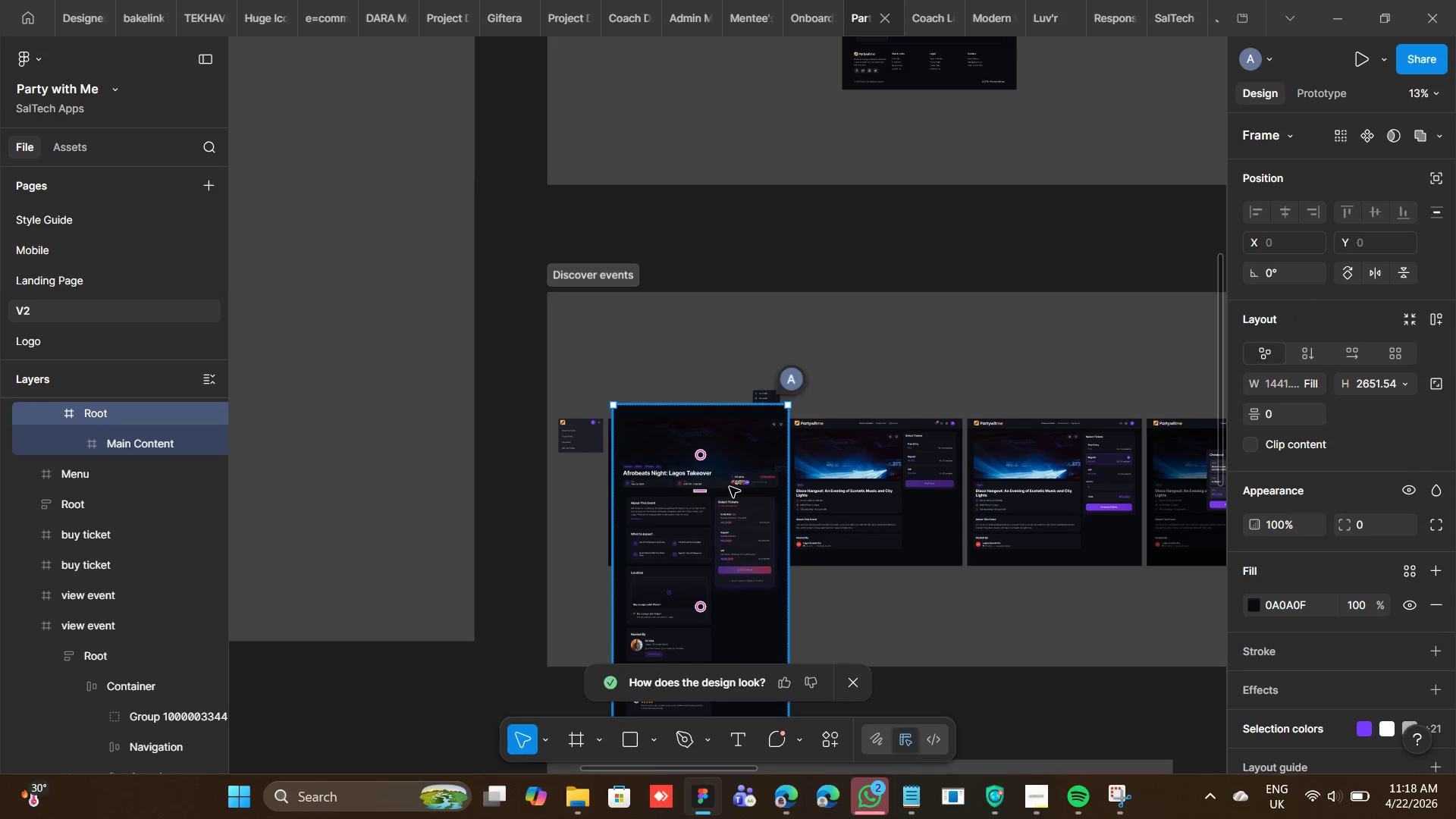 
double_click([730, 487])
 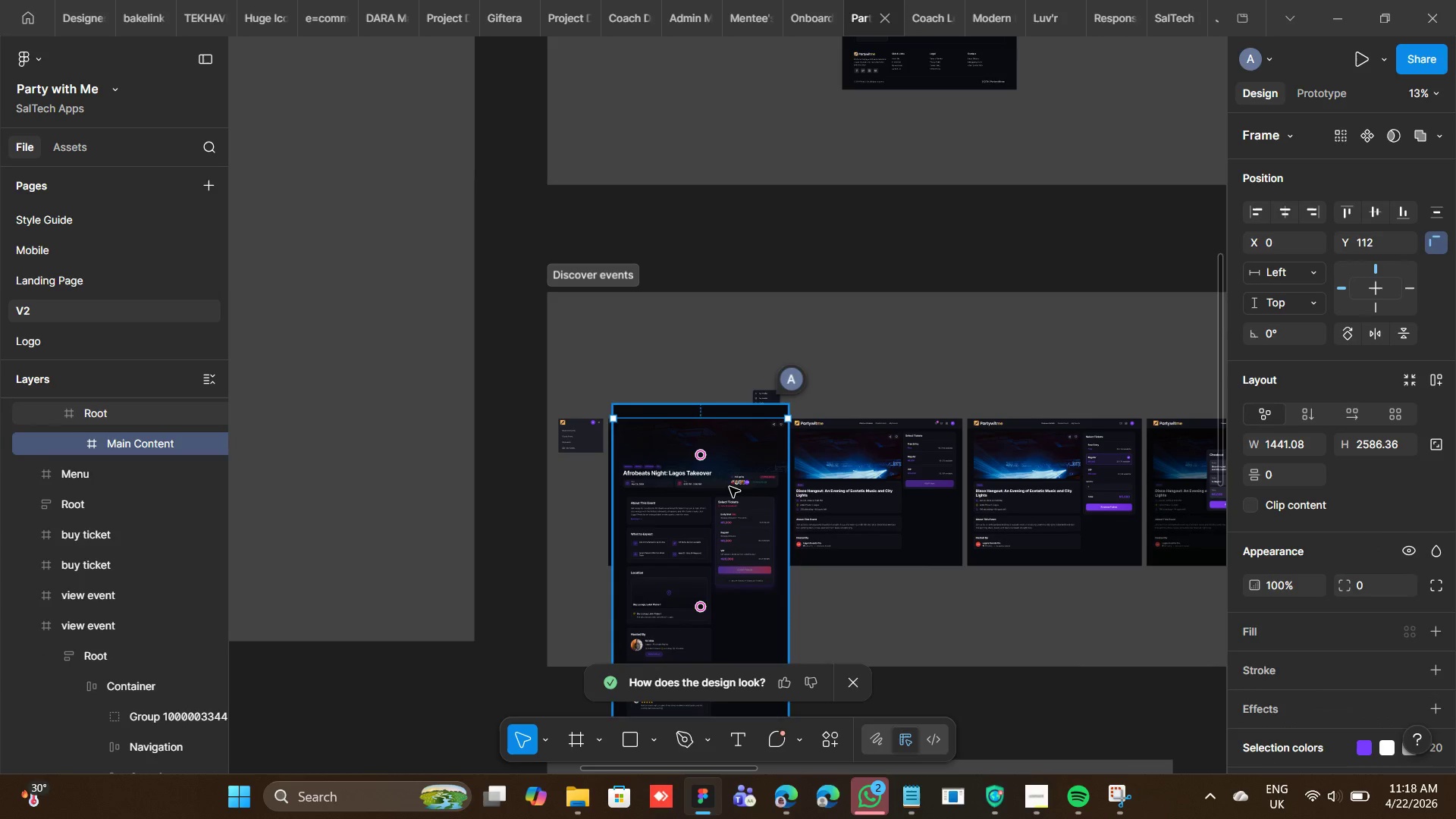 
triple_click([730, 487])
 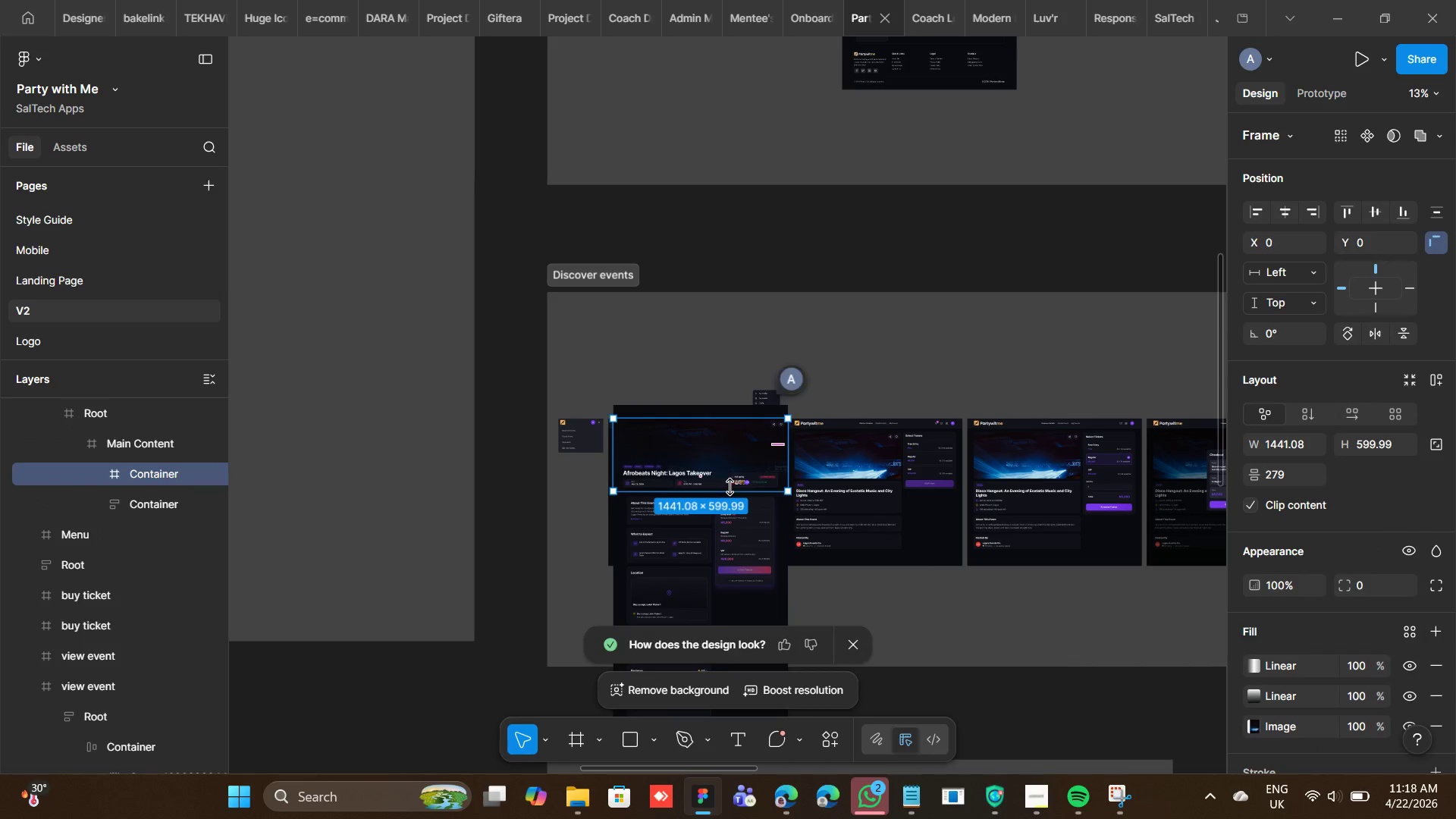 
triple_click([730, 487])
 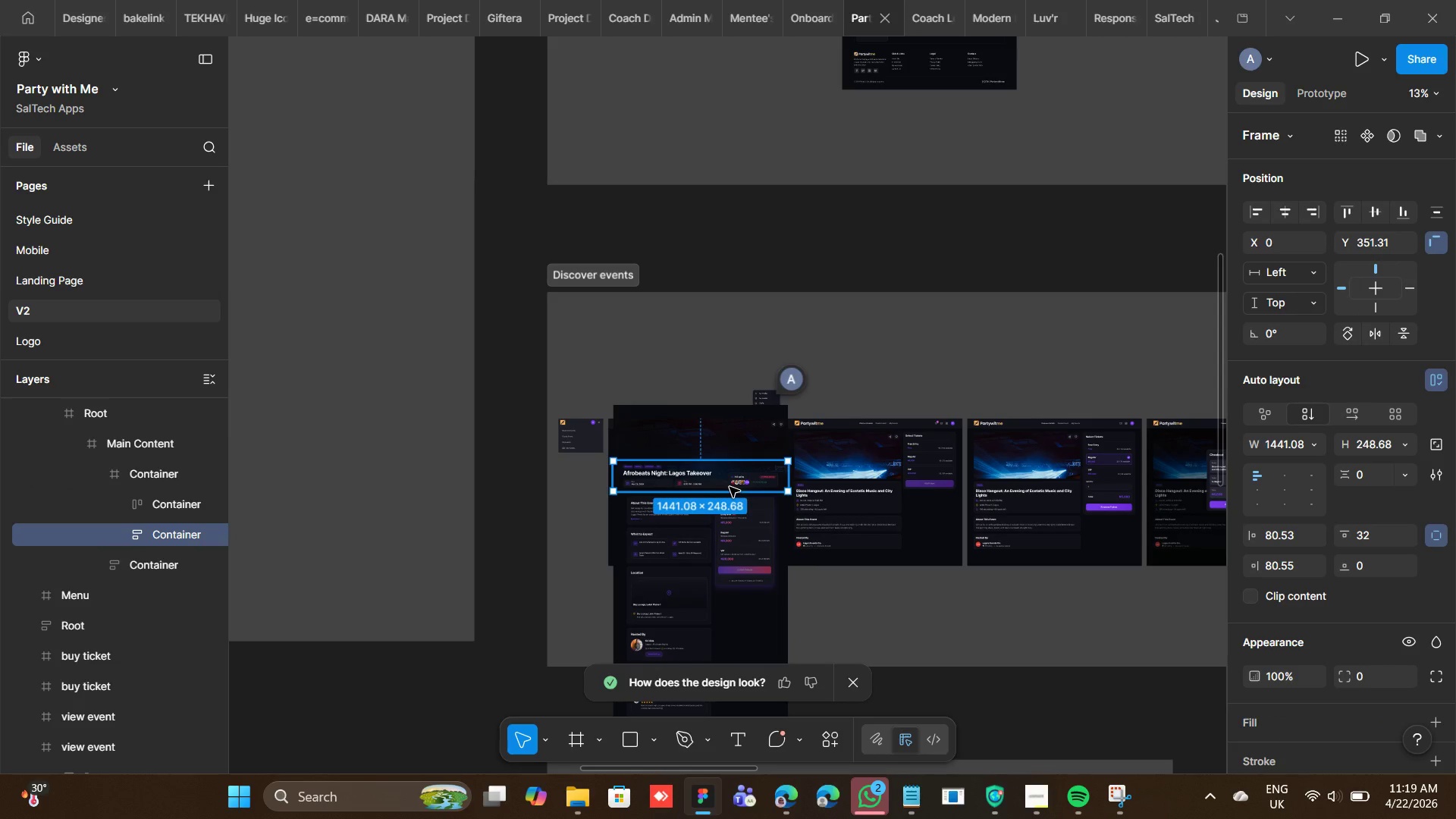 
key(Control+Z)
 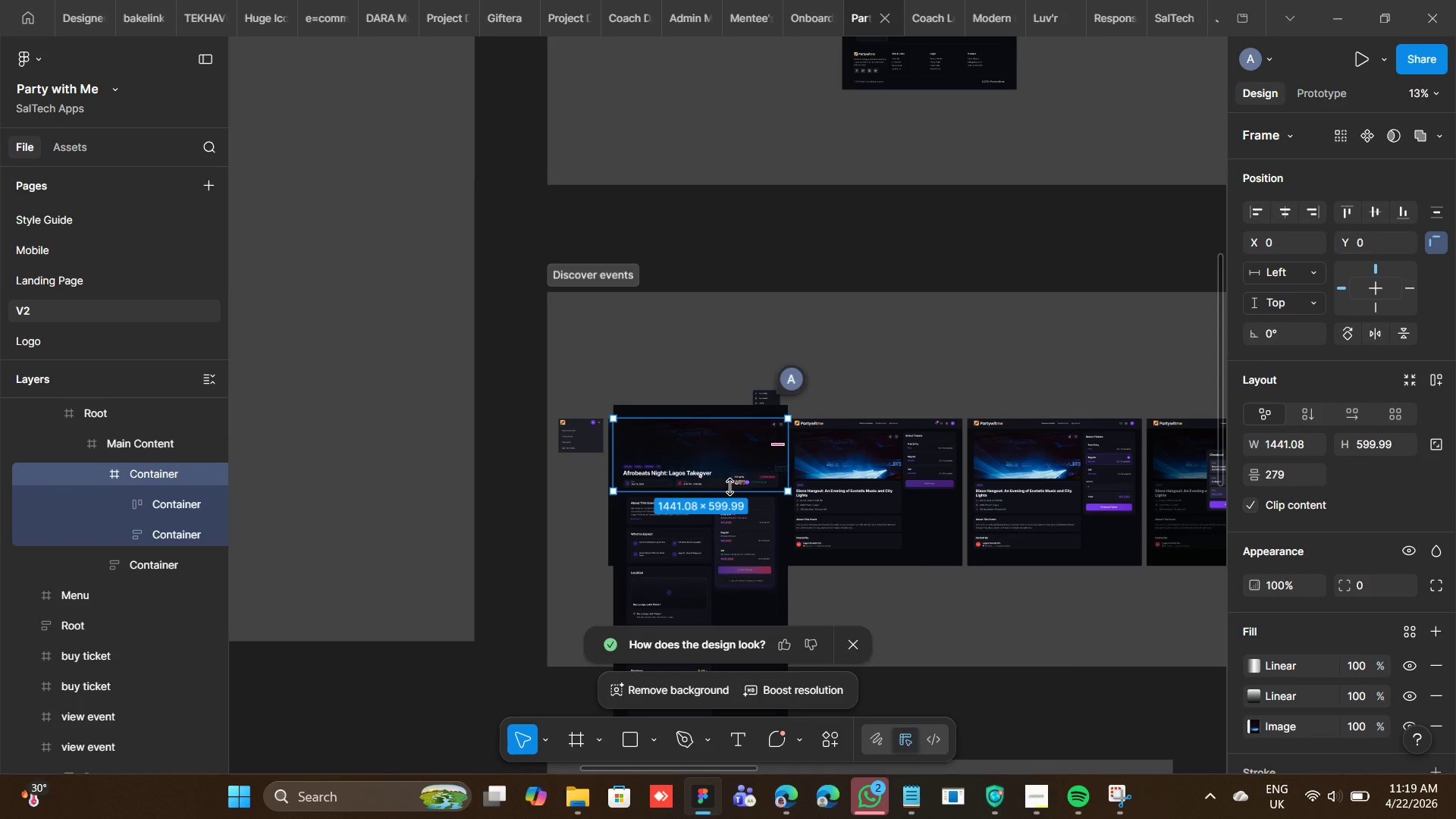 
key(Control+C)
 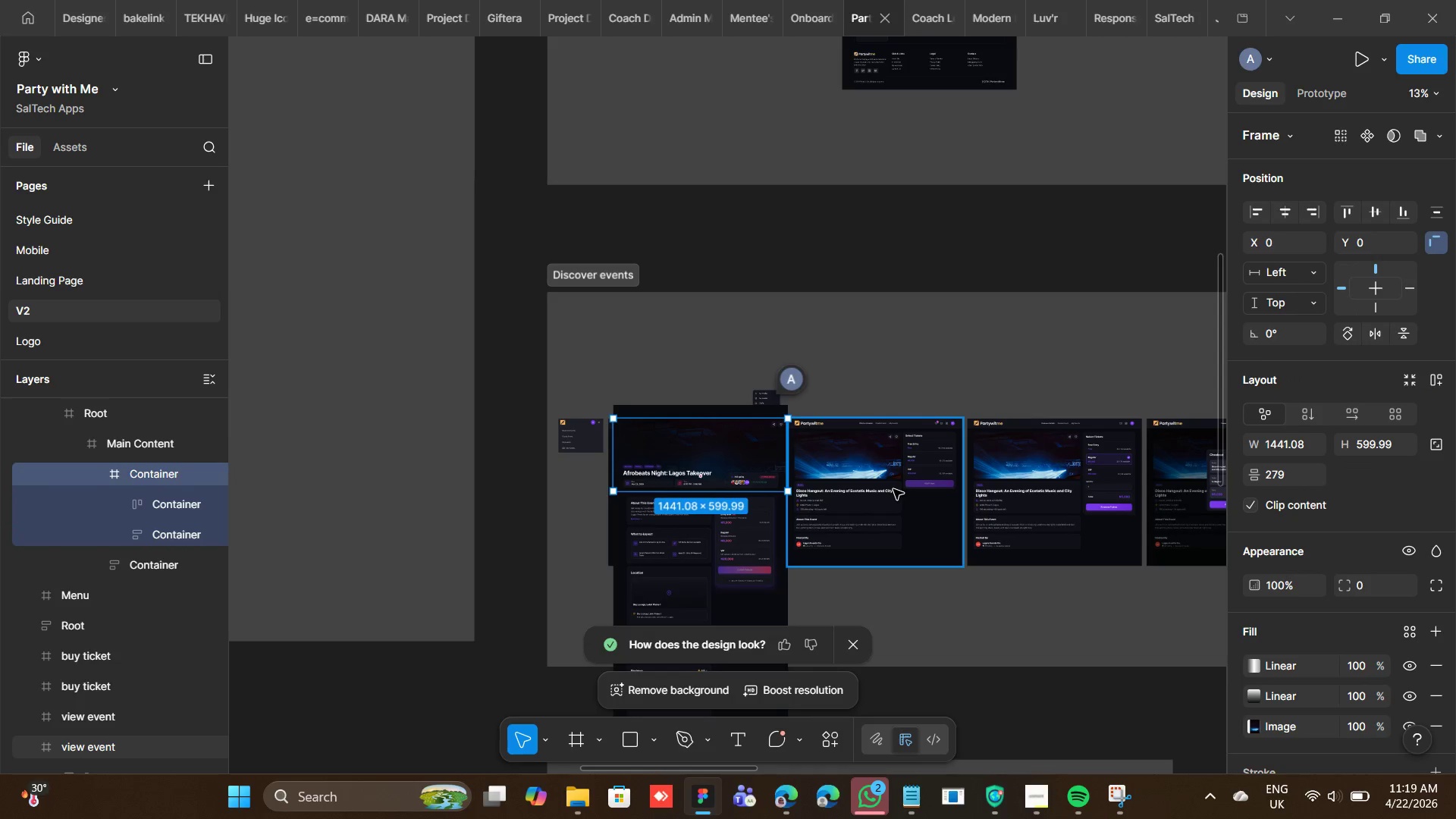 
left_click([879, 486])
 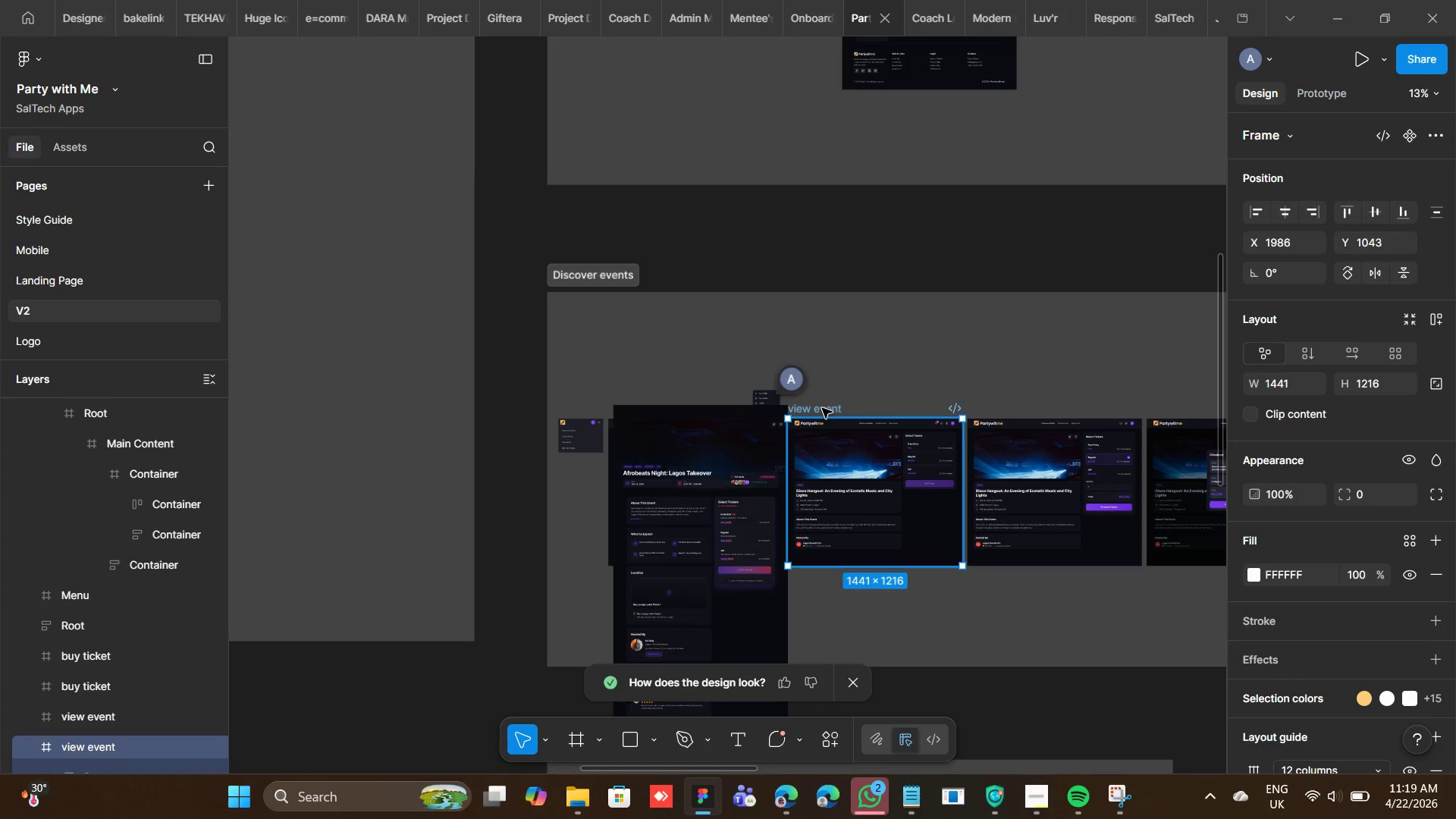 
hold_key(key=AltLeft, duration=1.98)
left_click_drag(start_coordinate=[822, 408], to_coordinate=[535, 557])
 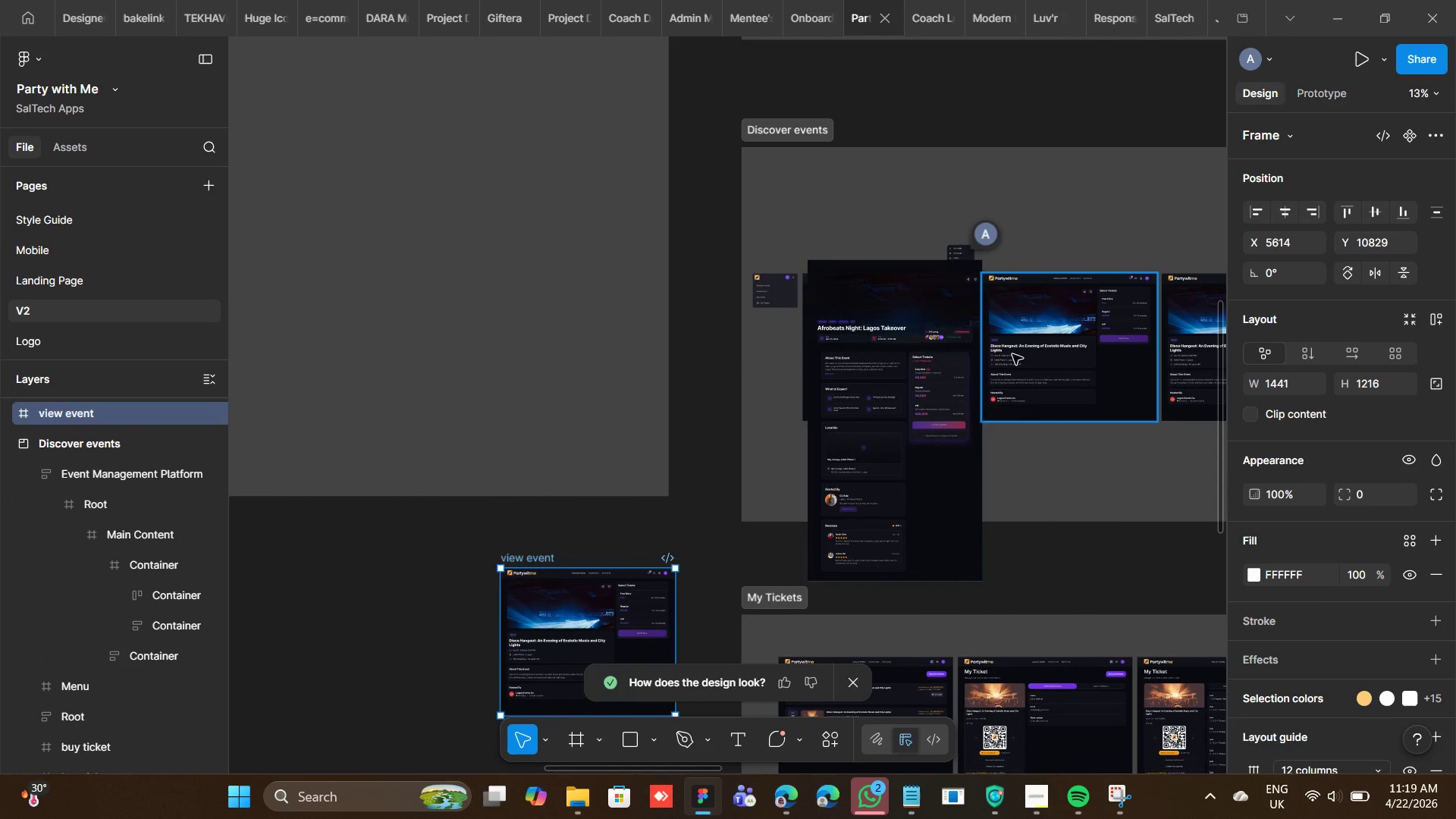 
mouse_move([1006, 350])
 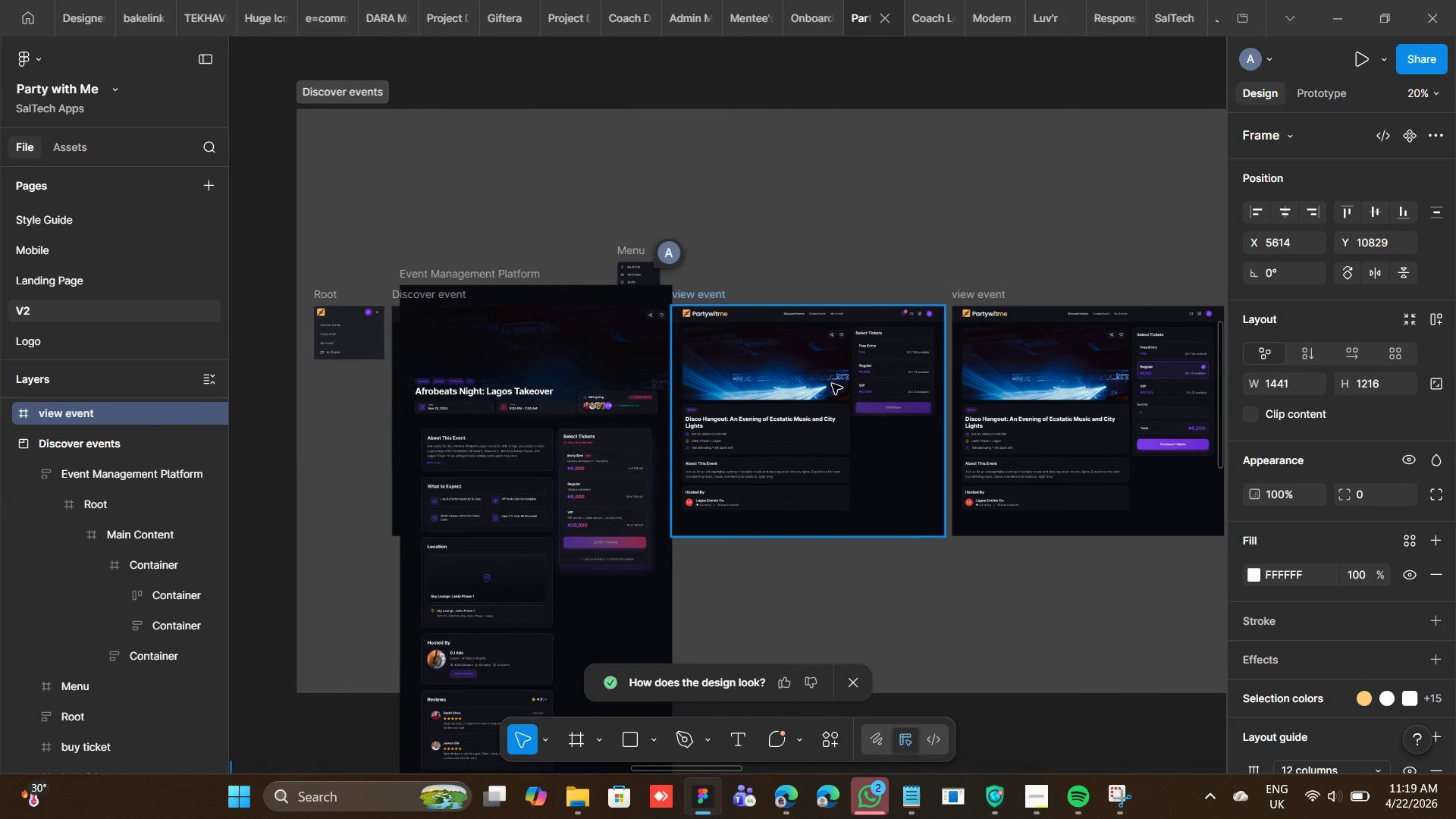 
left_click([832, 384])
 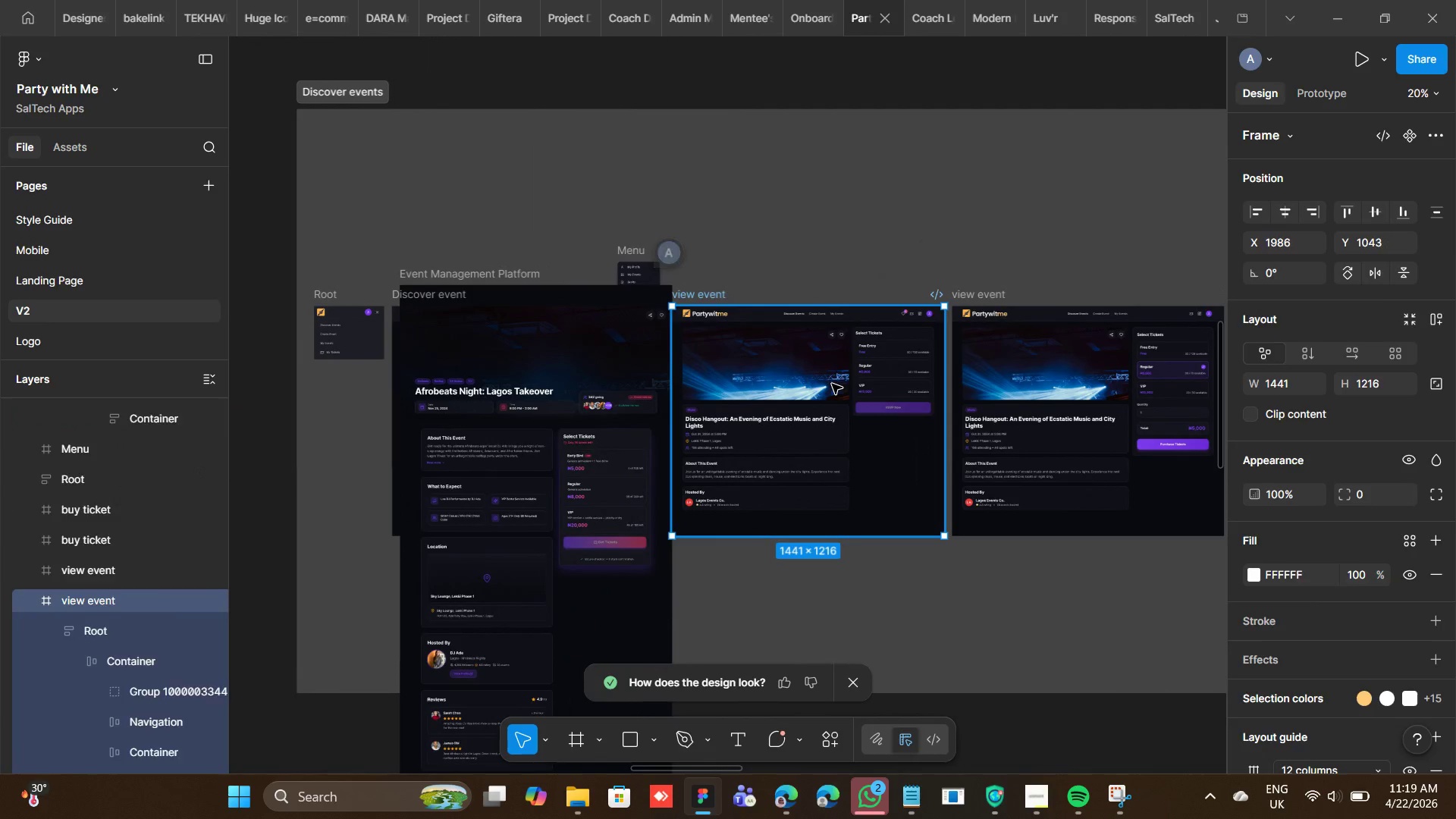 
double_click([832, 384])
 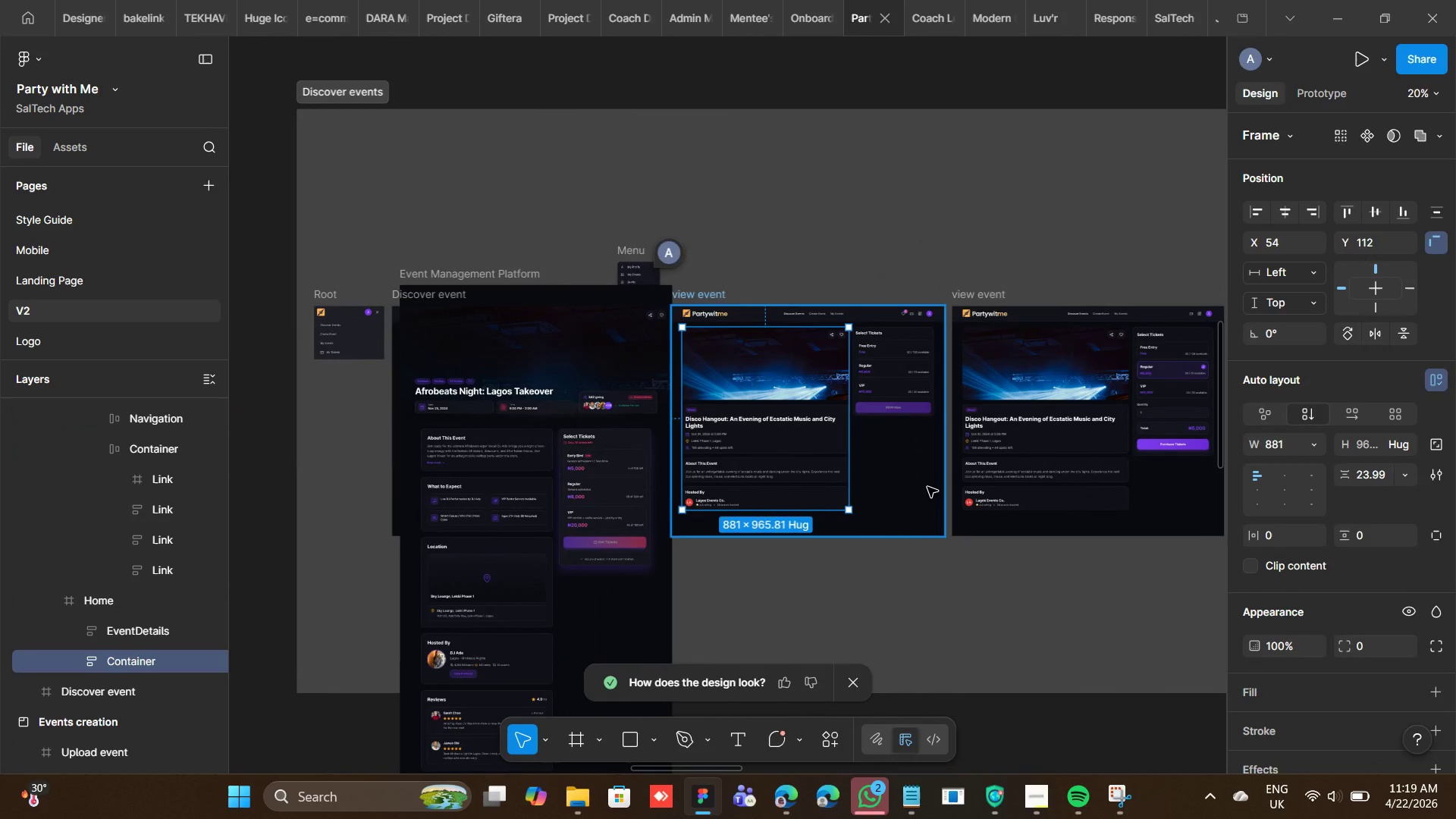 
left_click([906, 487])
 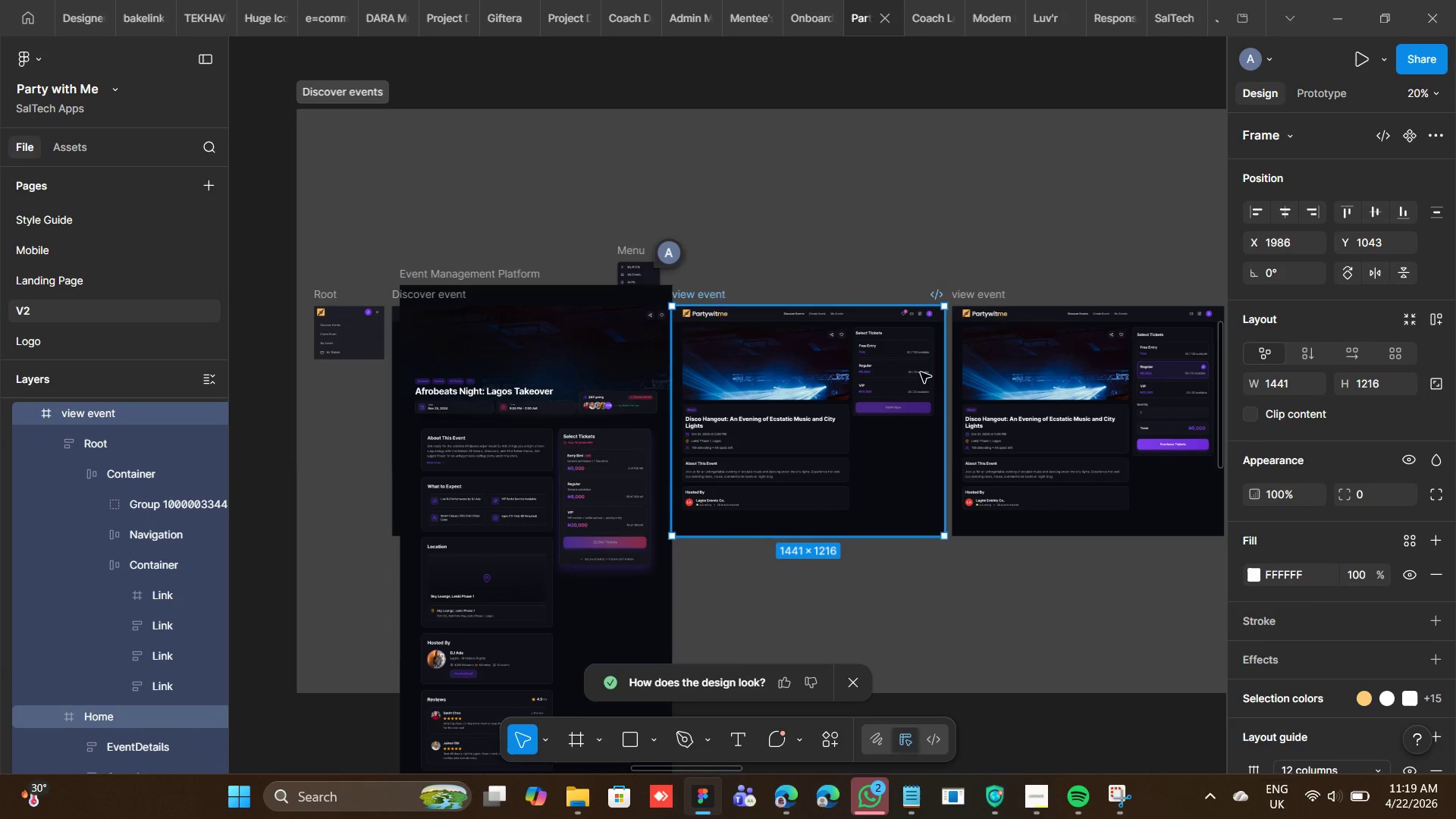 
double_click([921, 372])
 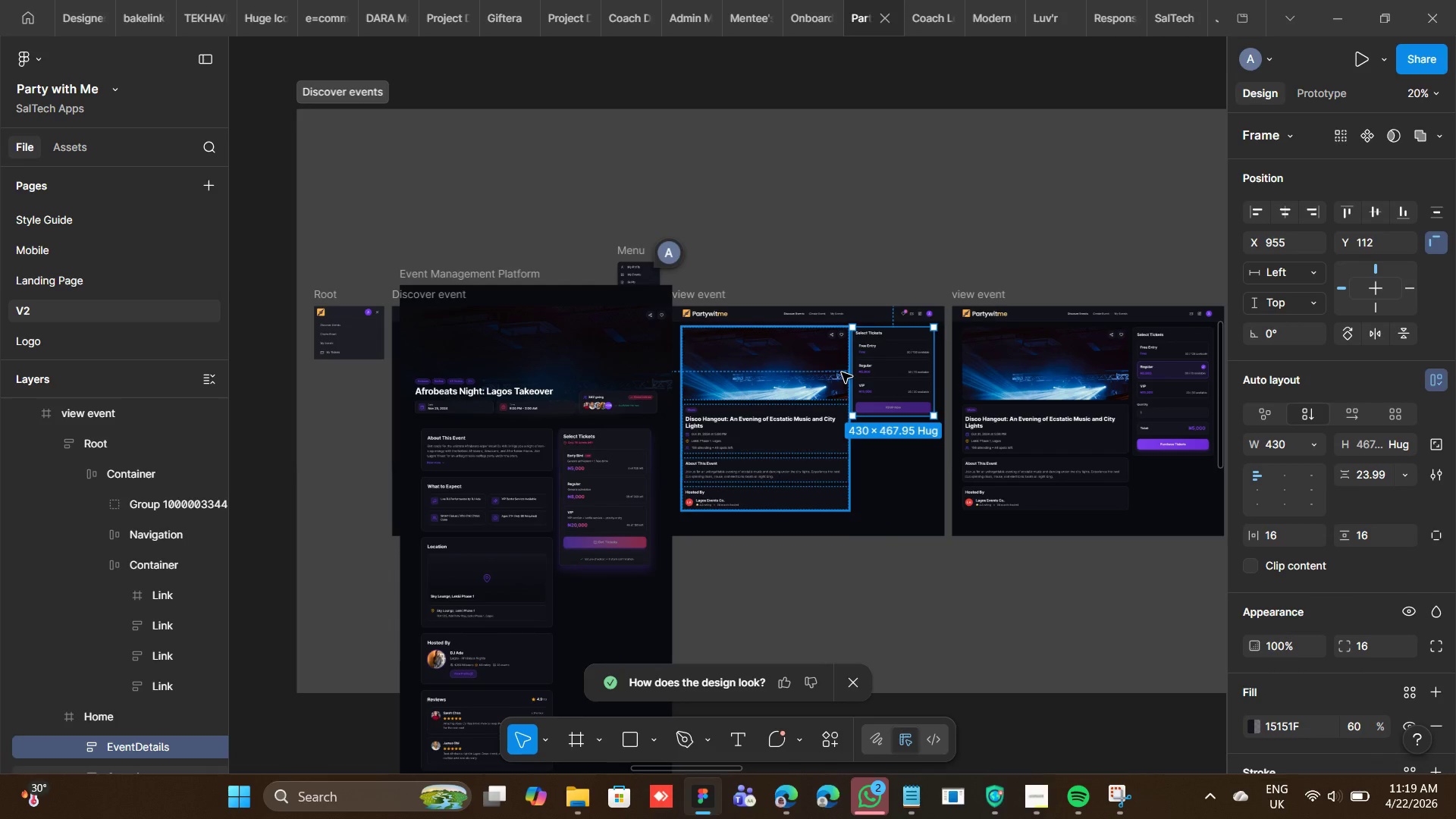 
left_click([842, 372])
 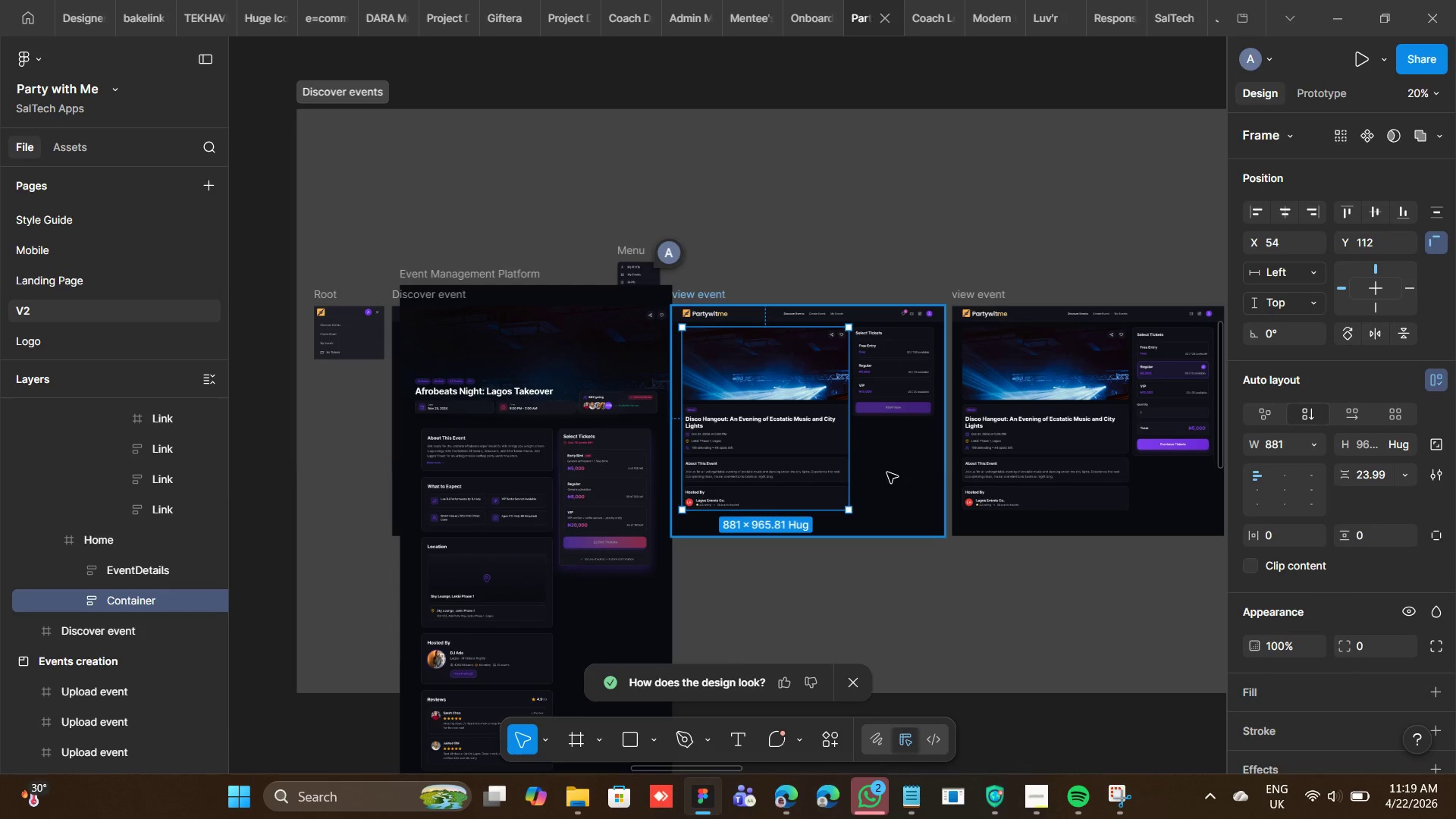 
left_click([886, 472])
 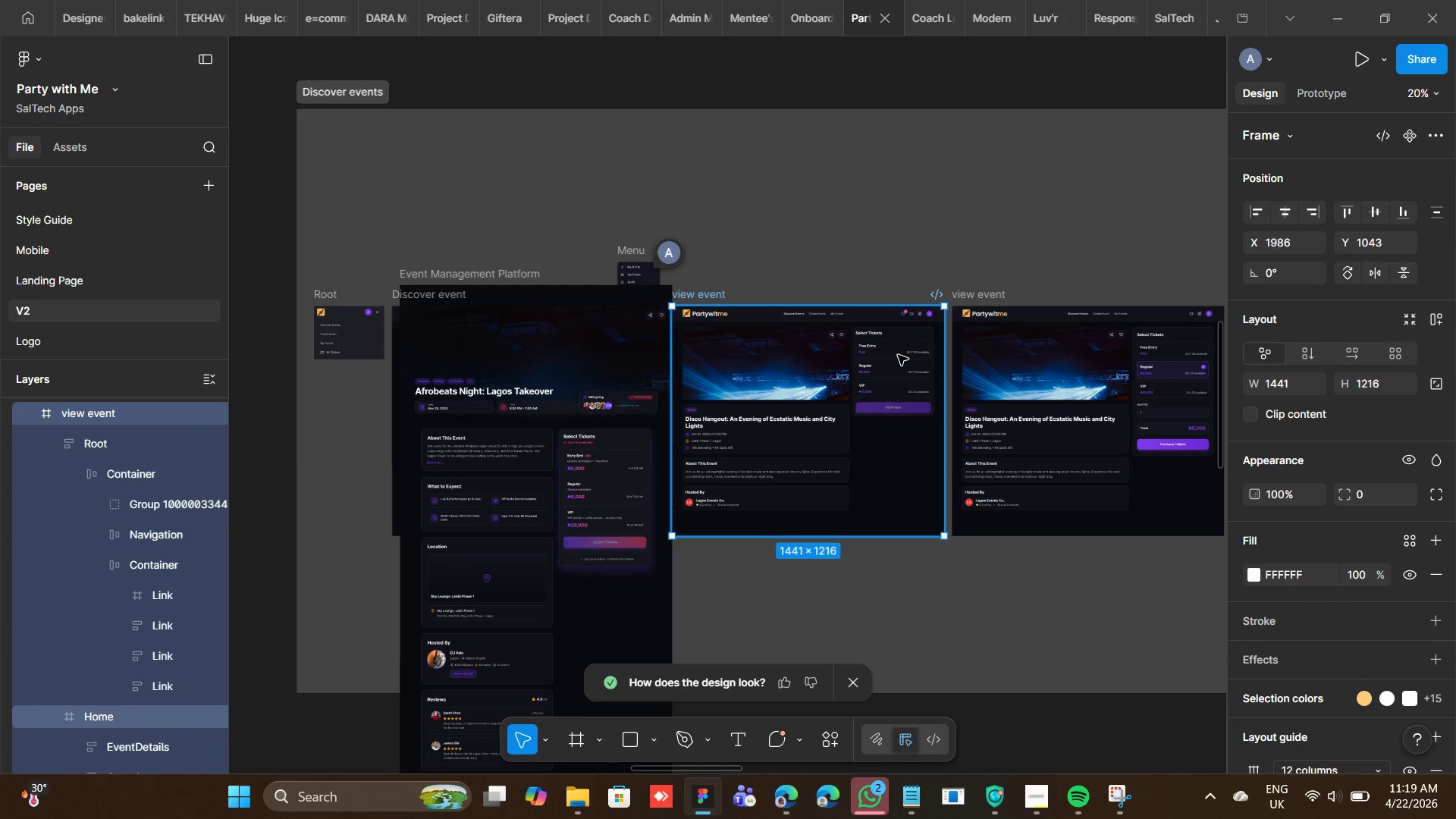 
double_click([898, 355])
 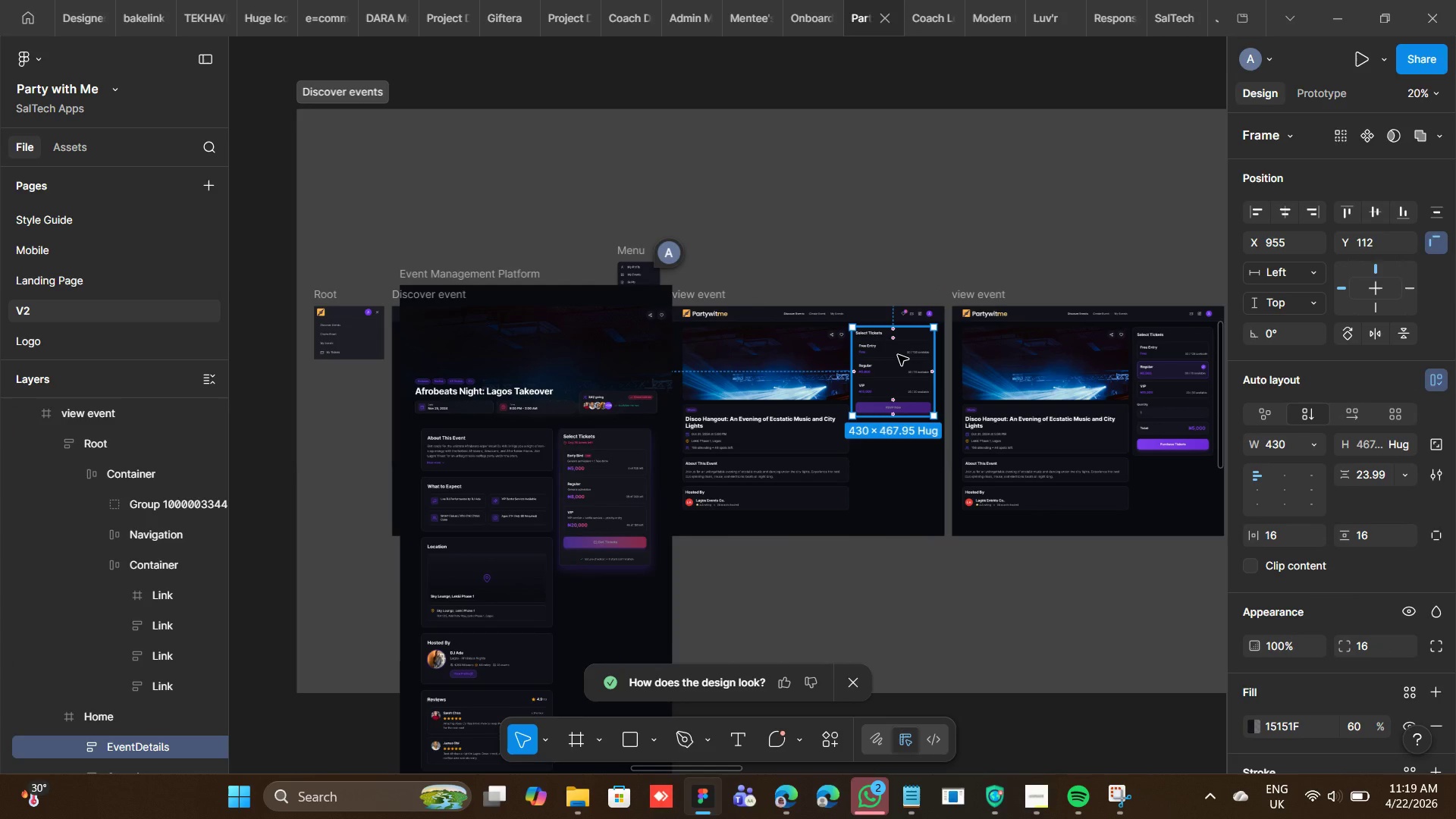 
key(Backspace)
 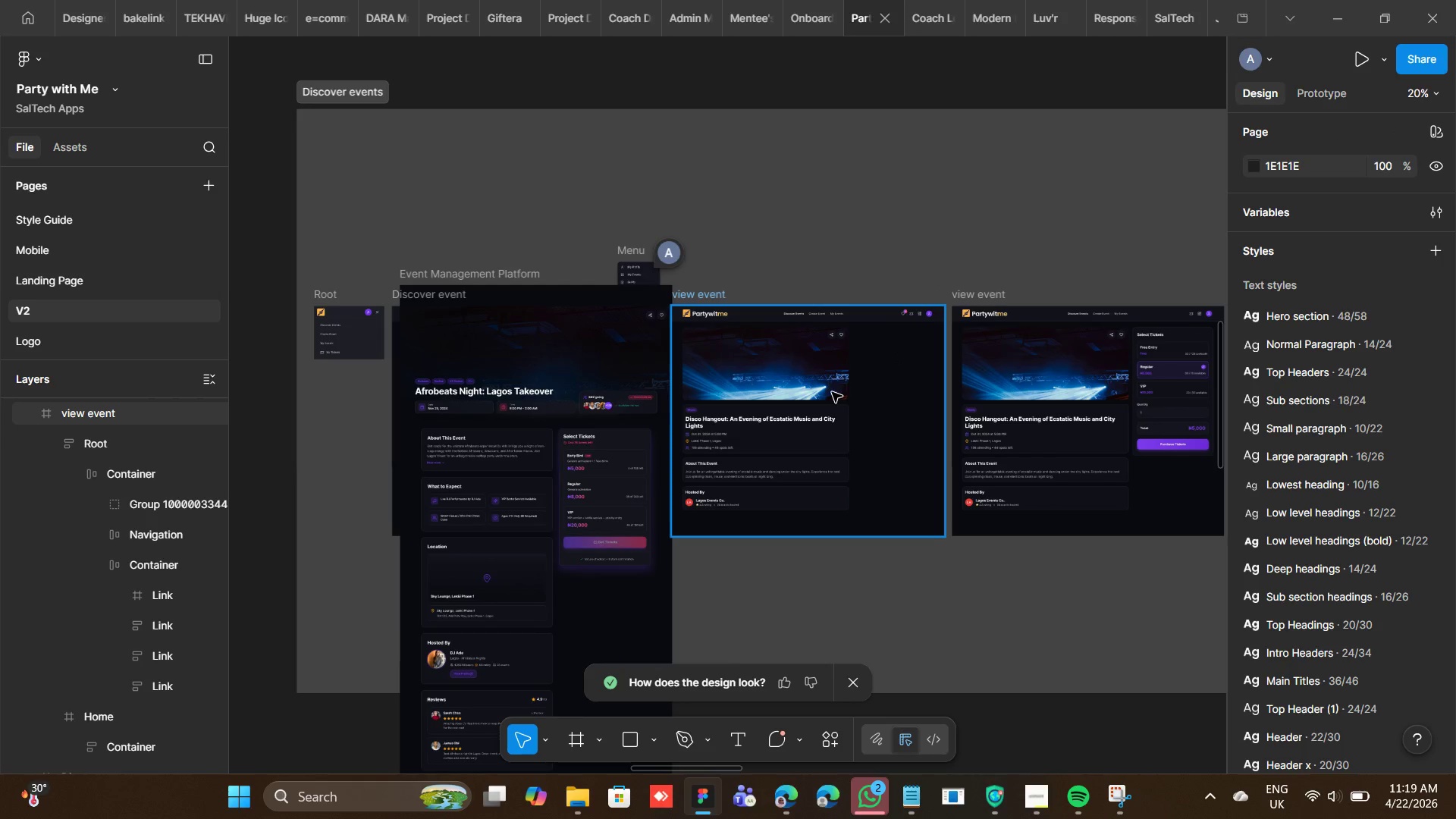 
double_click([830, 391])
 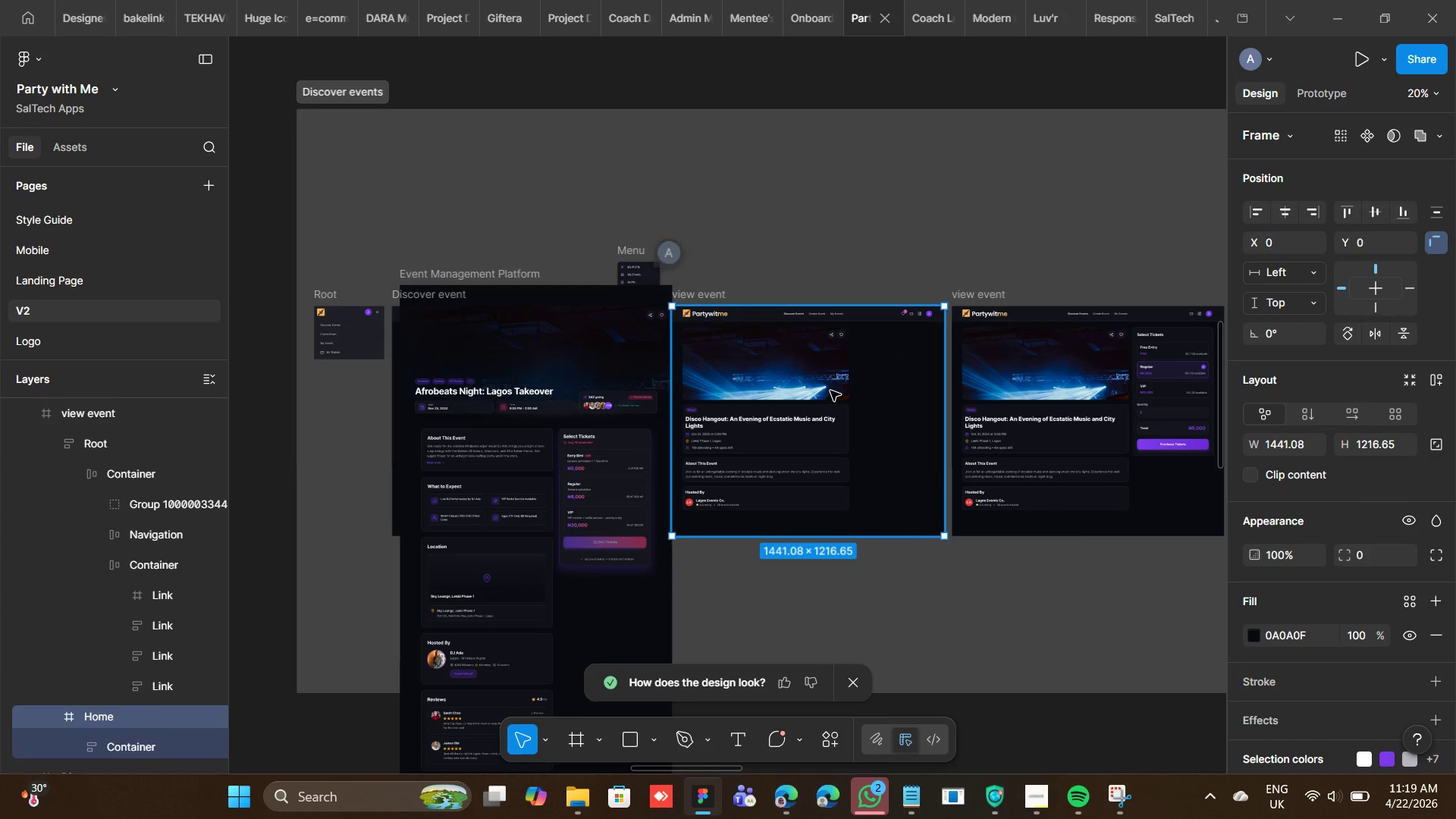 
double_click([830, 391])
 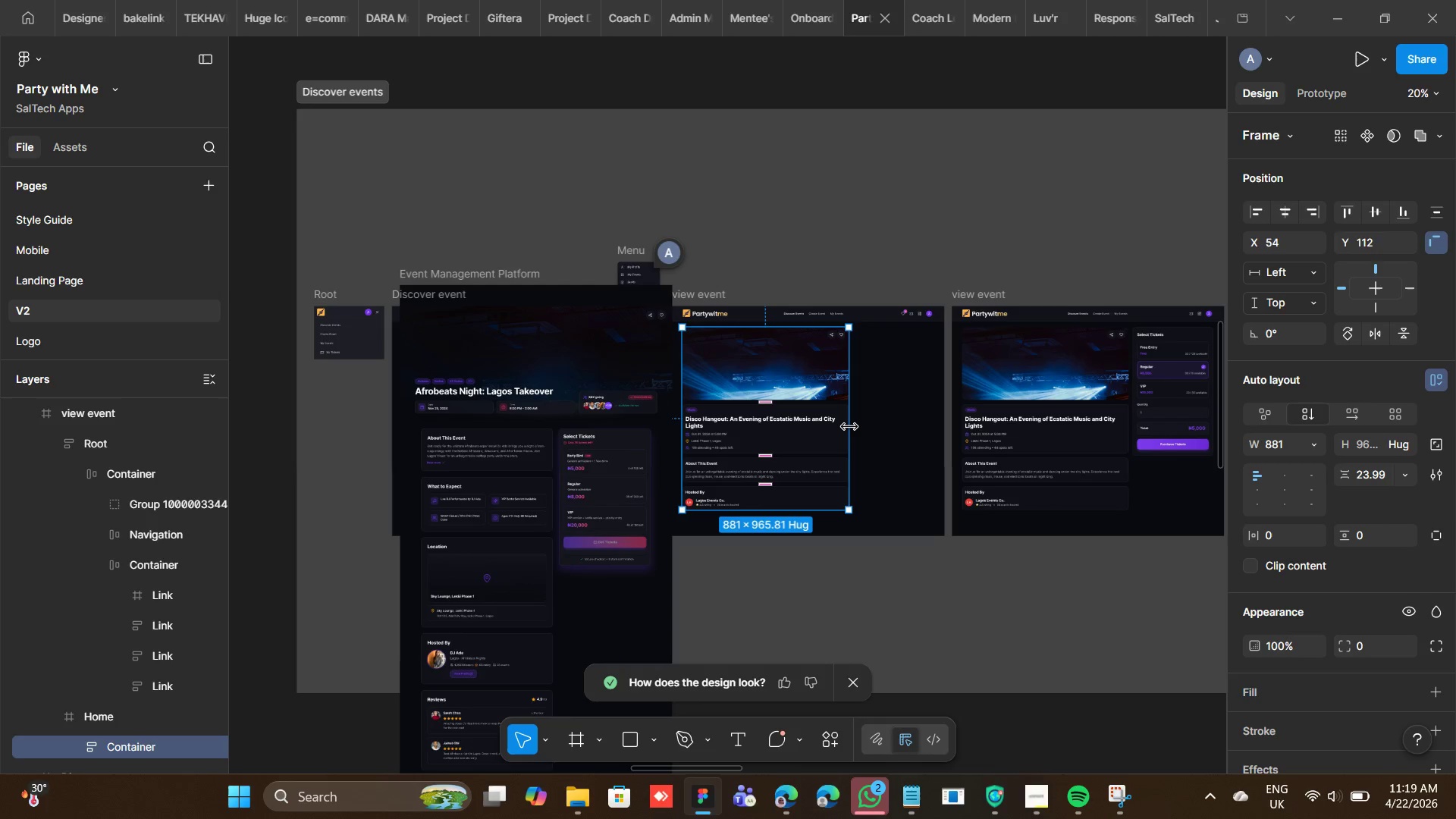 
left_click_drag(start_coordinate=[849, 427], to_coordinate=[937, 425])
 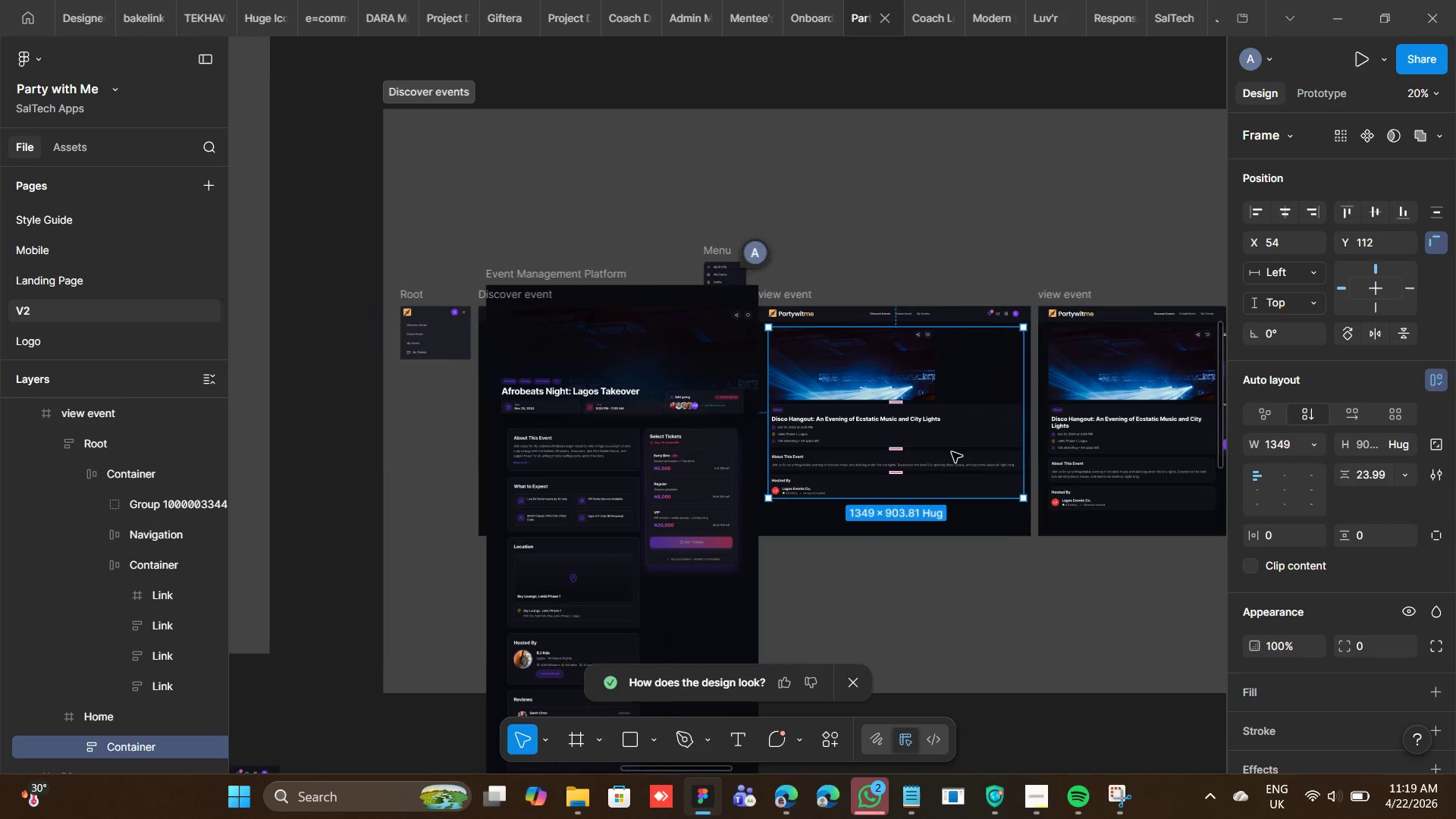 
hold_key(key=AltLeft, duration=1.47)
 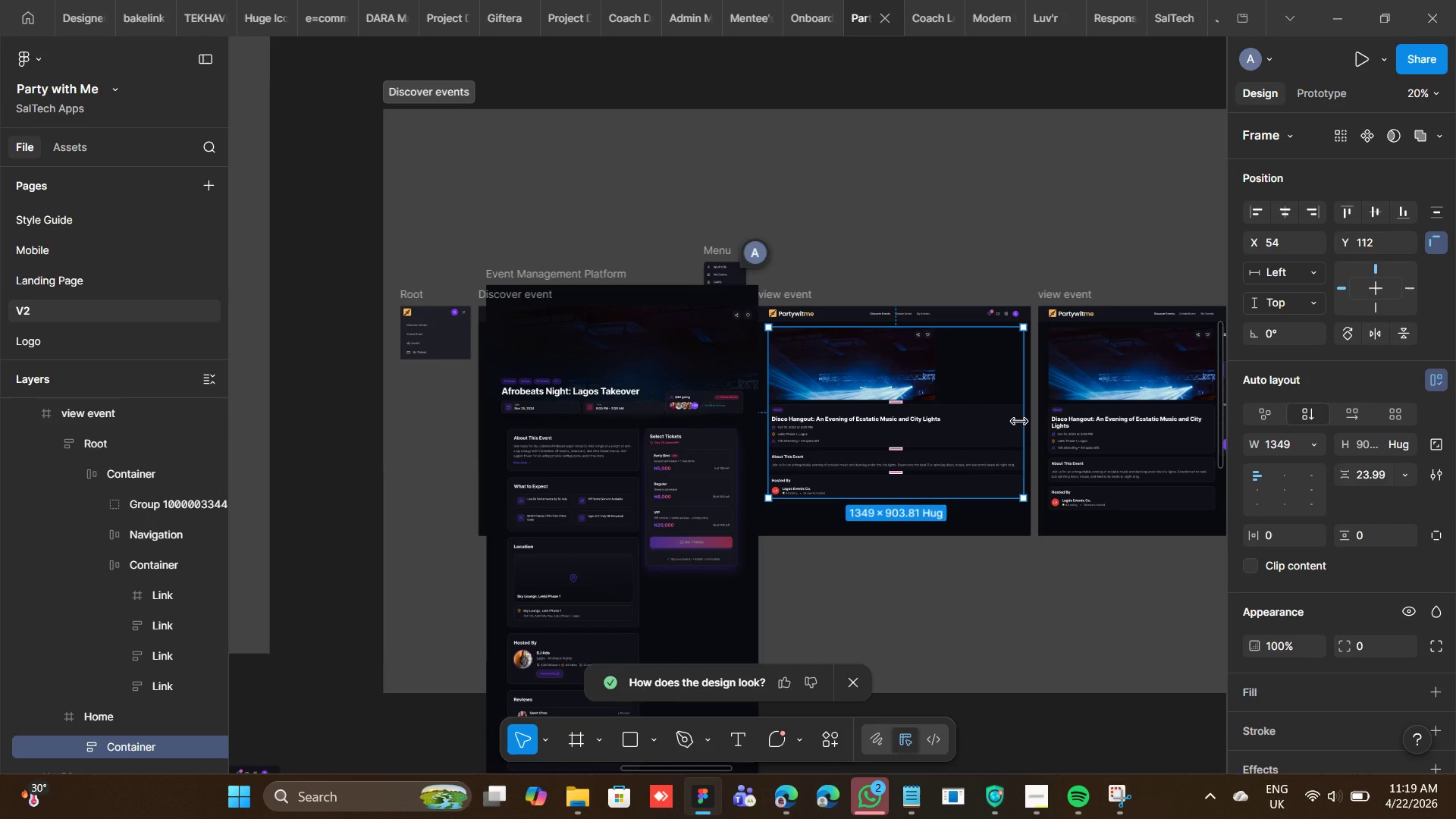 
left_click_drag(start_coordinate=[1019, 422], to_coordinate=[1013, 421])
 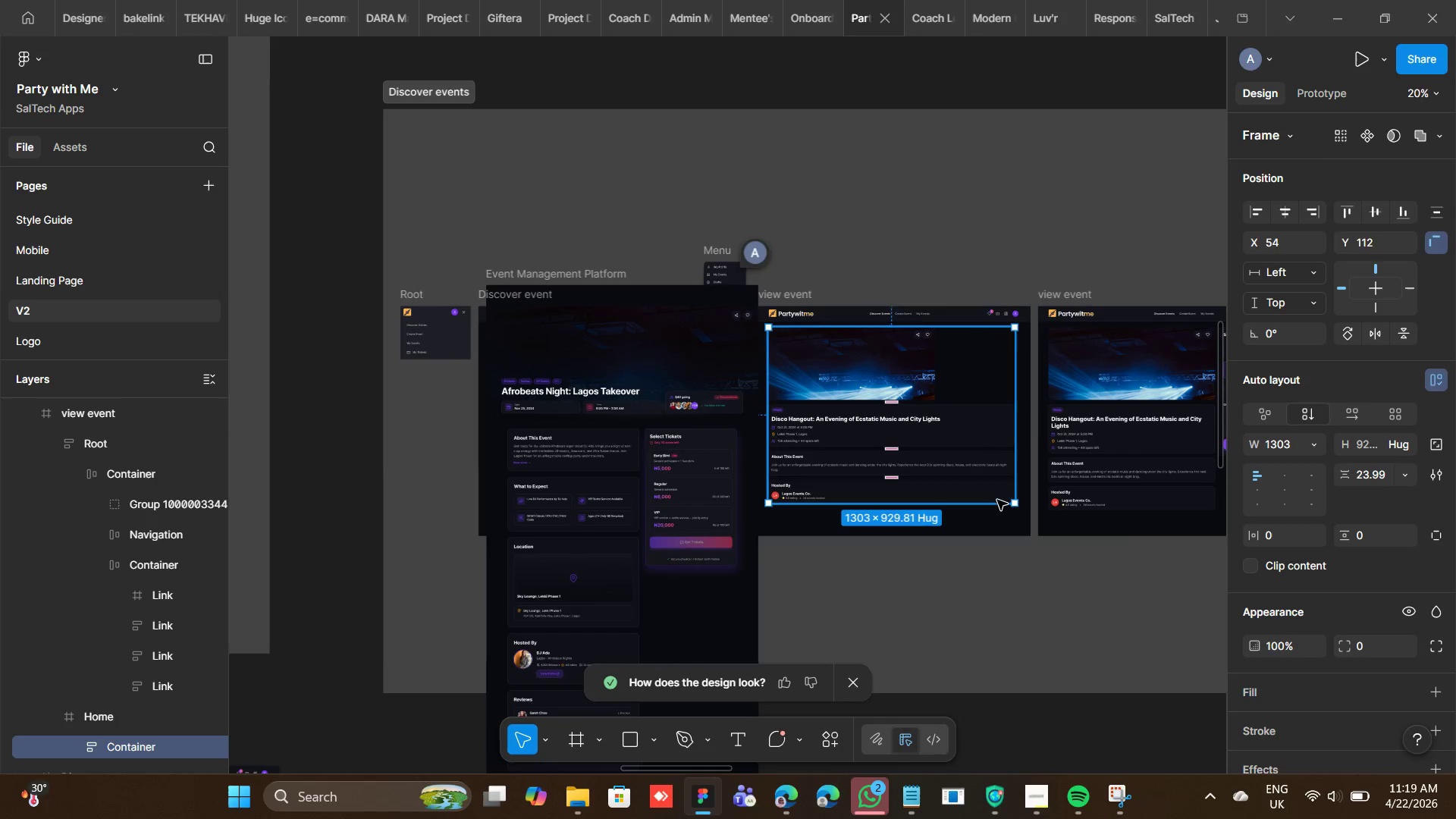 
hold_key(key=AltLeft, duration=0.89)
 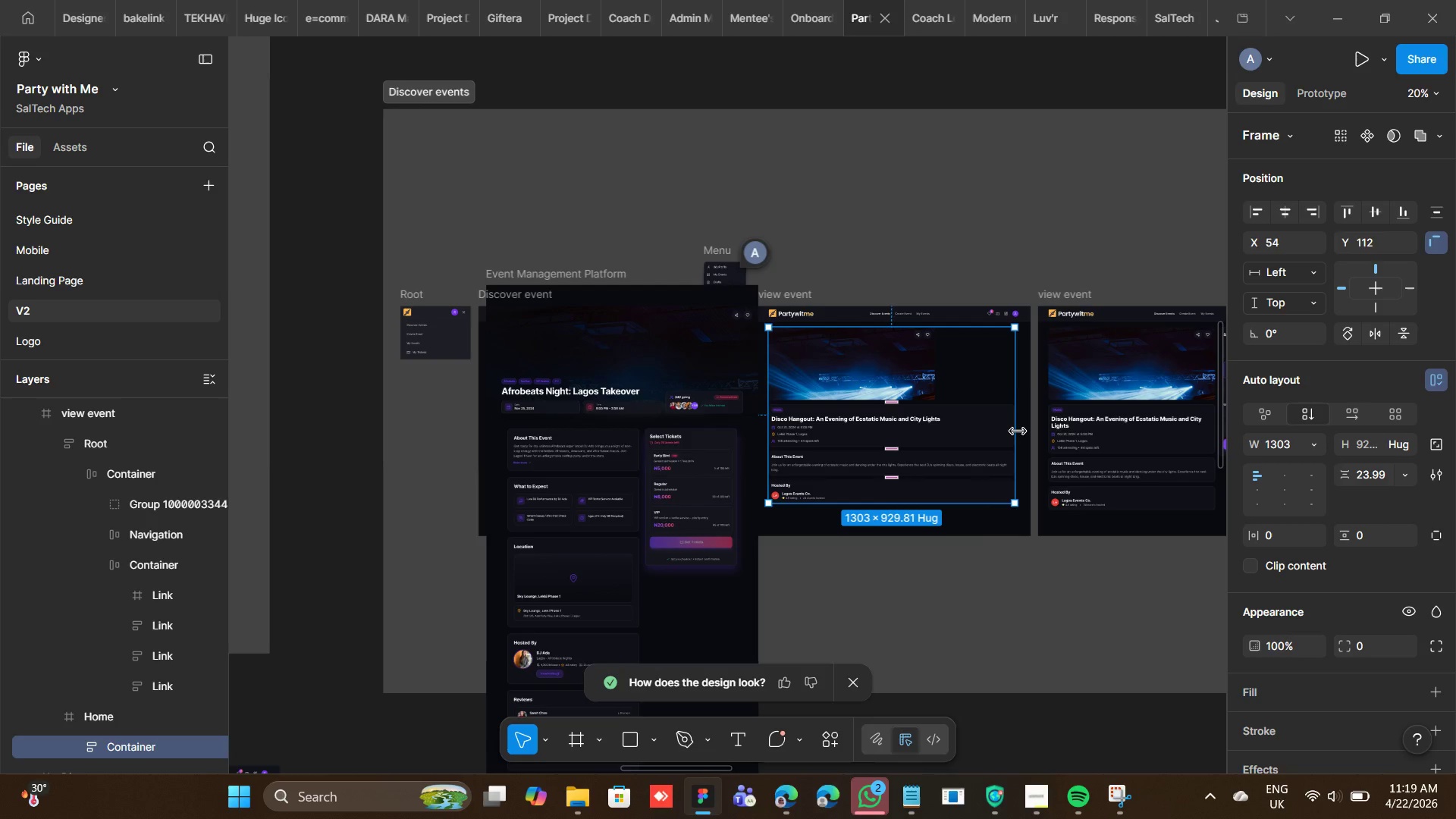 
left_click_drag(start_coordinate=[1018, 431], to_coordinate=[1023, 428])
 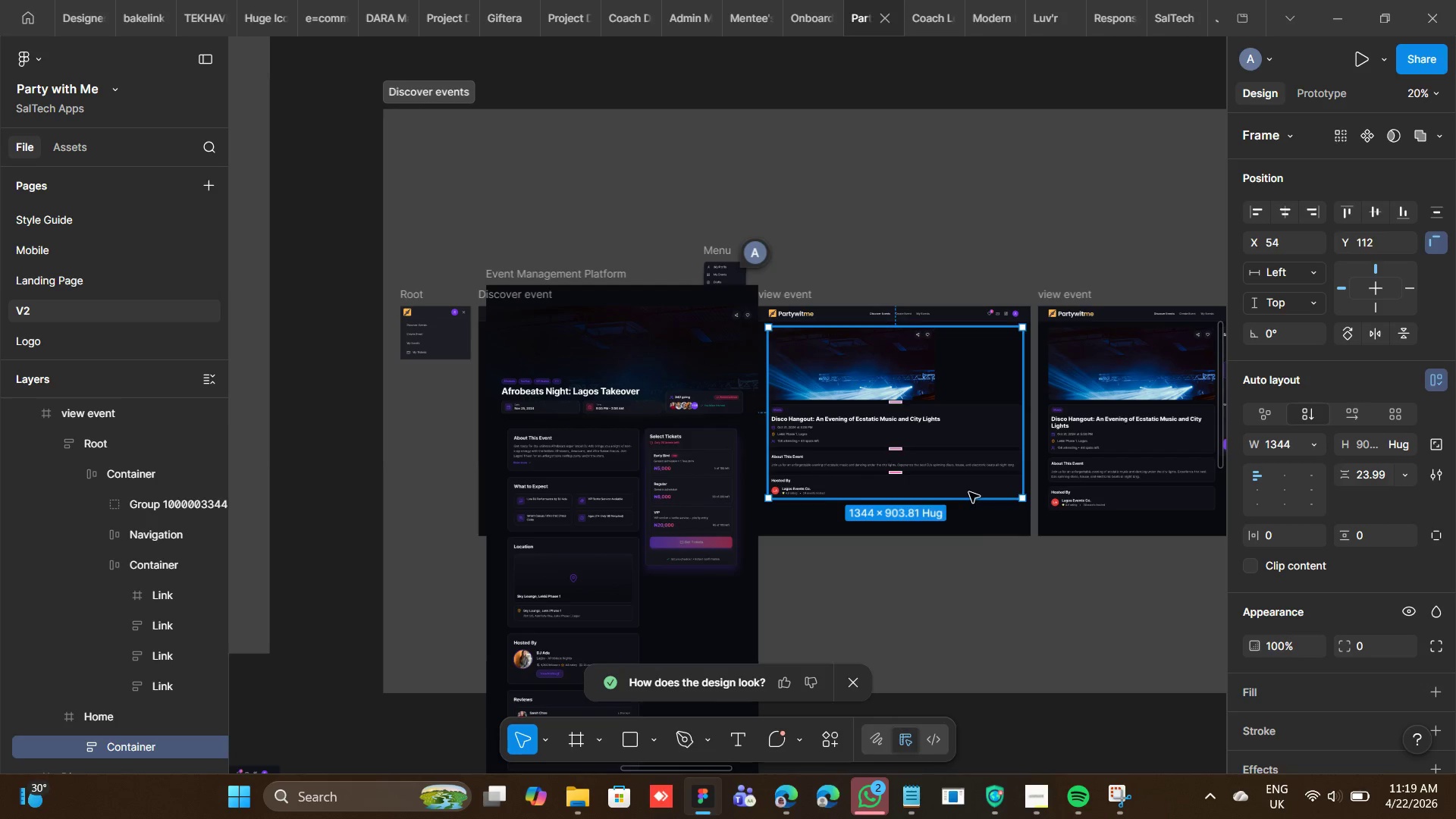 
hold_key(key=AltLeft, duration=1.42)
 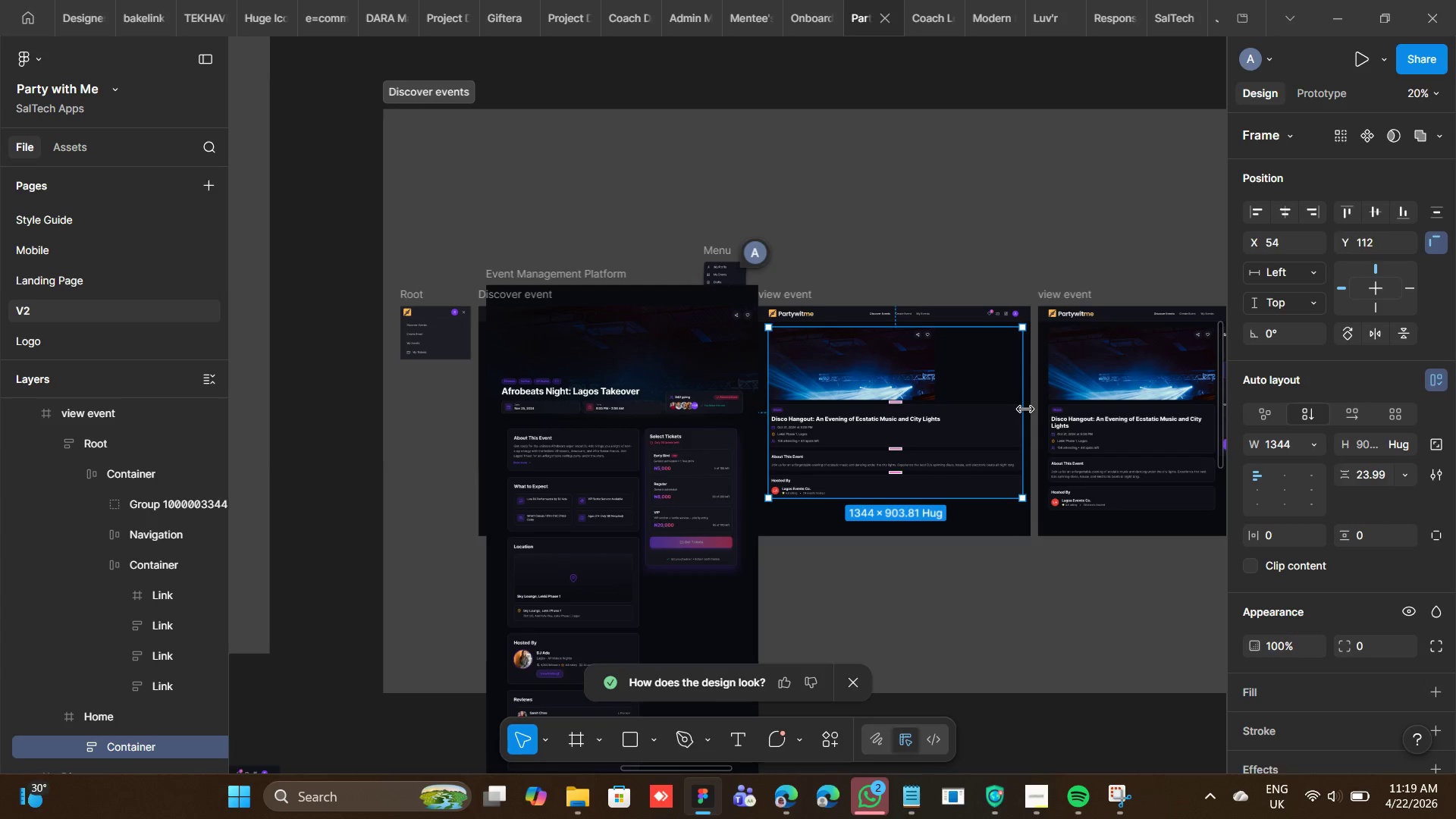 
left_click_drag(start_coordinate=[1025, 410], to_coordinate=[1019, 413])
 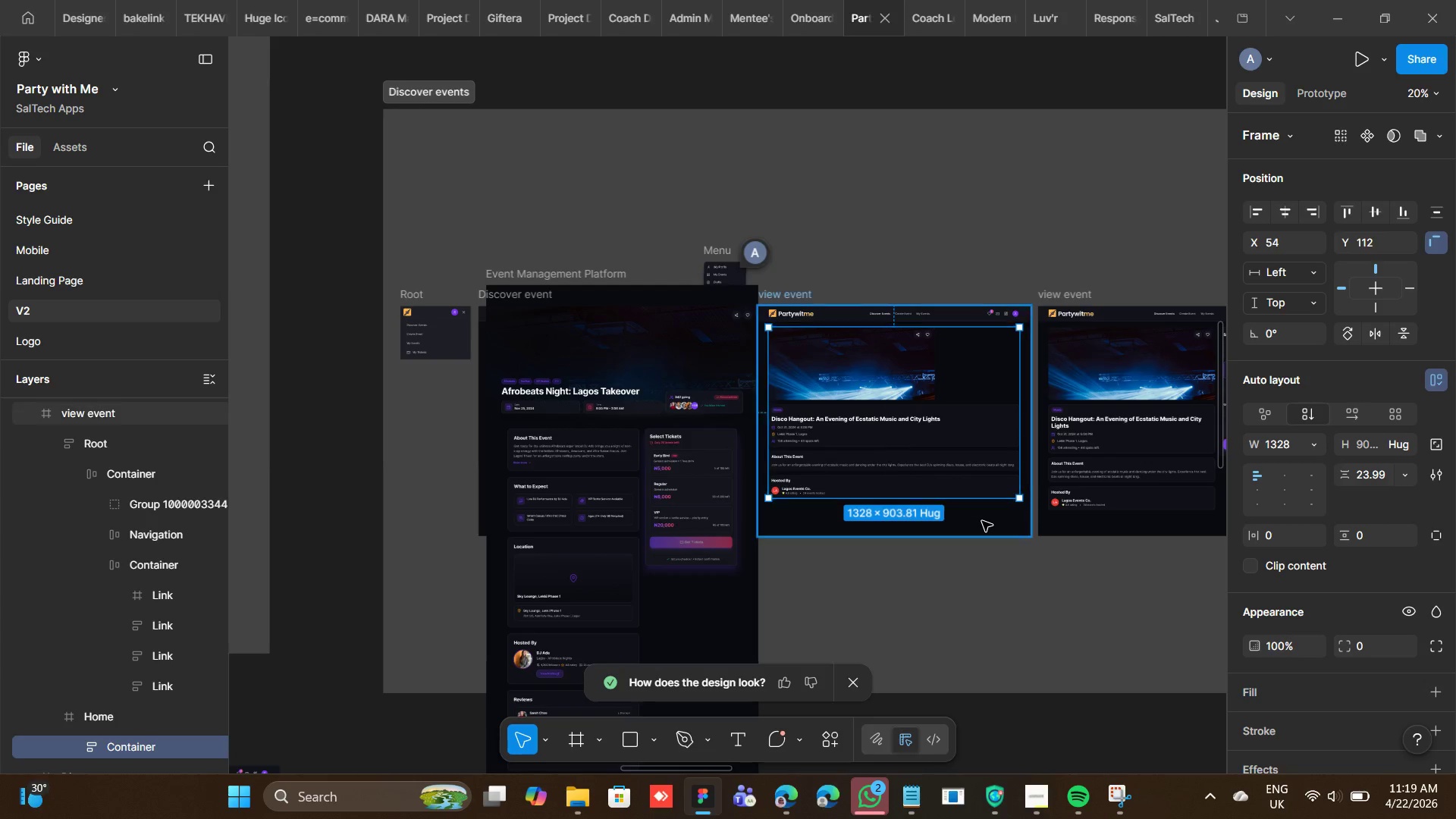 
hold_key(key=AltLeft, duration=0.88)
 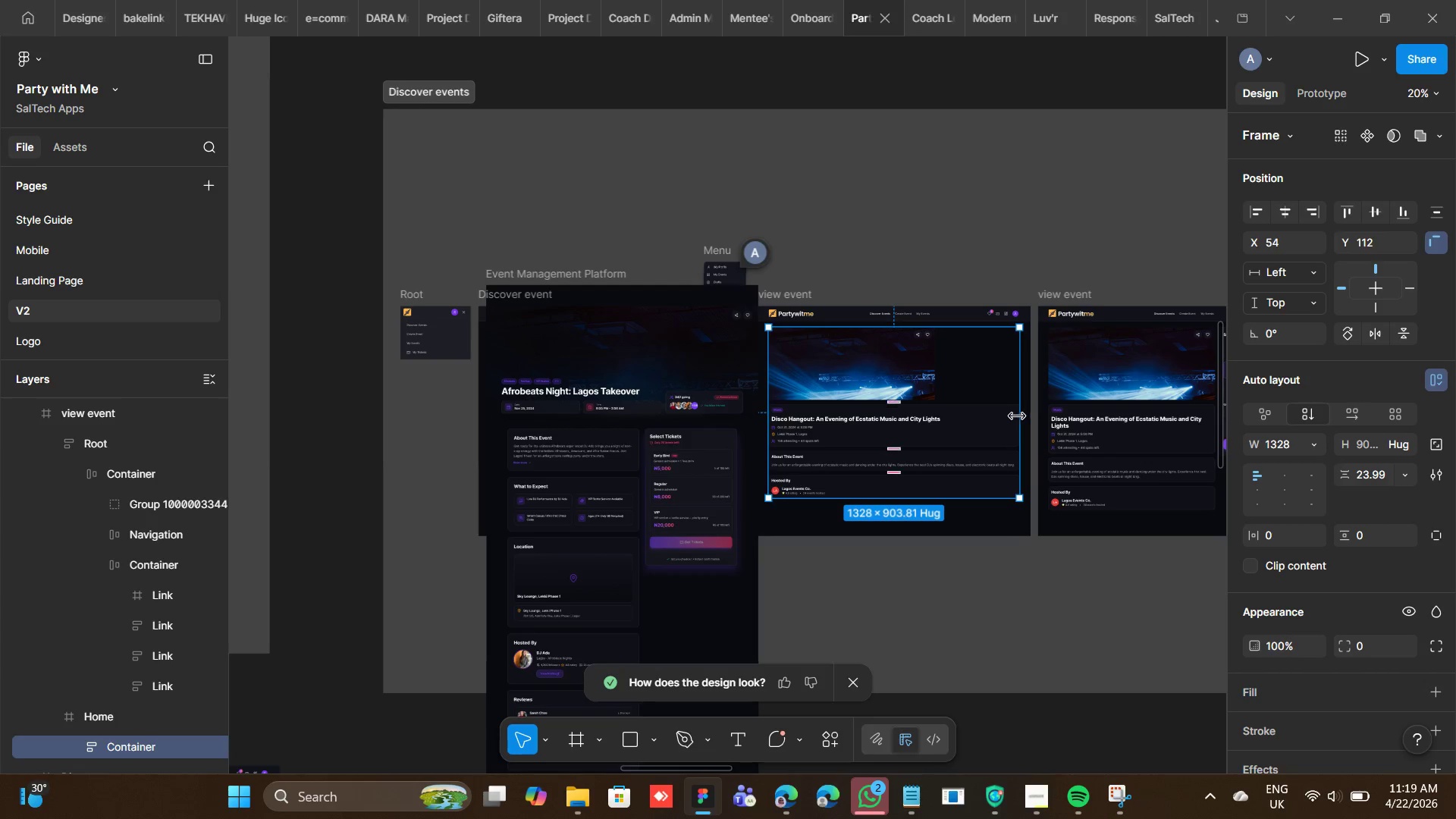 
left_click_drag(start_coordinate=[1017, 416], to_coordinate=[1023, 413])
 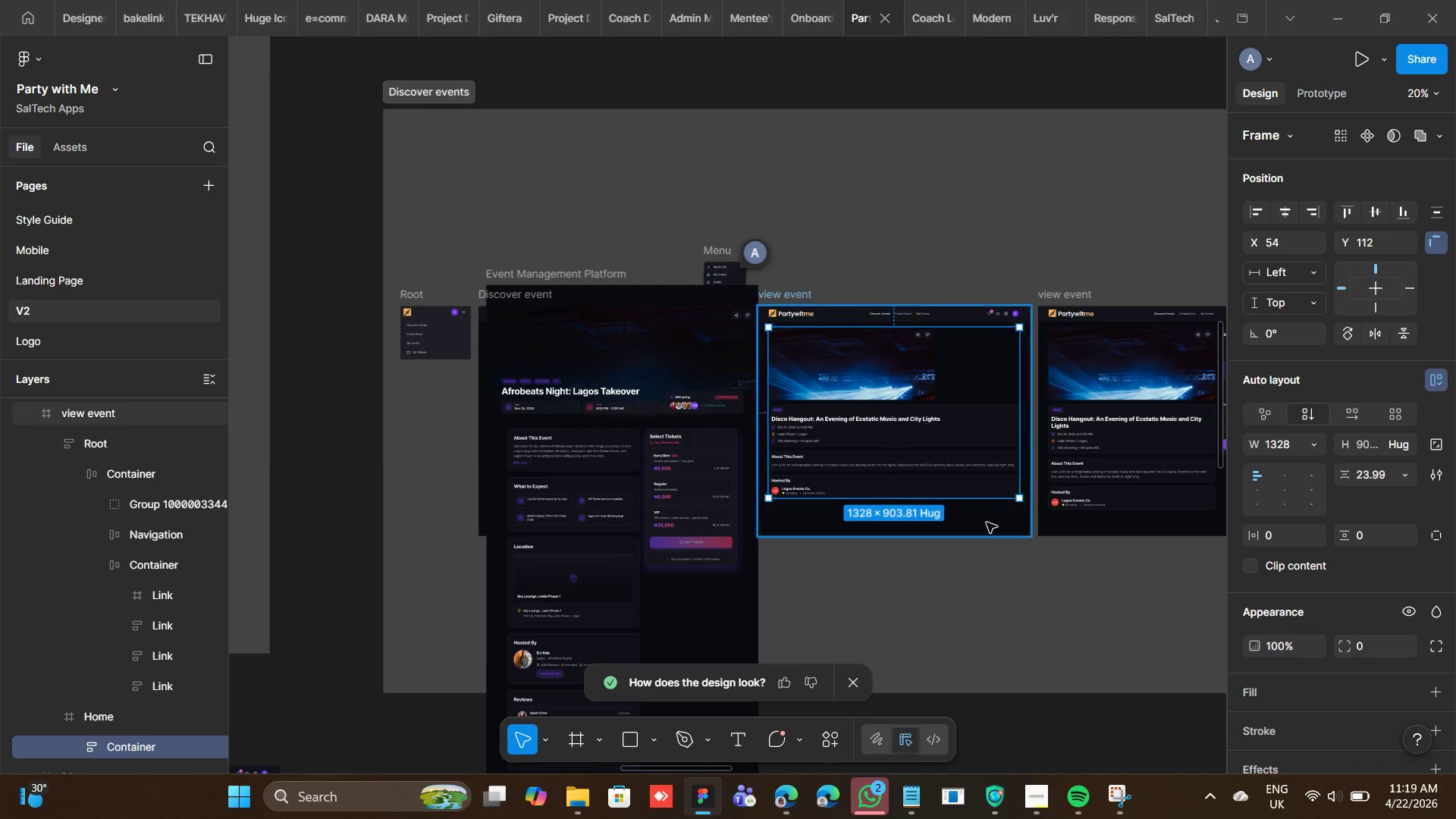 
hold_key(key=AltLeft, duration=0.86)
 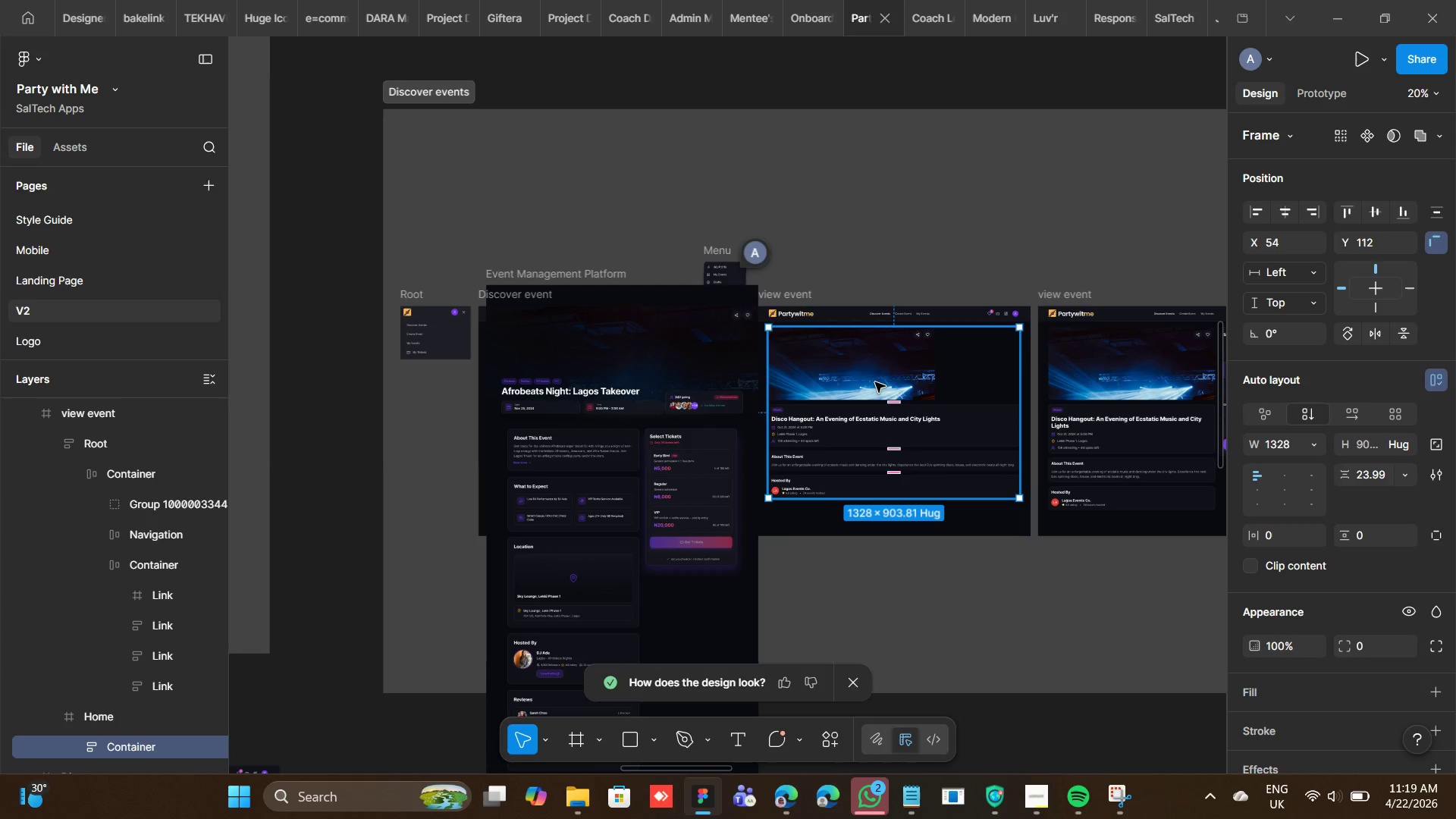 
double_click([875, 382])
 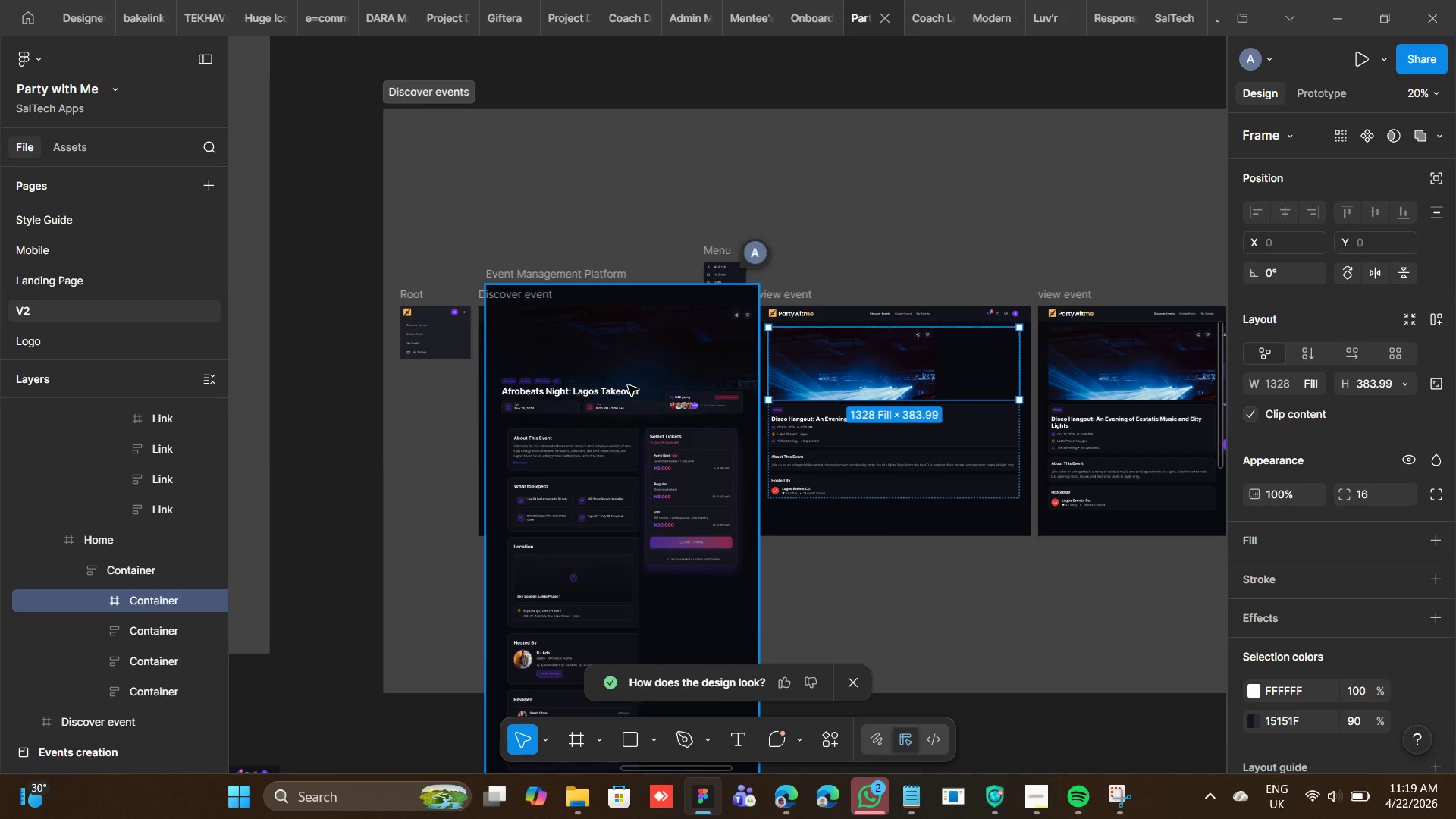 
double_click([628, 385])
 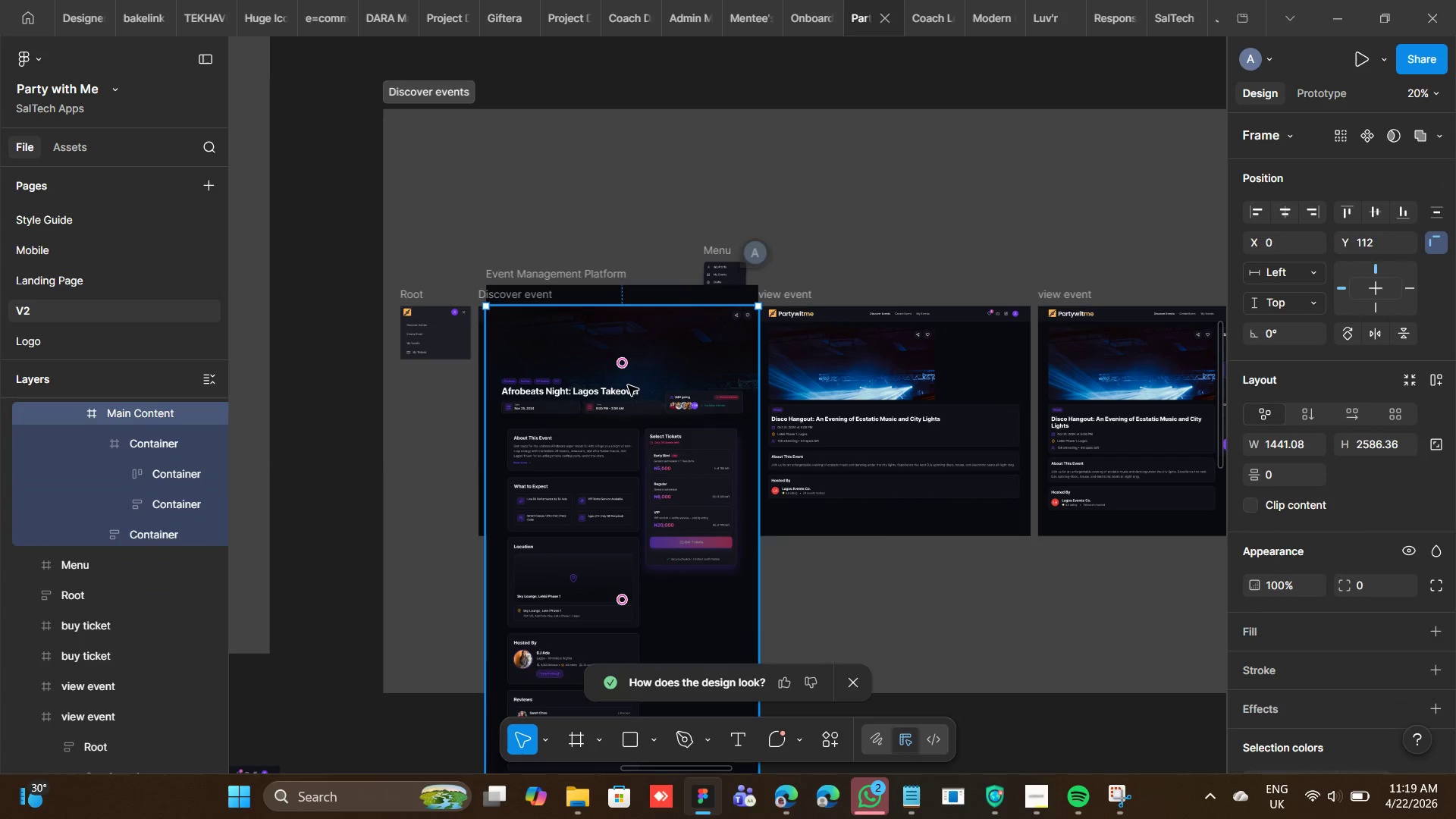 
double_click([628, 385])
 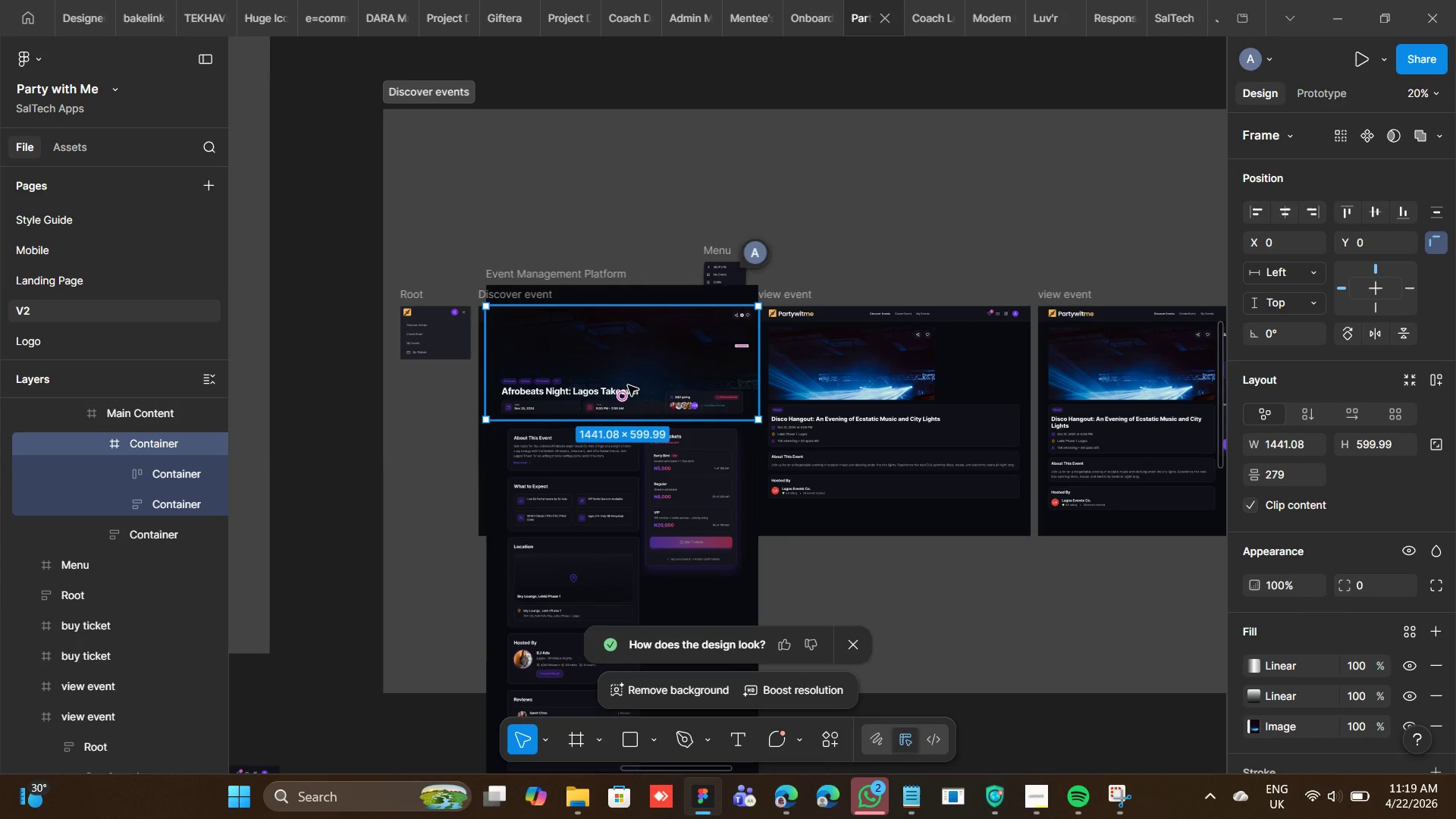 
key(Control+C)
 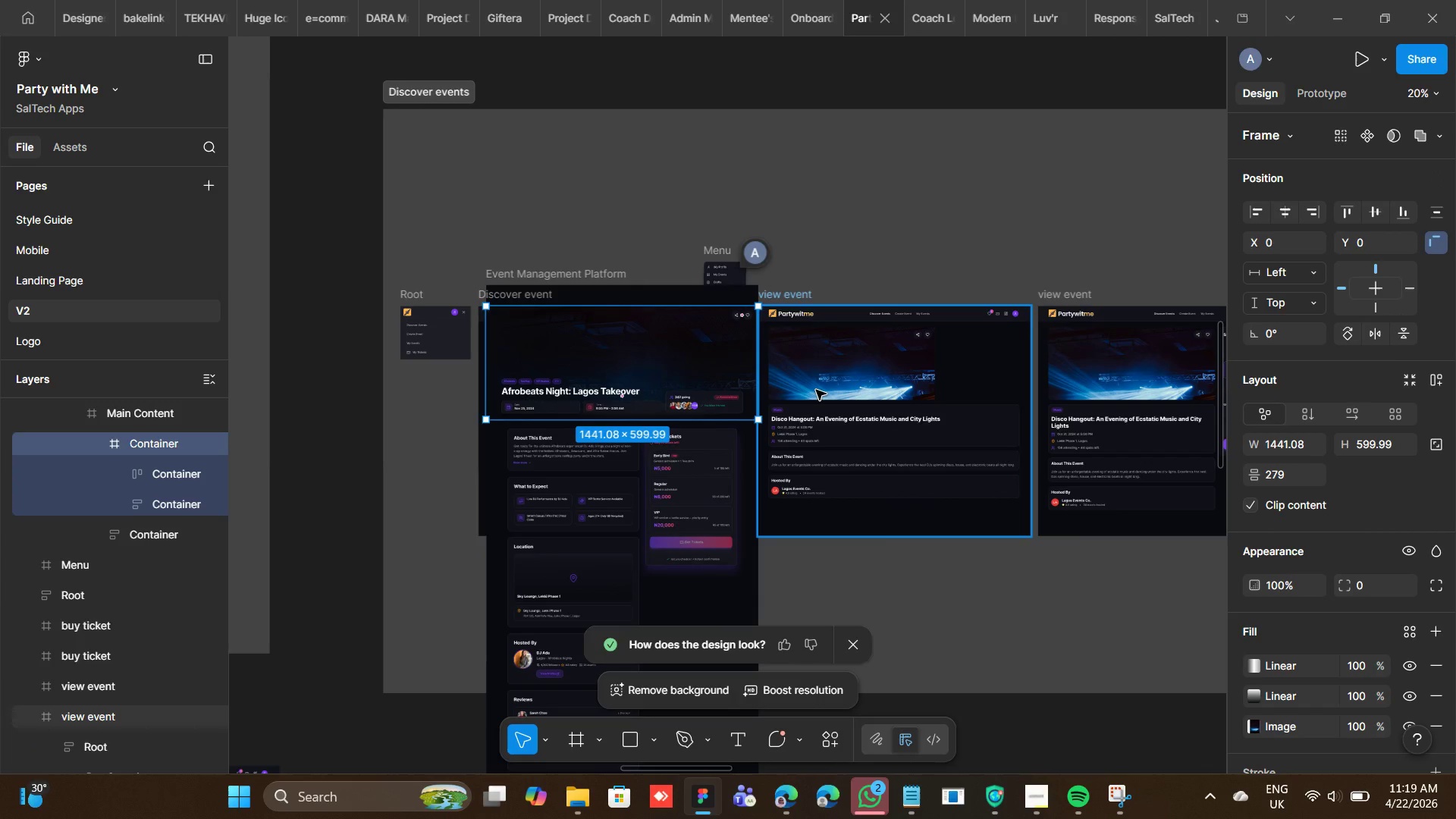 
double_click([814, 390])
 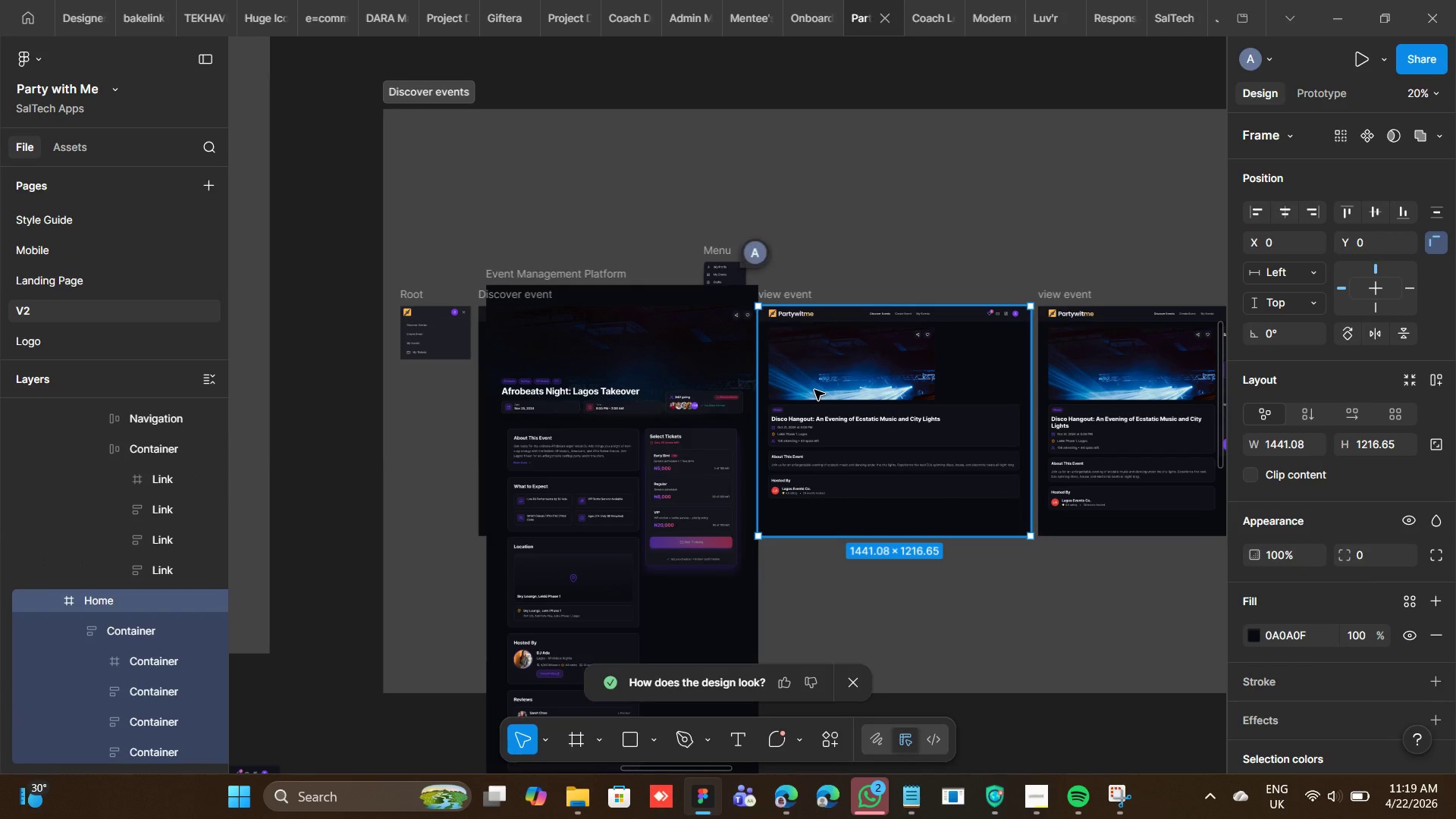 
triple_click([814, 390])
 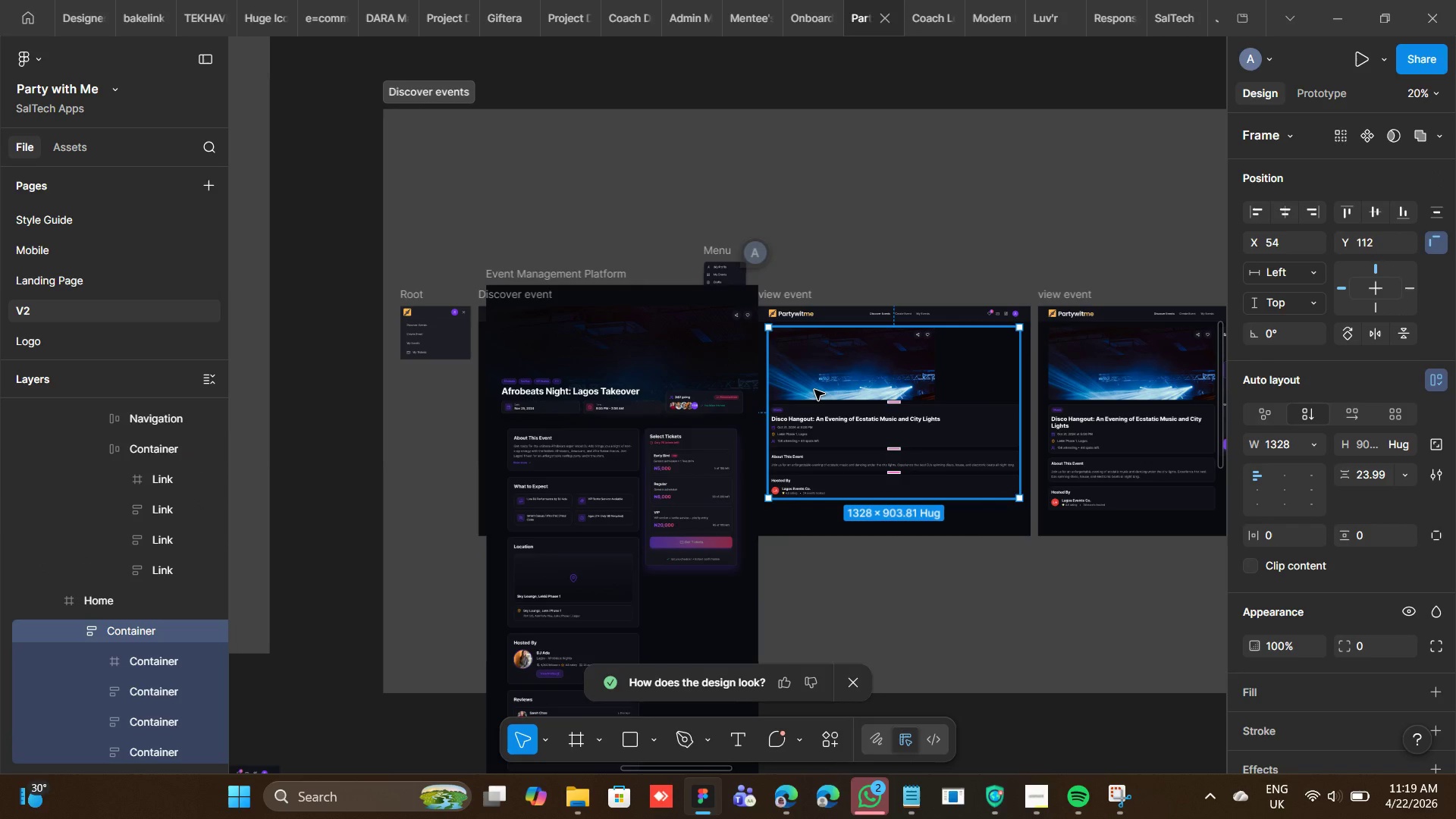 
double_click([814, 390])
 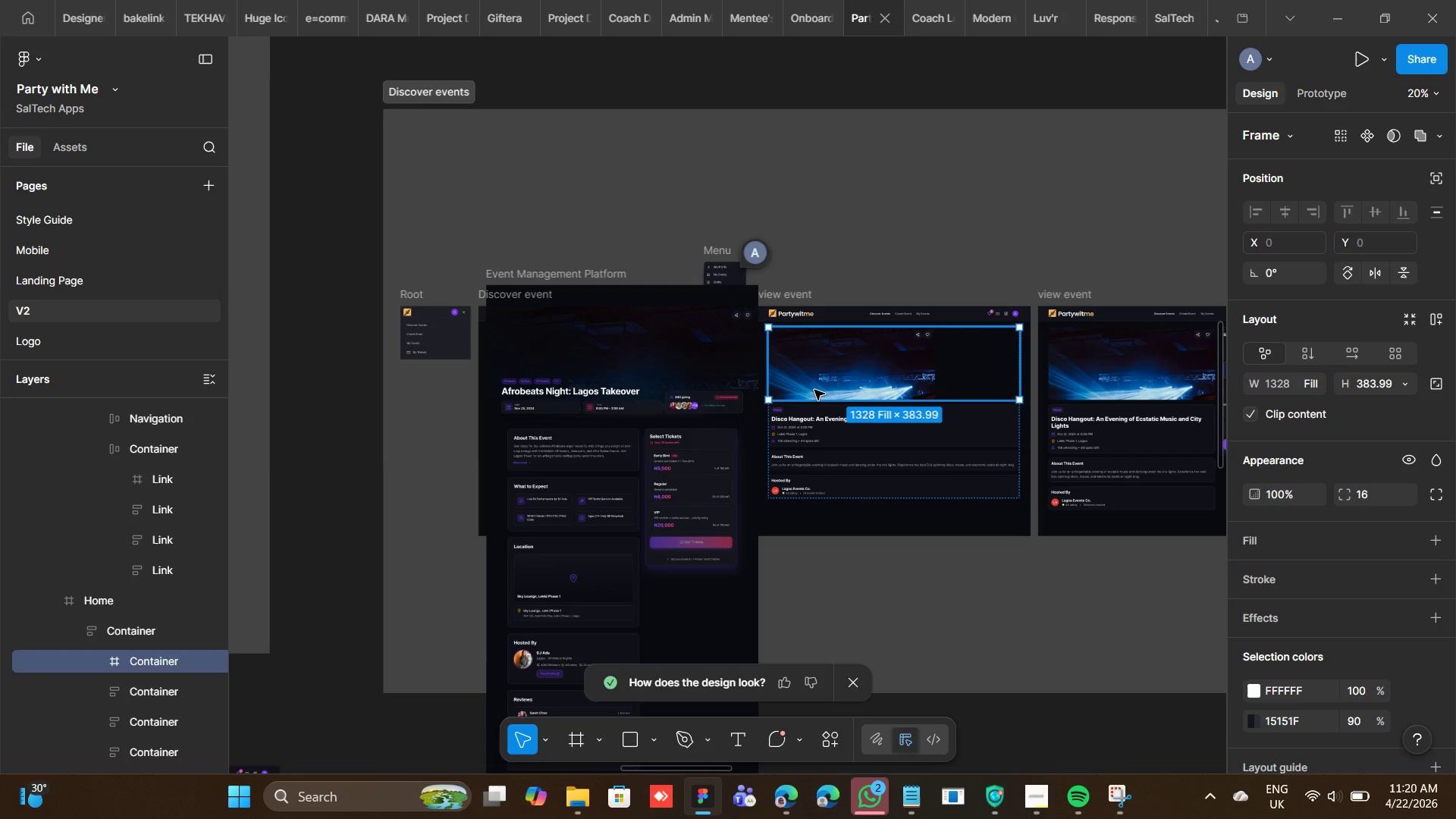 
key(Control+Shift+R)
 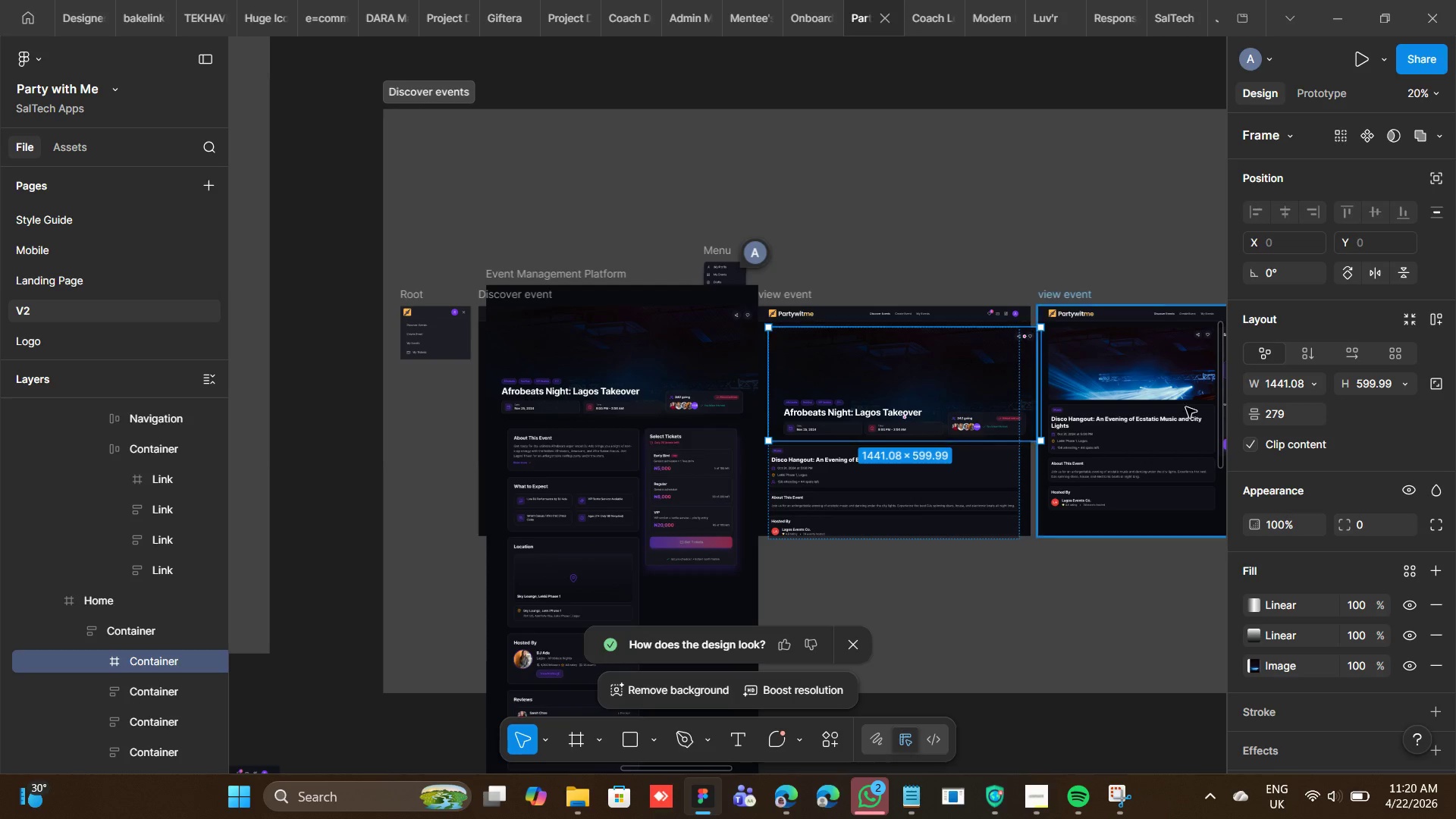 
left_click([1321, 384])
 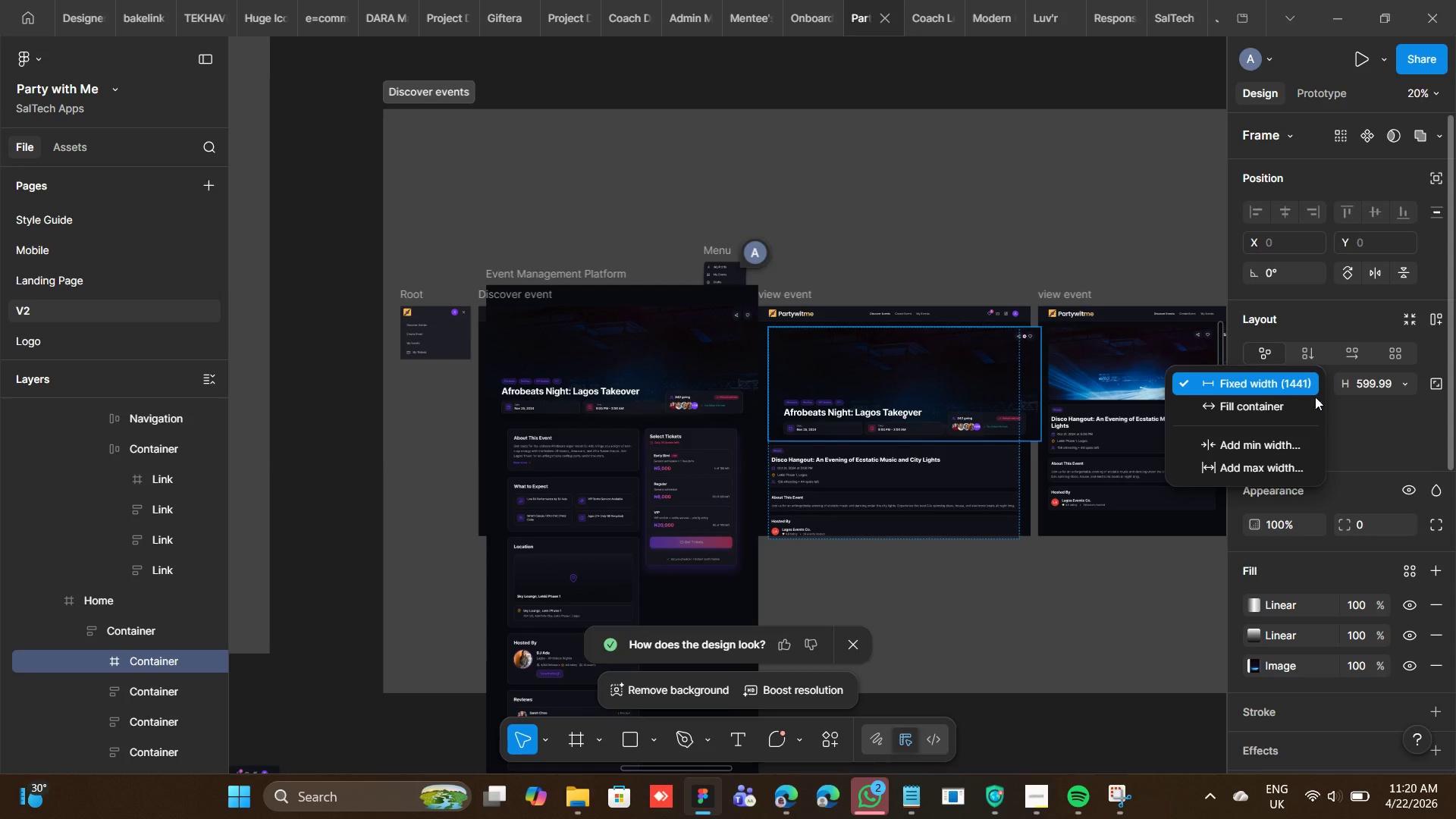 
left_click([1326, 413])
 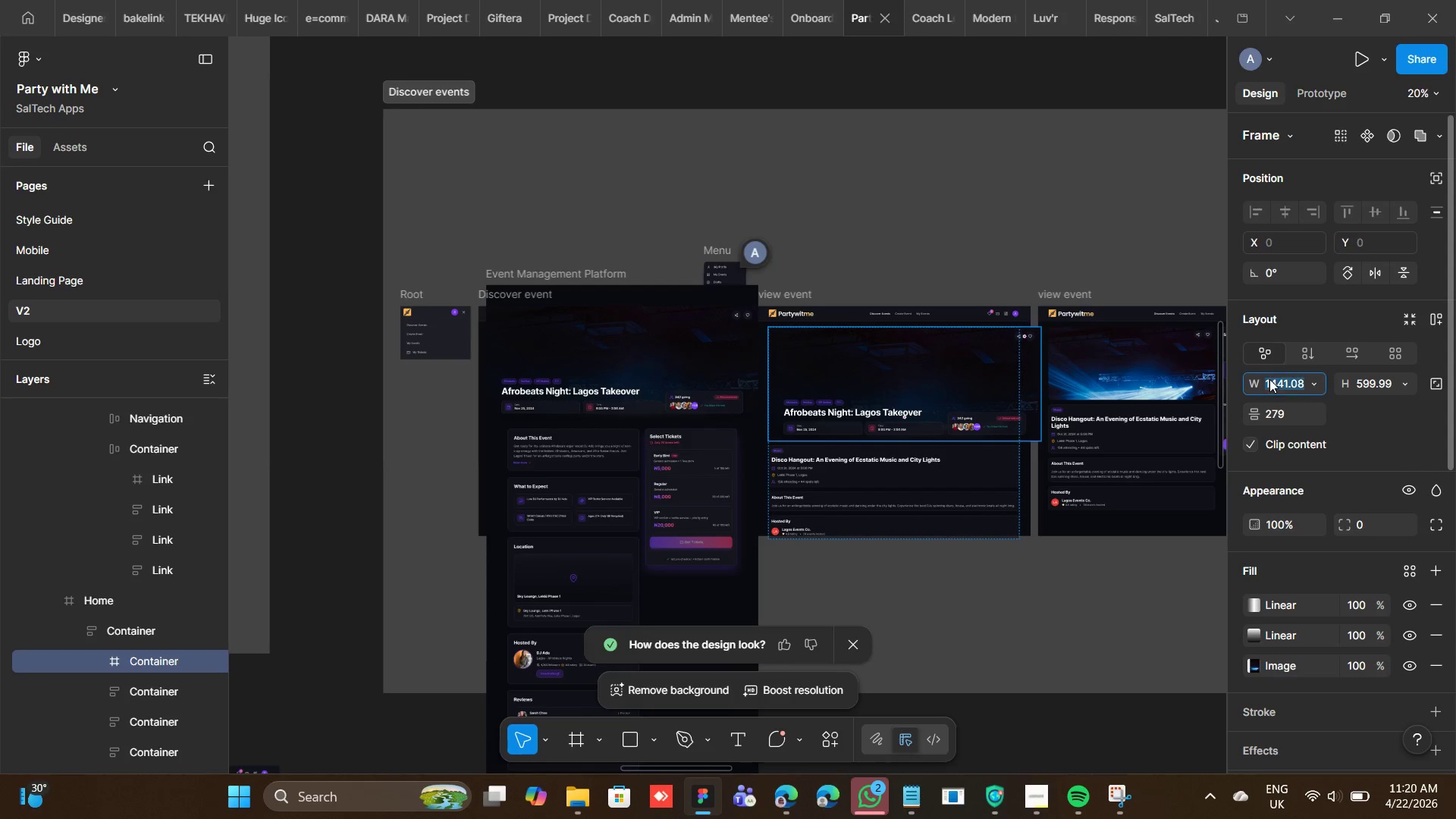 
double_click([1269, 379])
 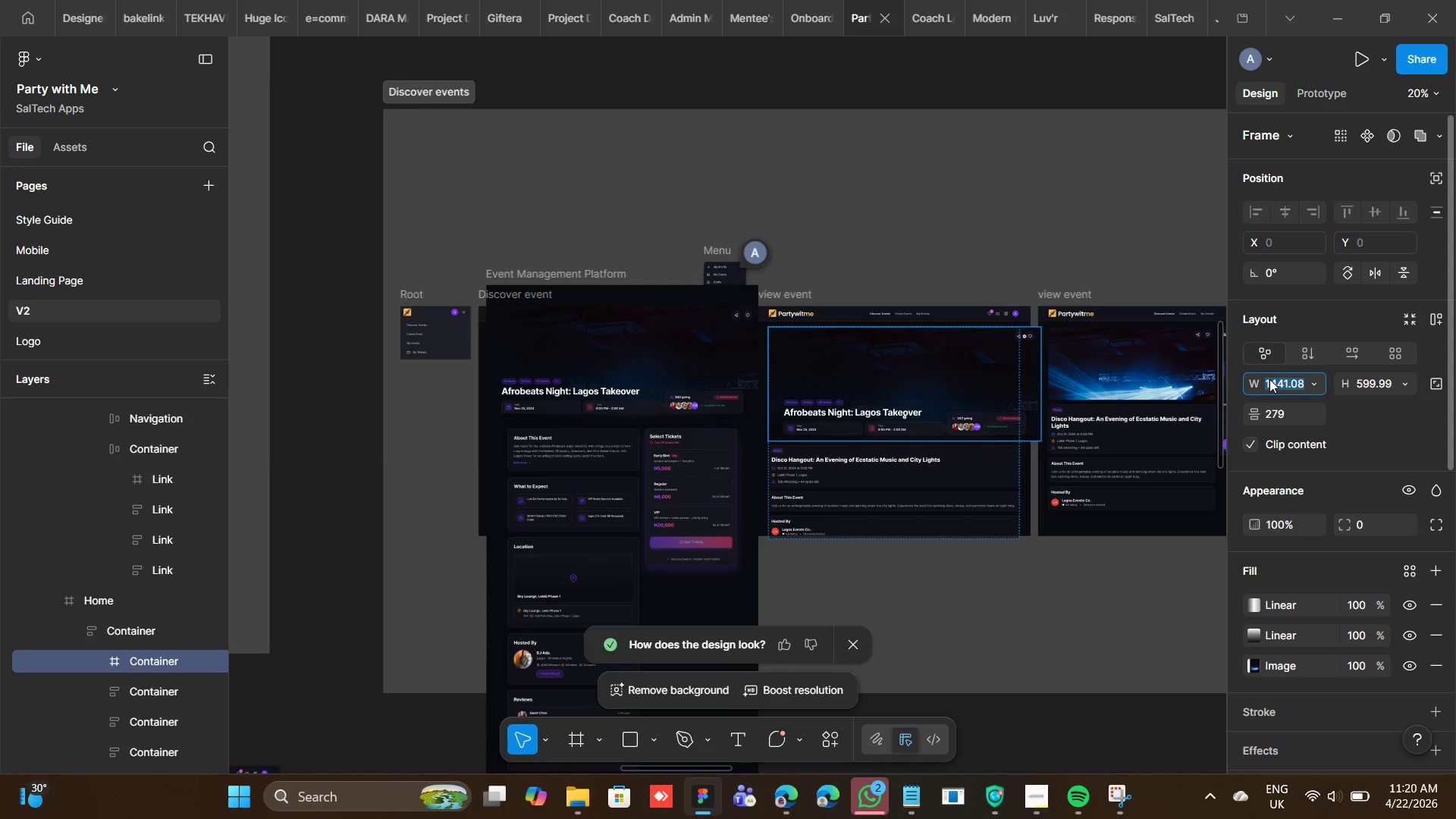 
type(13)
key(Backspace)
type(440)
 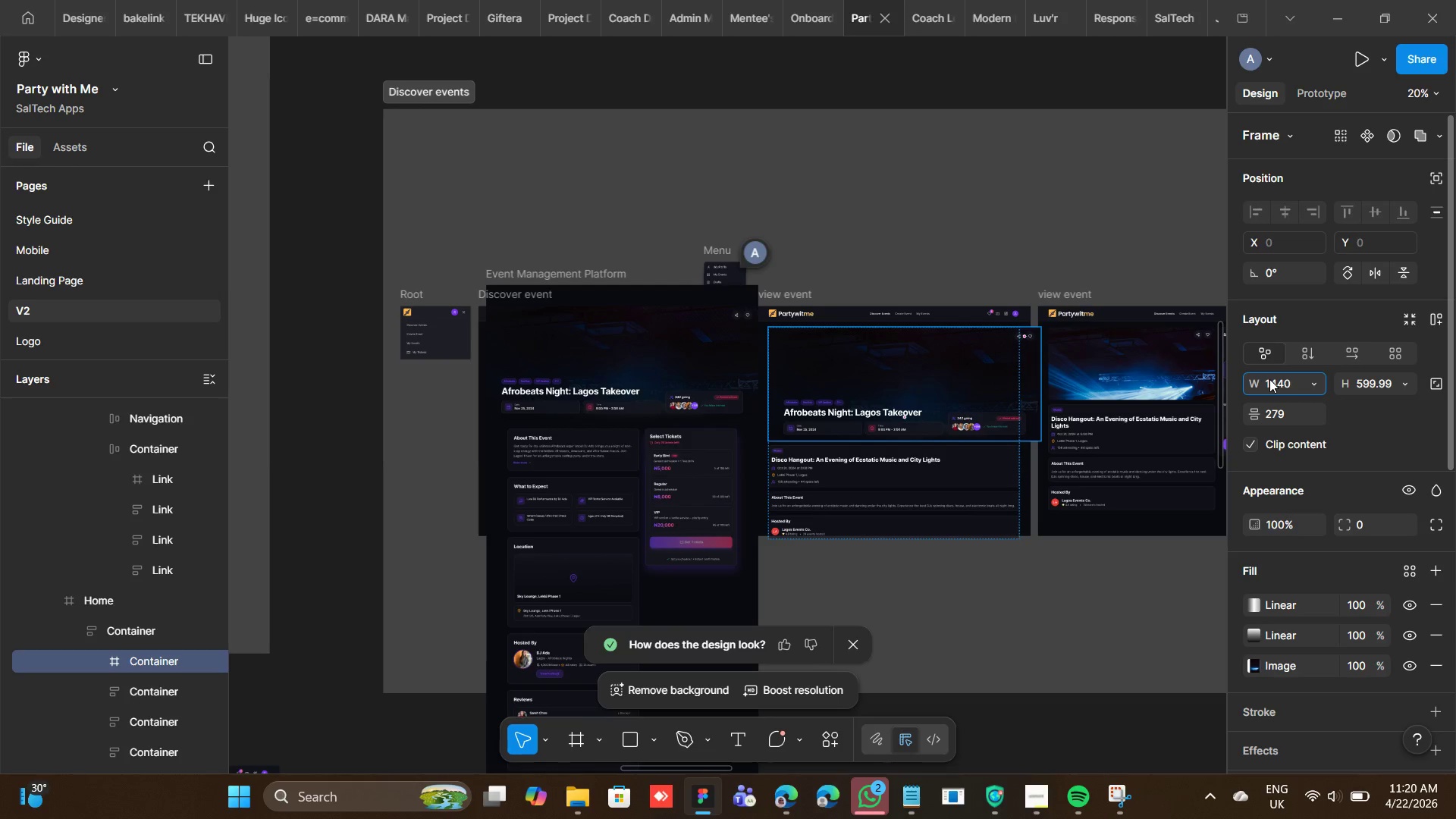 
key(Enter)
 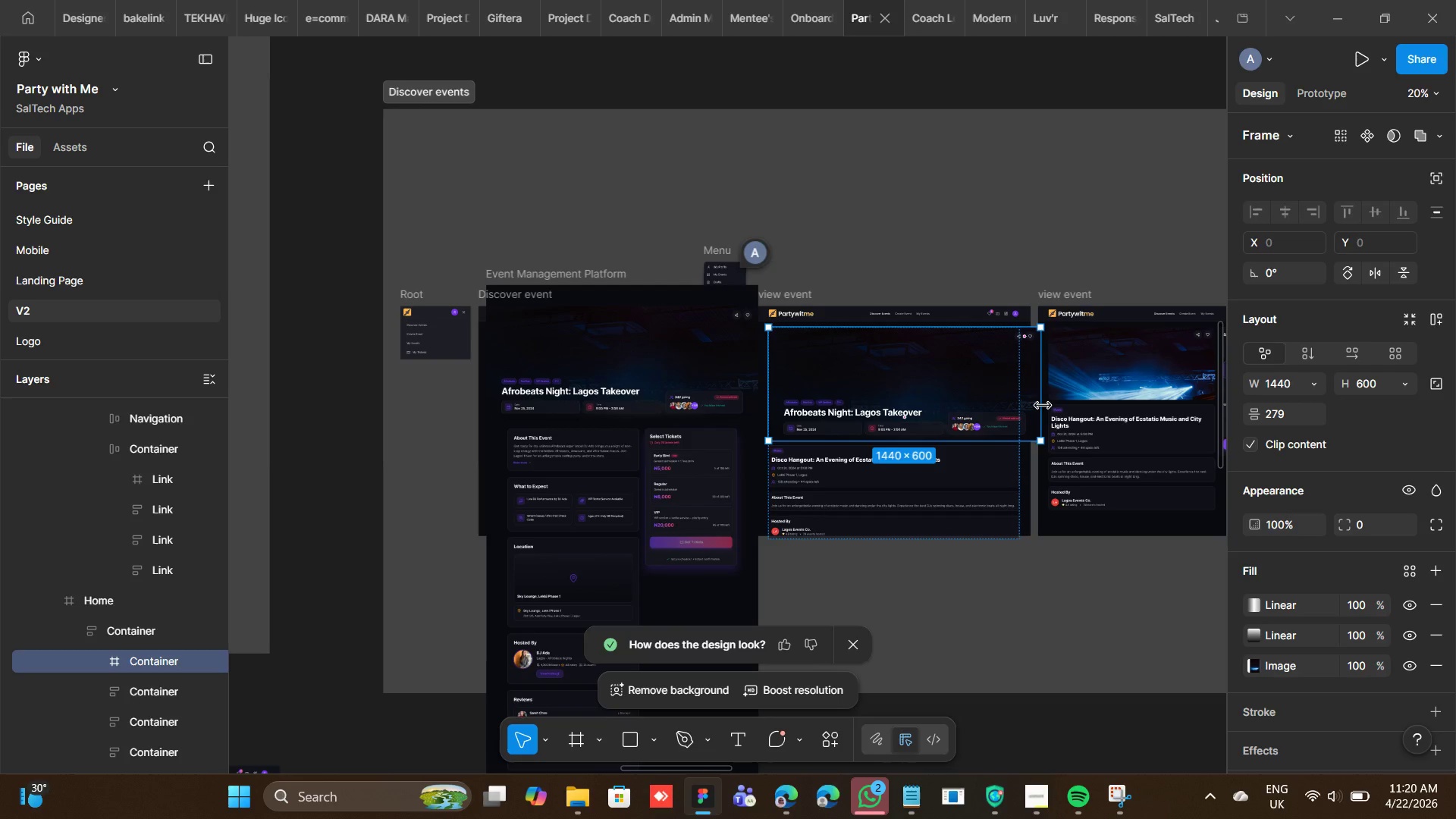 
left_click_drag(start_coordinate=[1043, 406], to_coordinate=[1018, 403])
 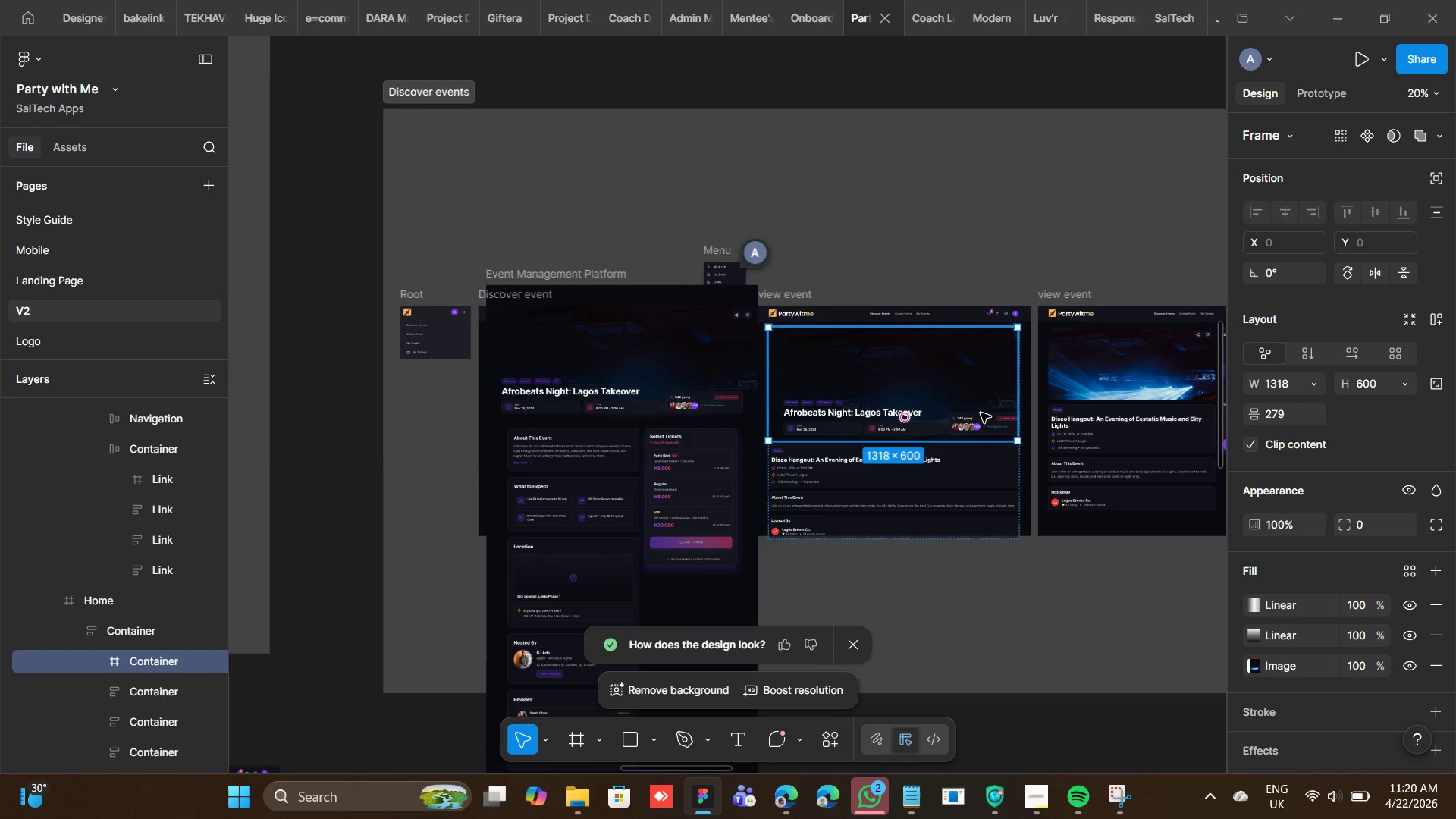 
mouse_move([954, 401])
 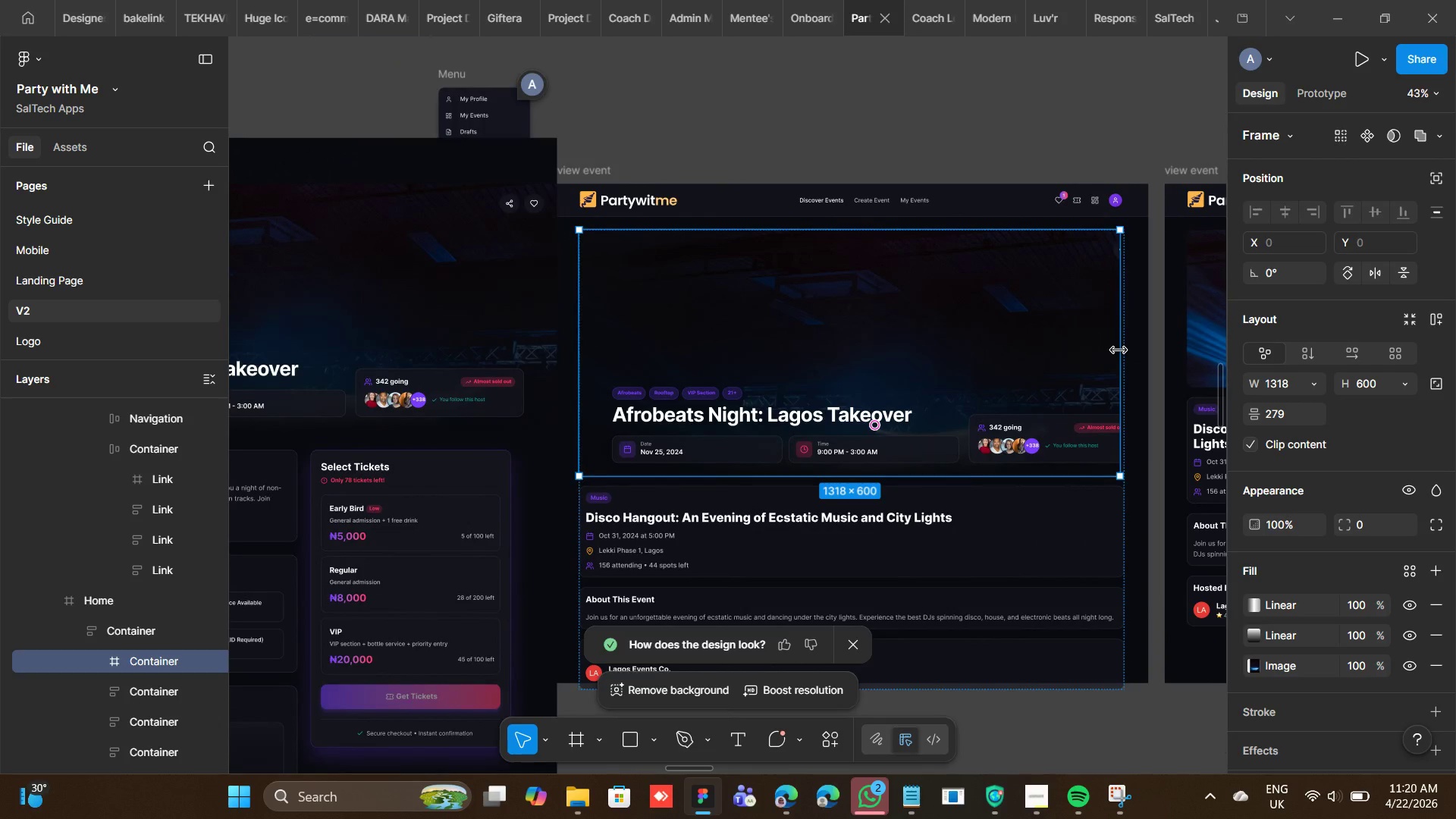 
left_click_drag(start_coordinate=[1119, 350], to_coordinate=[1123, 348])
 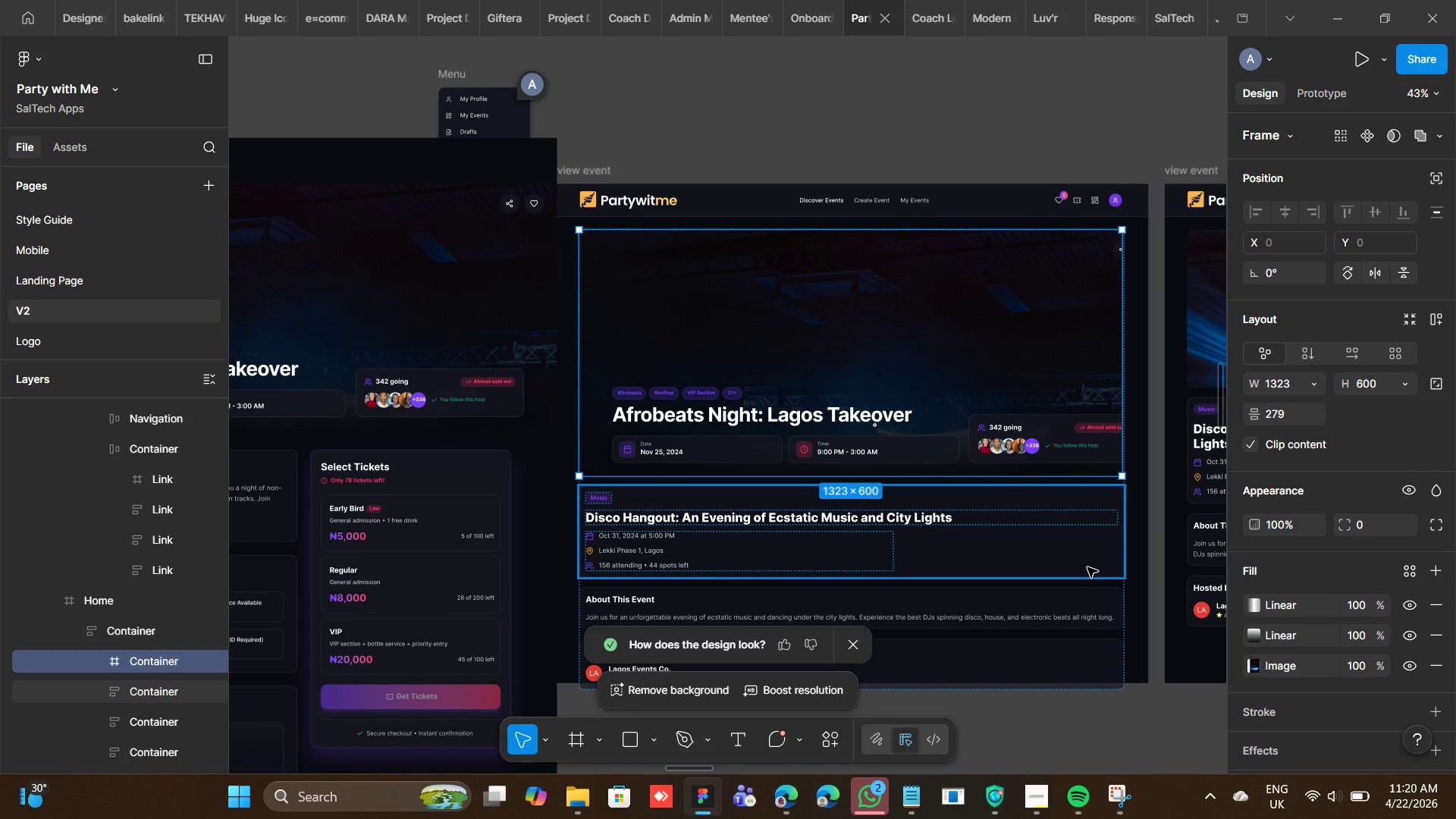 
wait(12.2)
 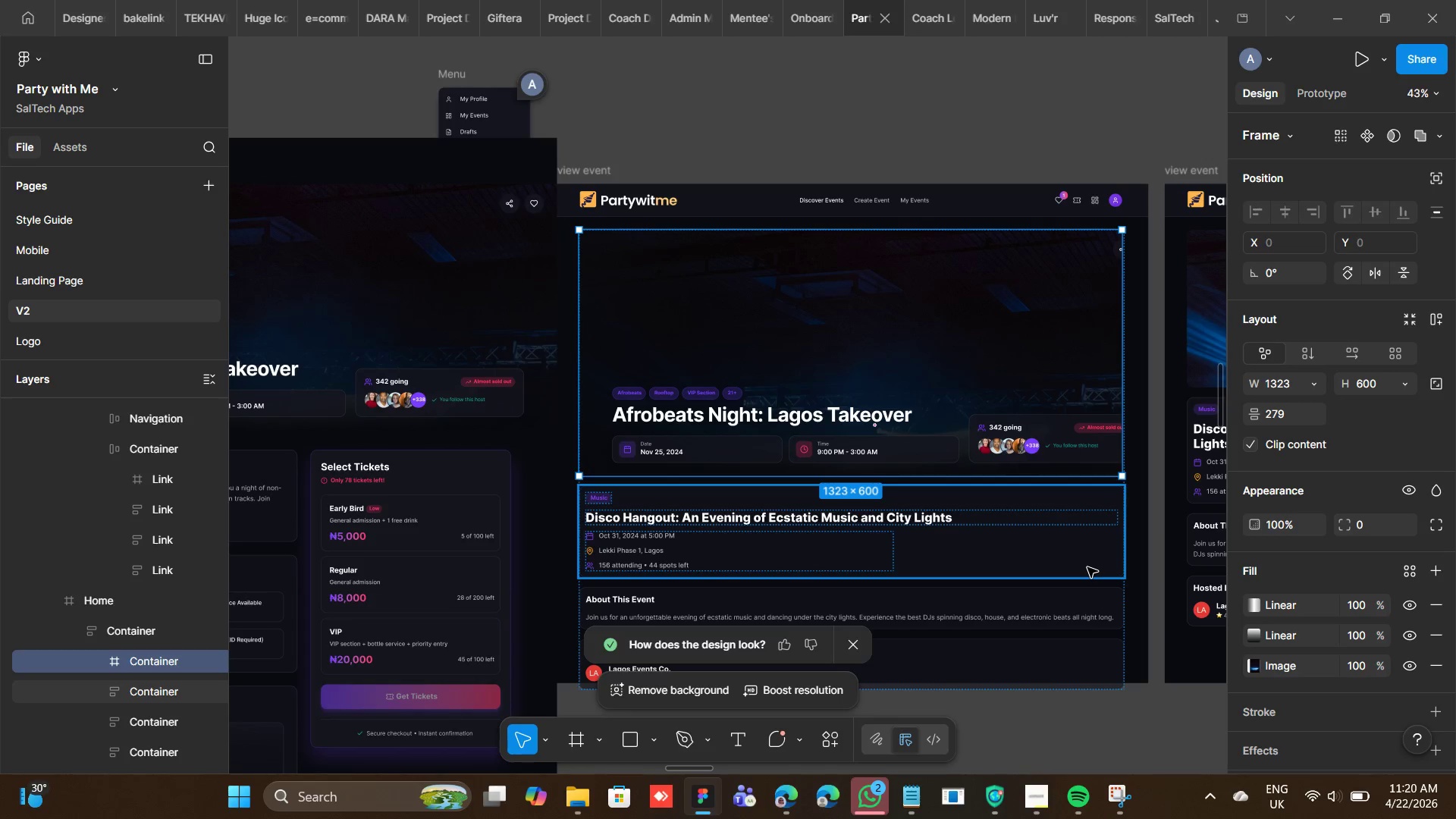 
double_click([992, 424])
 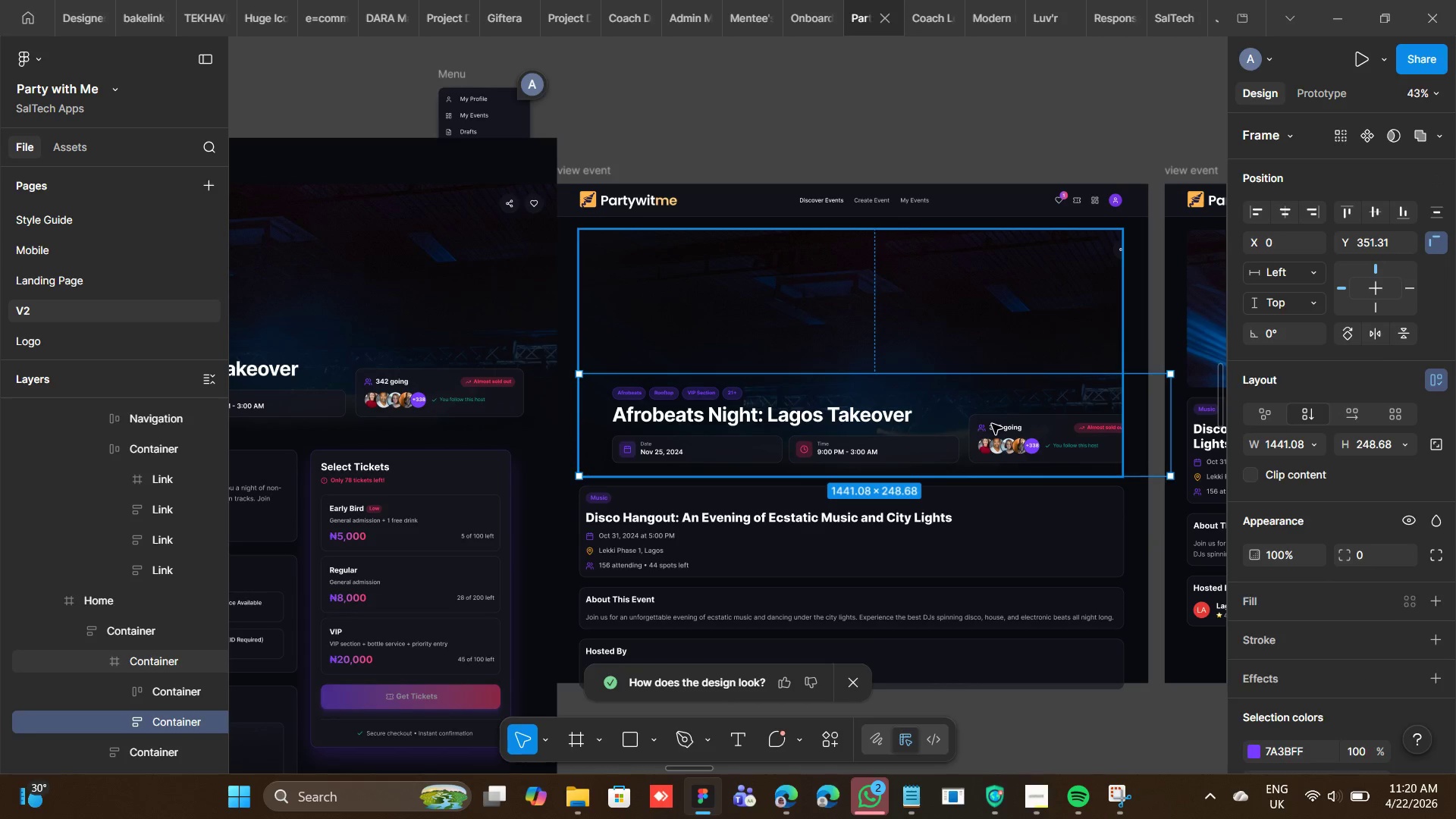 
triple_click([992, 424])
 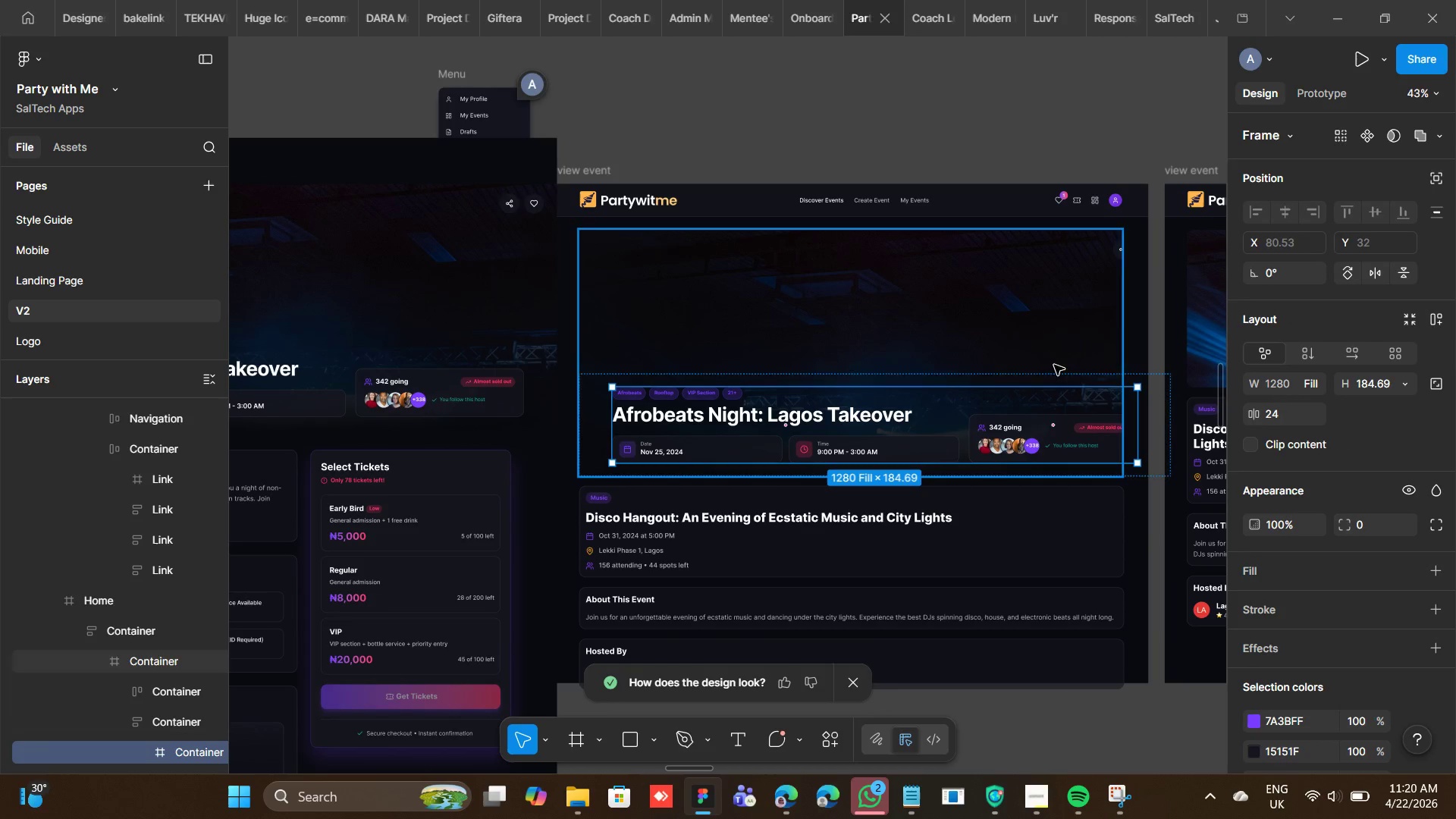 
left_click([1052, 375])
 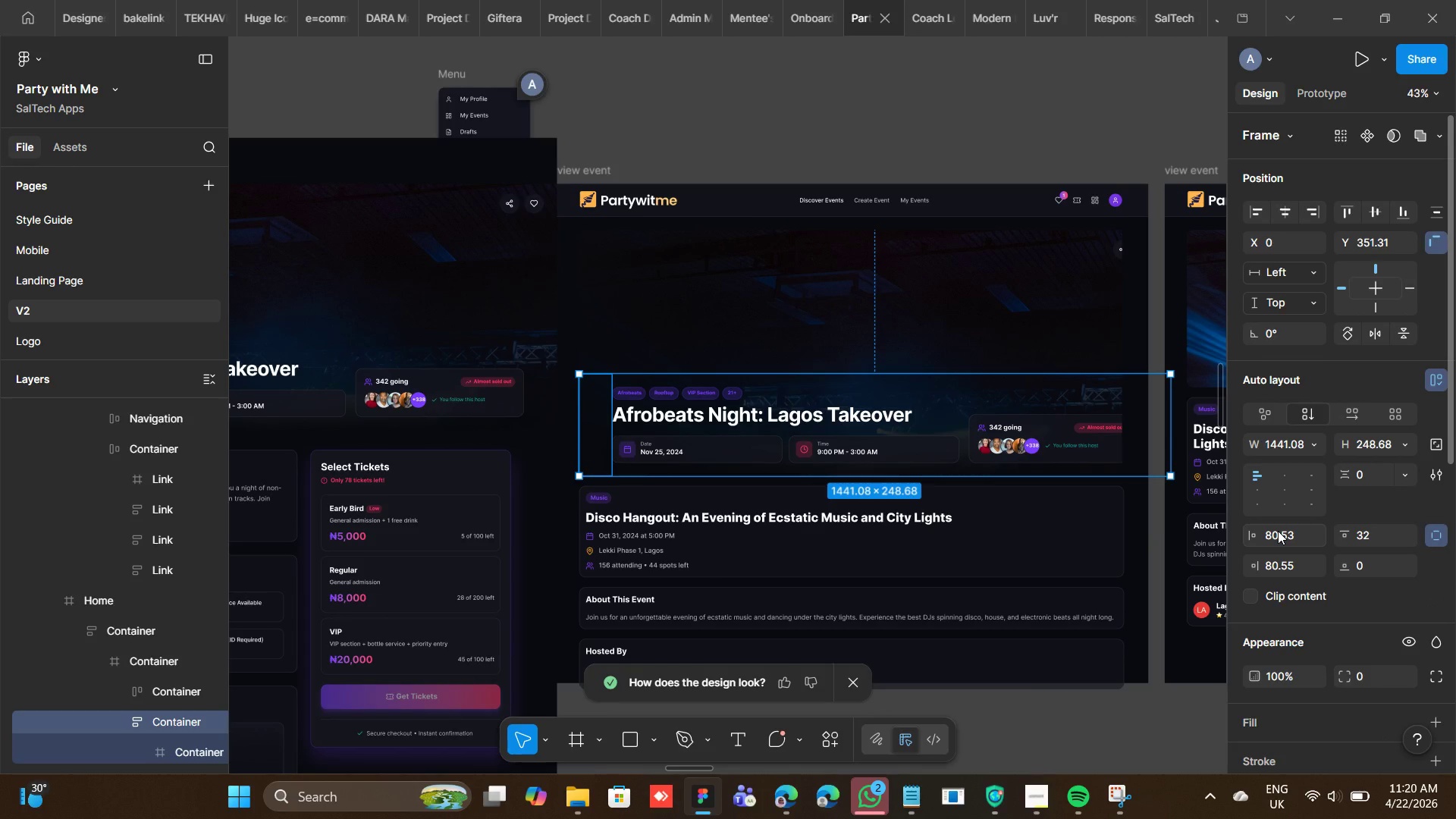 
hold_key(key=ControlRight, duration=0.62)
left_click([1278, 531])
 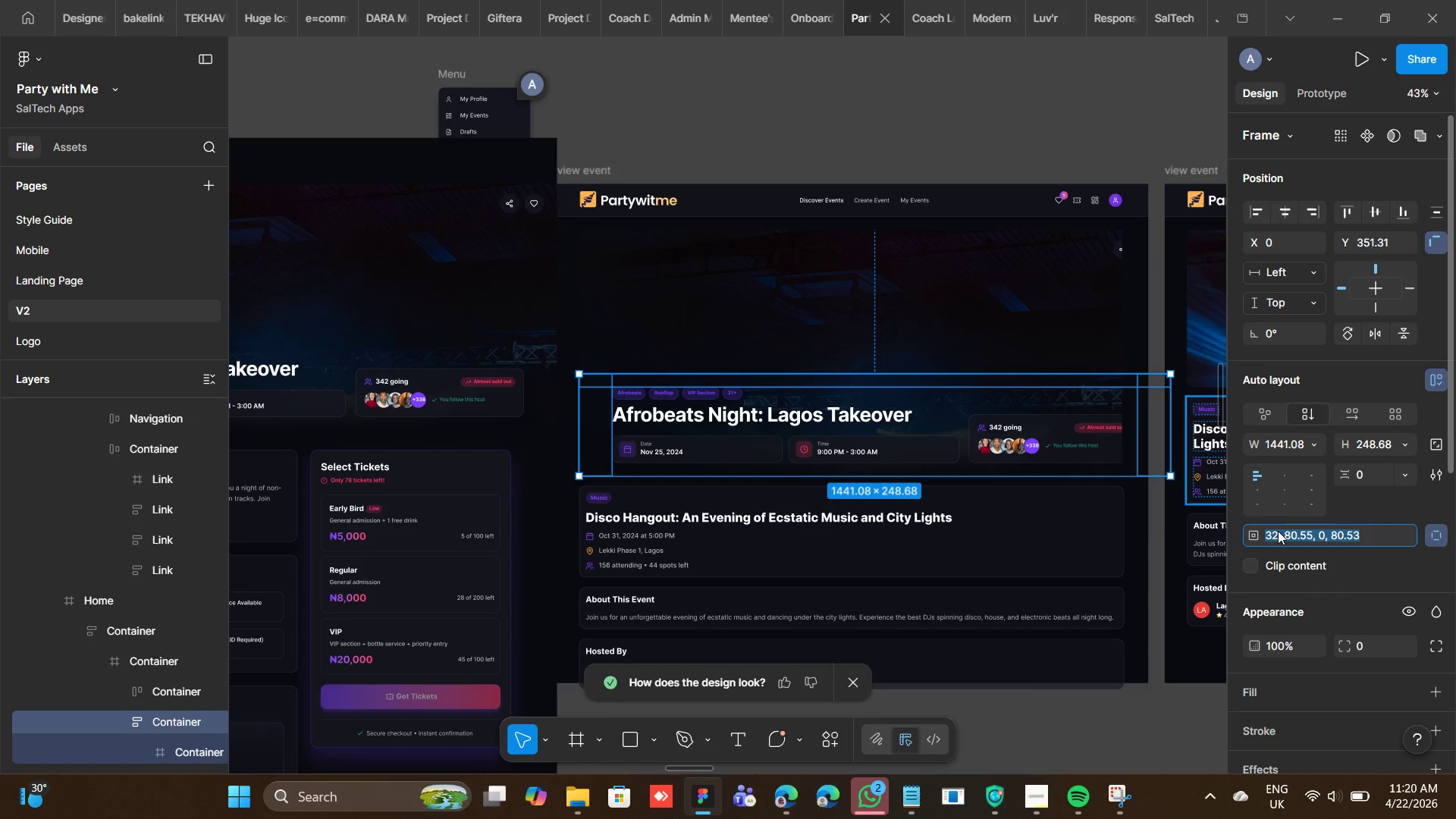 
type(32)
 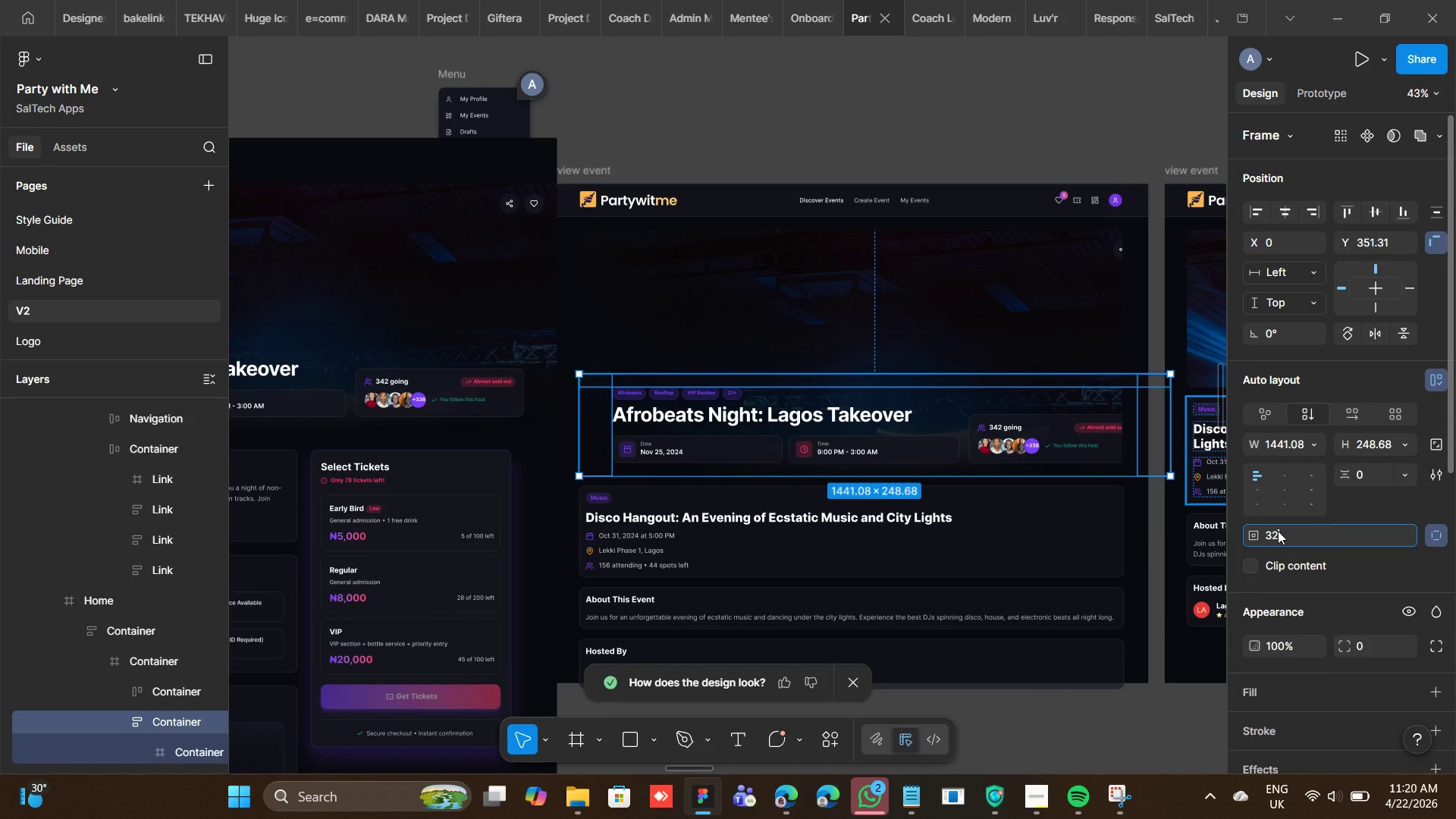 
key(Enter)
 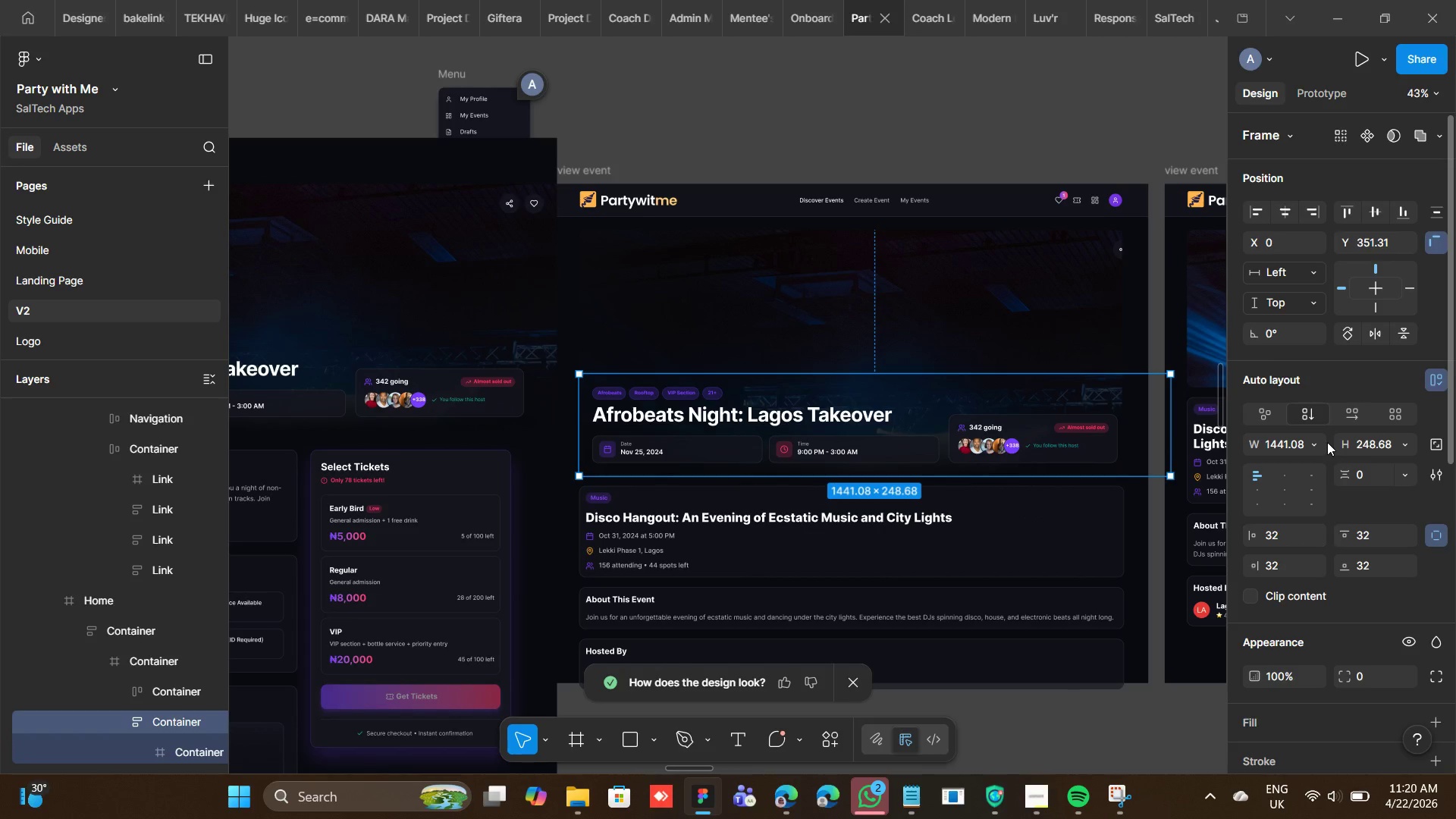 
left_click([1314, 438])
 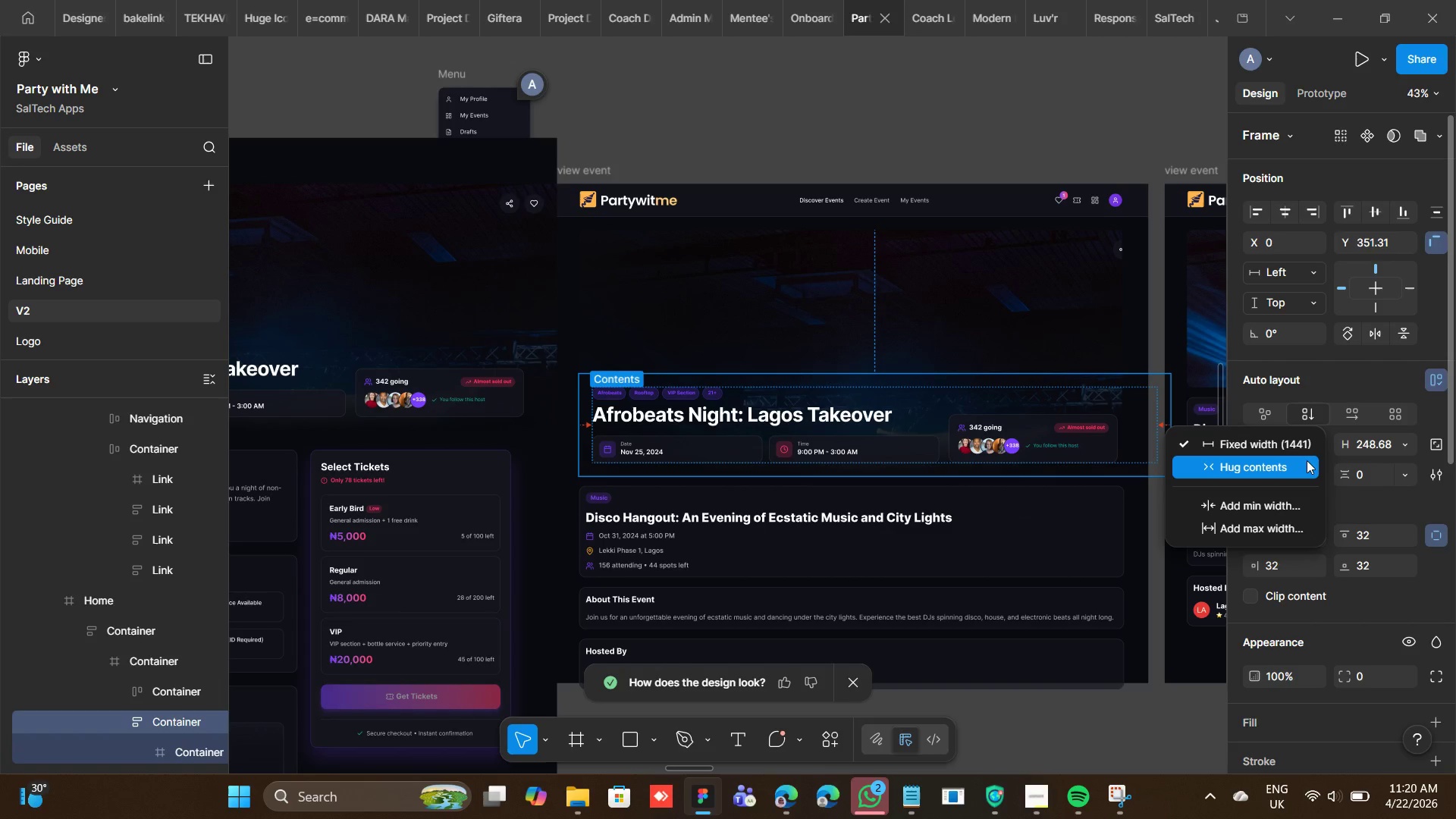 
left_click([1307, 460])
 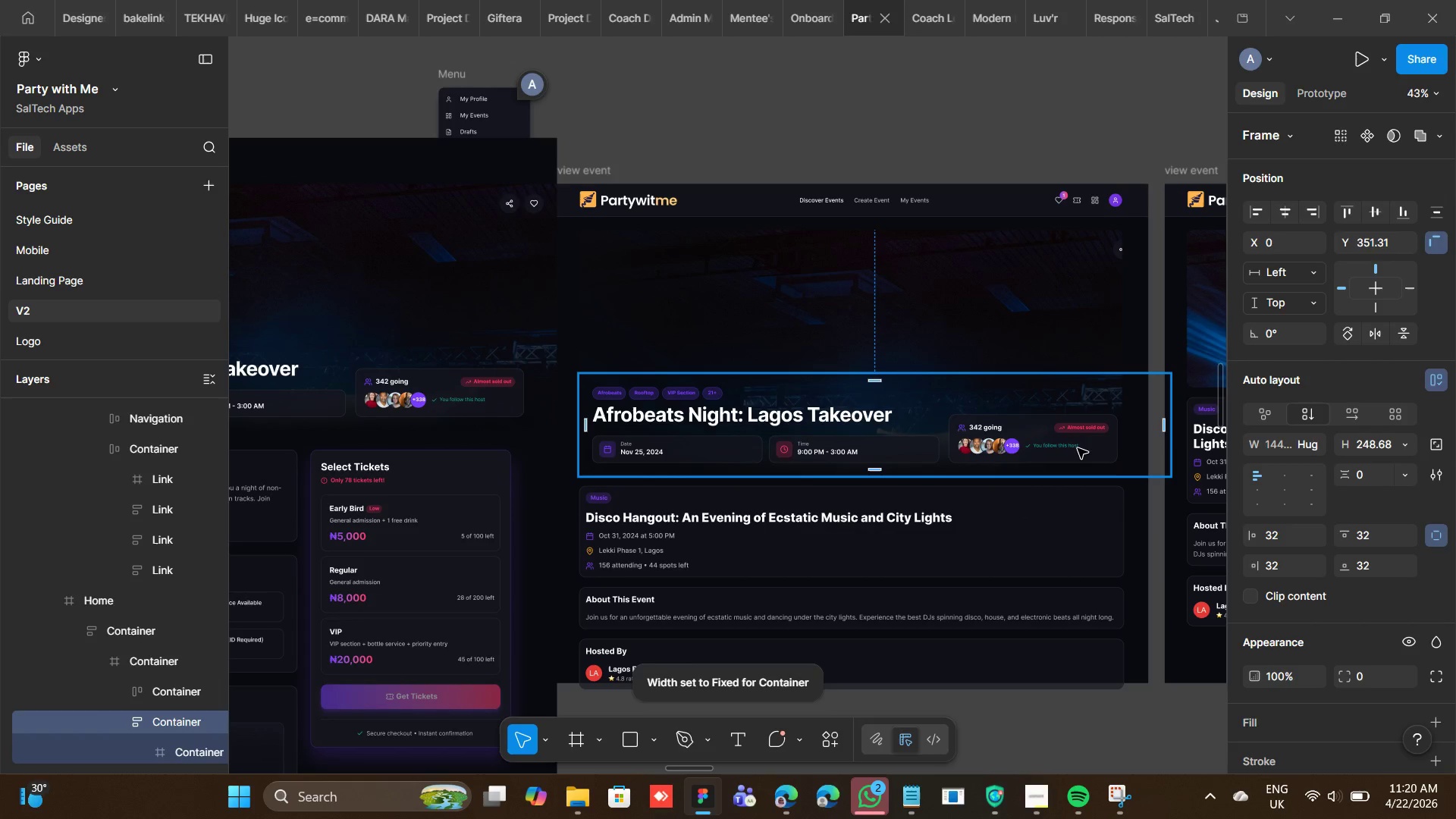 
double_click([1078, 448])
 